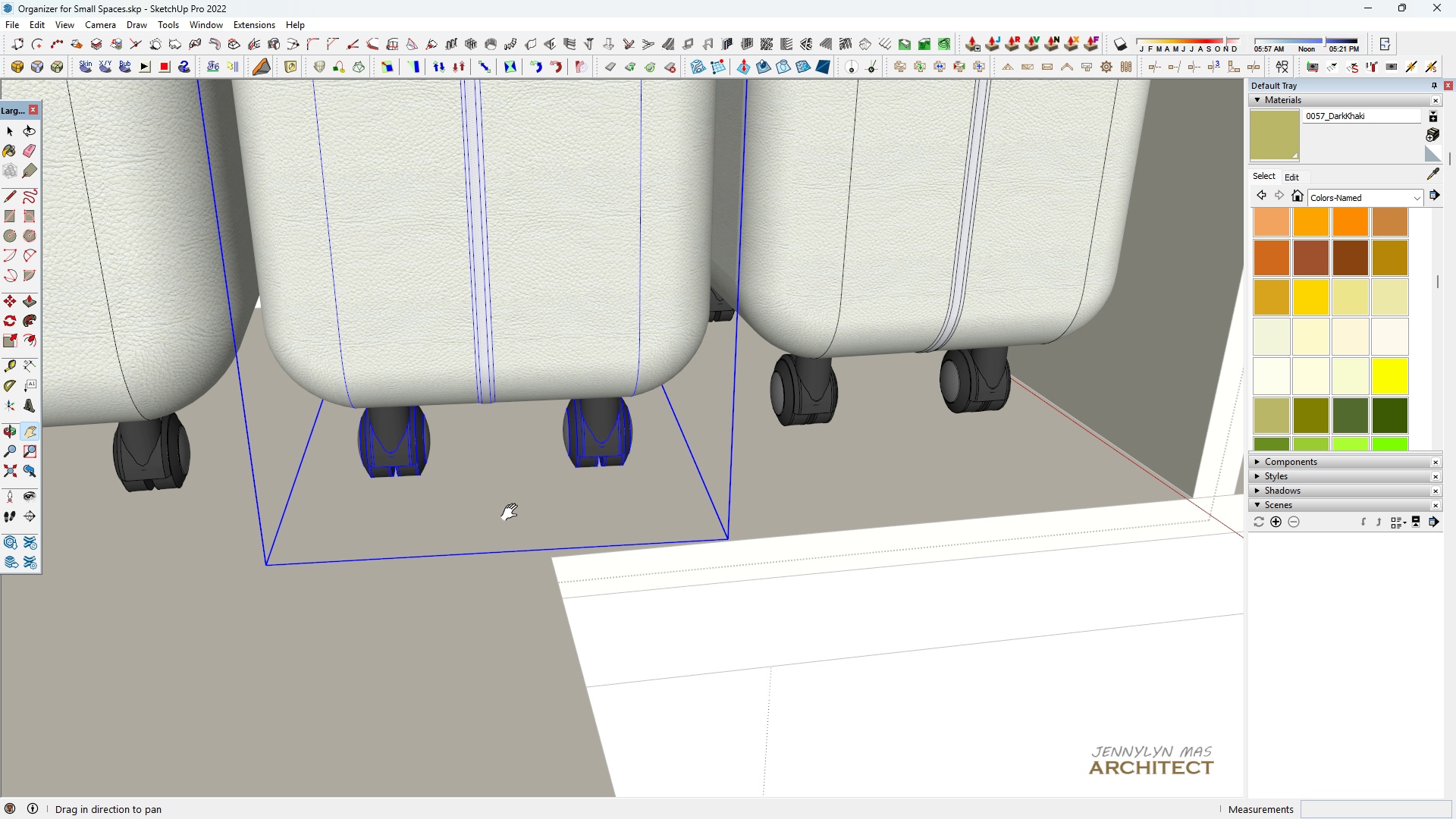 
key(H)
 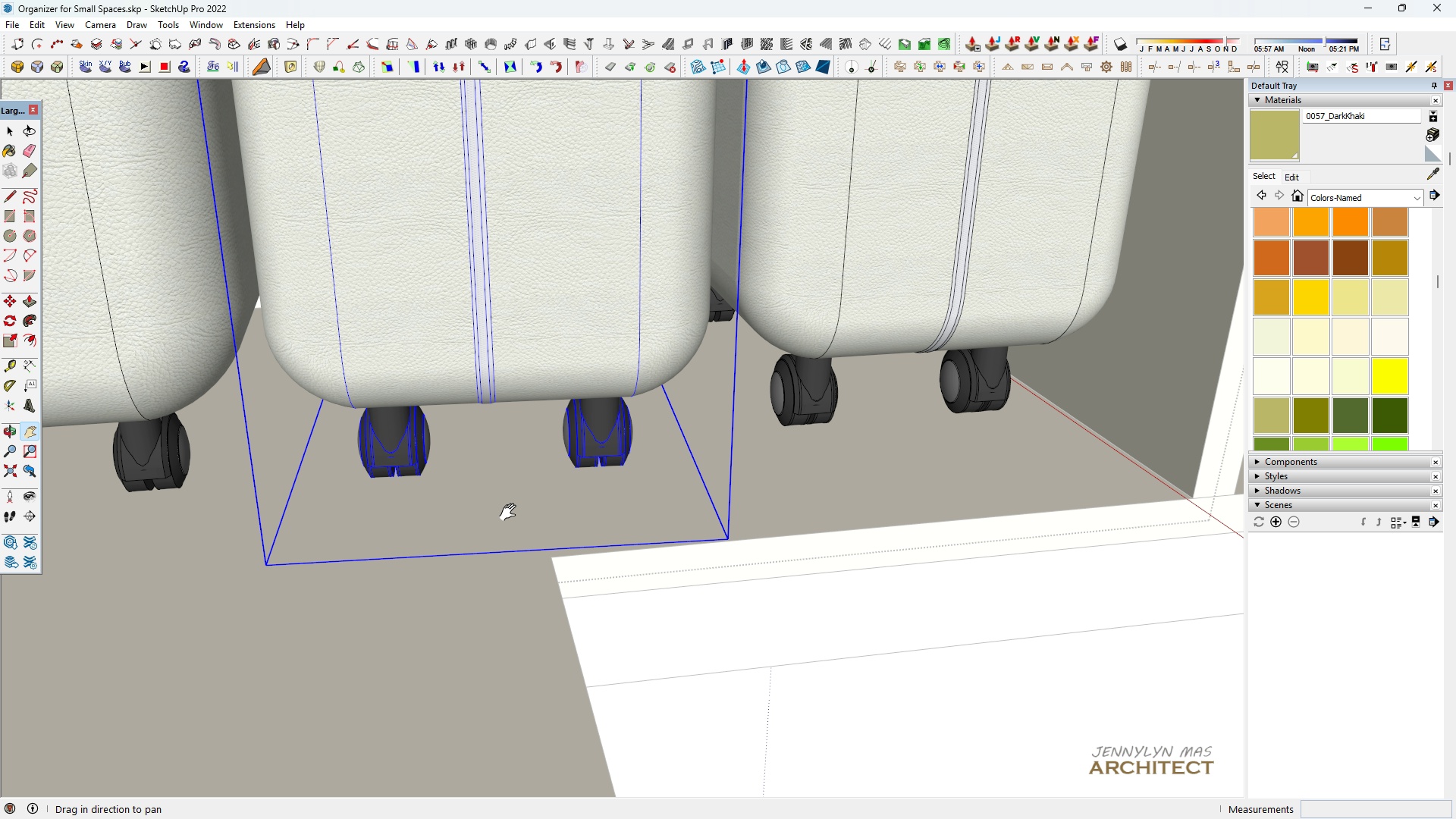 
scroll: coordinate [434, 565], scroll_direction: down, amount: 7.0
 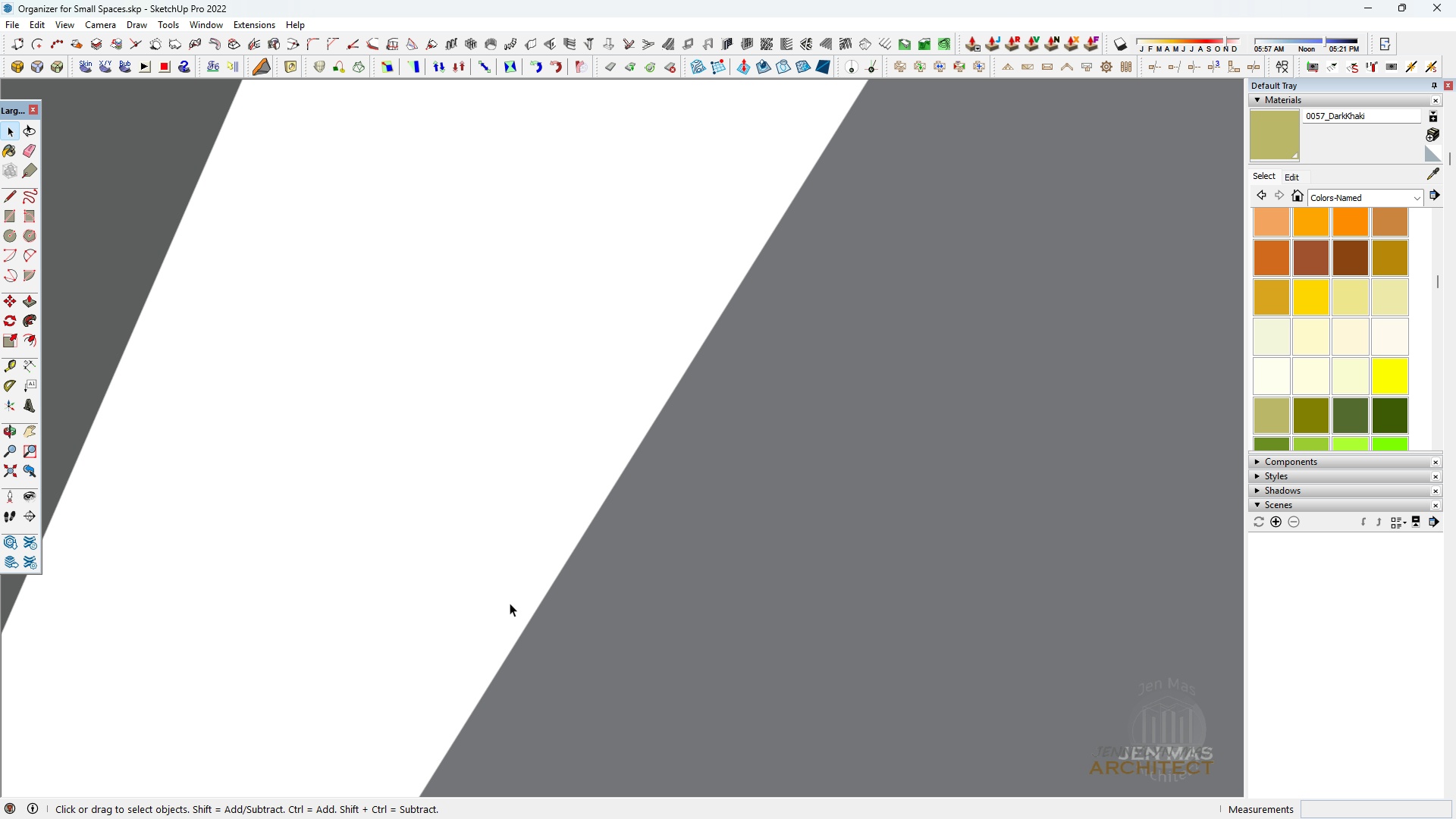 
key(Space)
 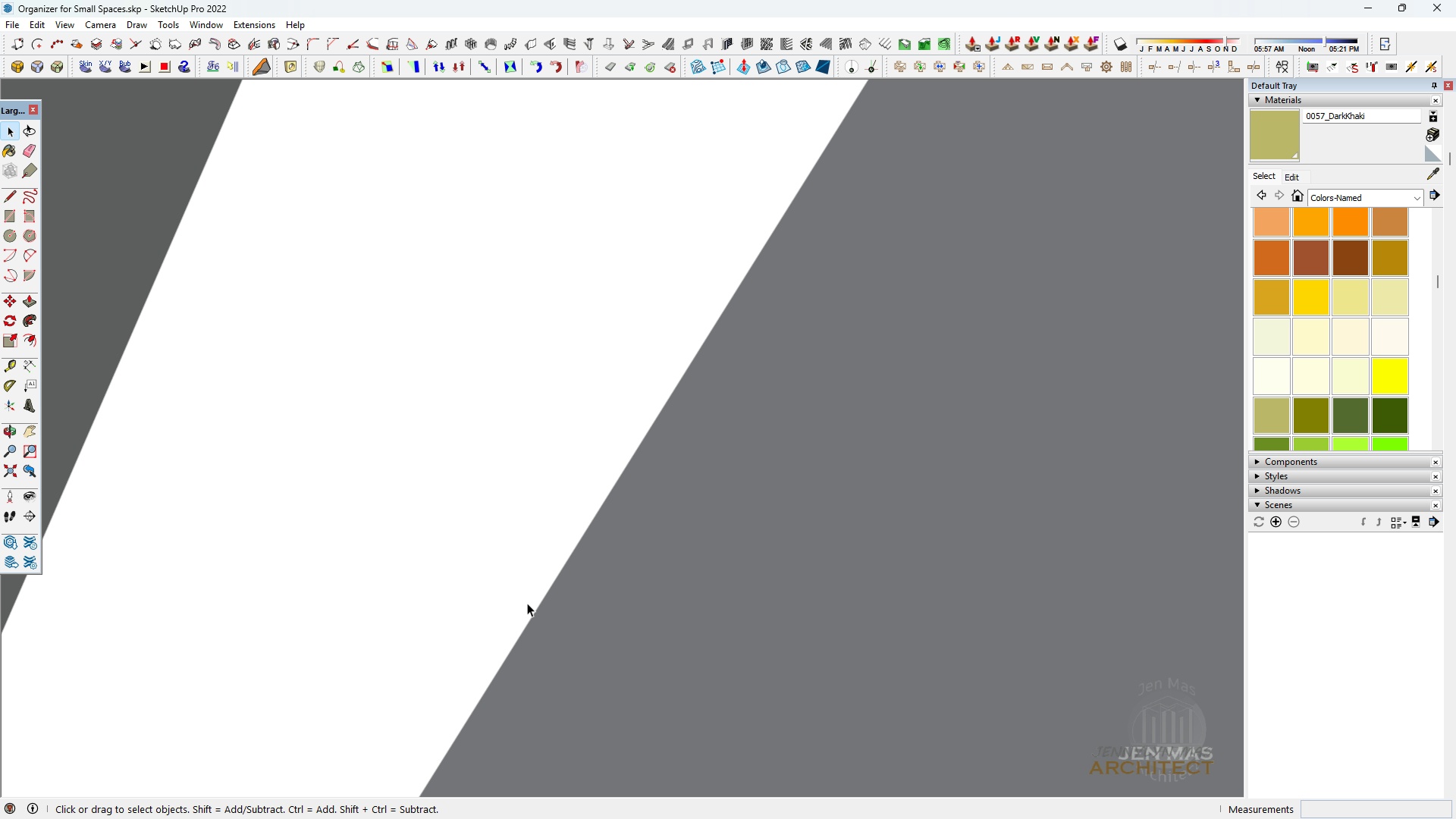 
key(H)
 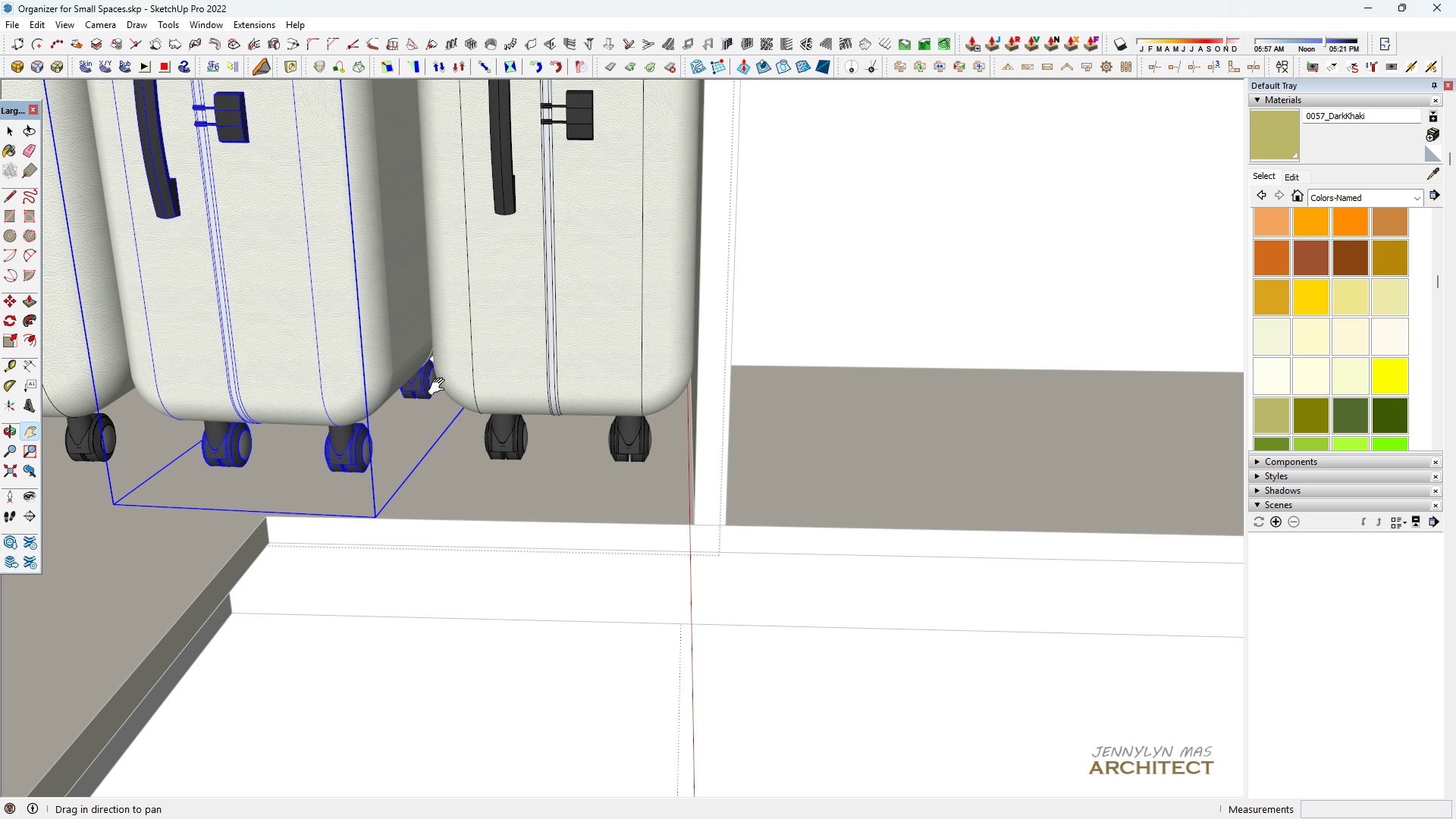 
key(Space)
 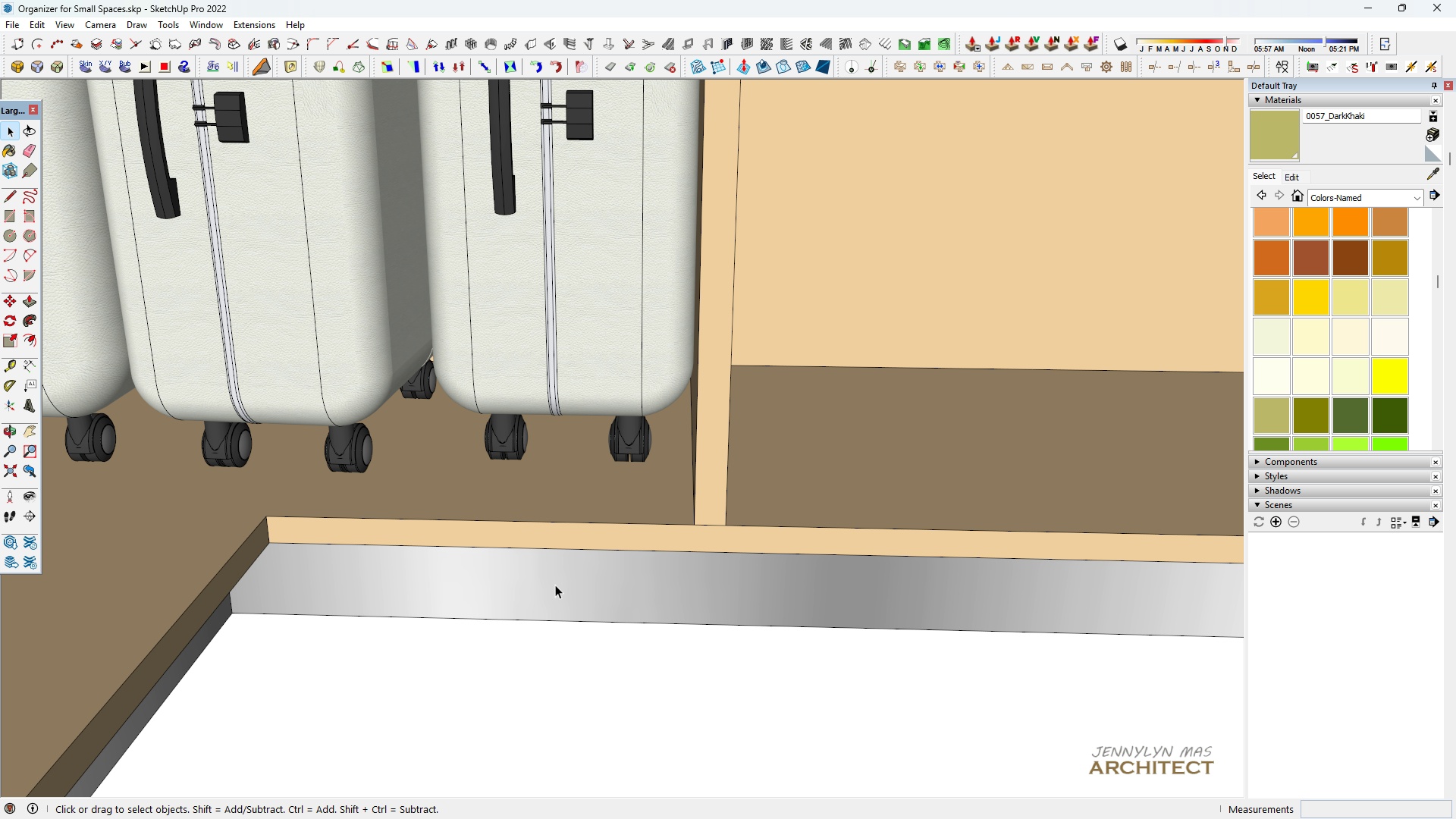 
double_click([555, 585])
 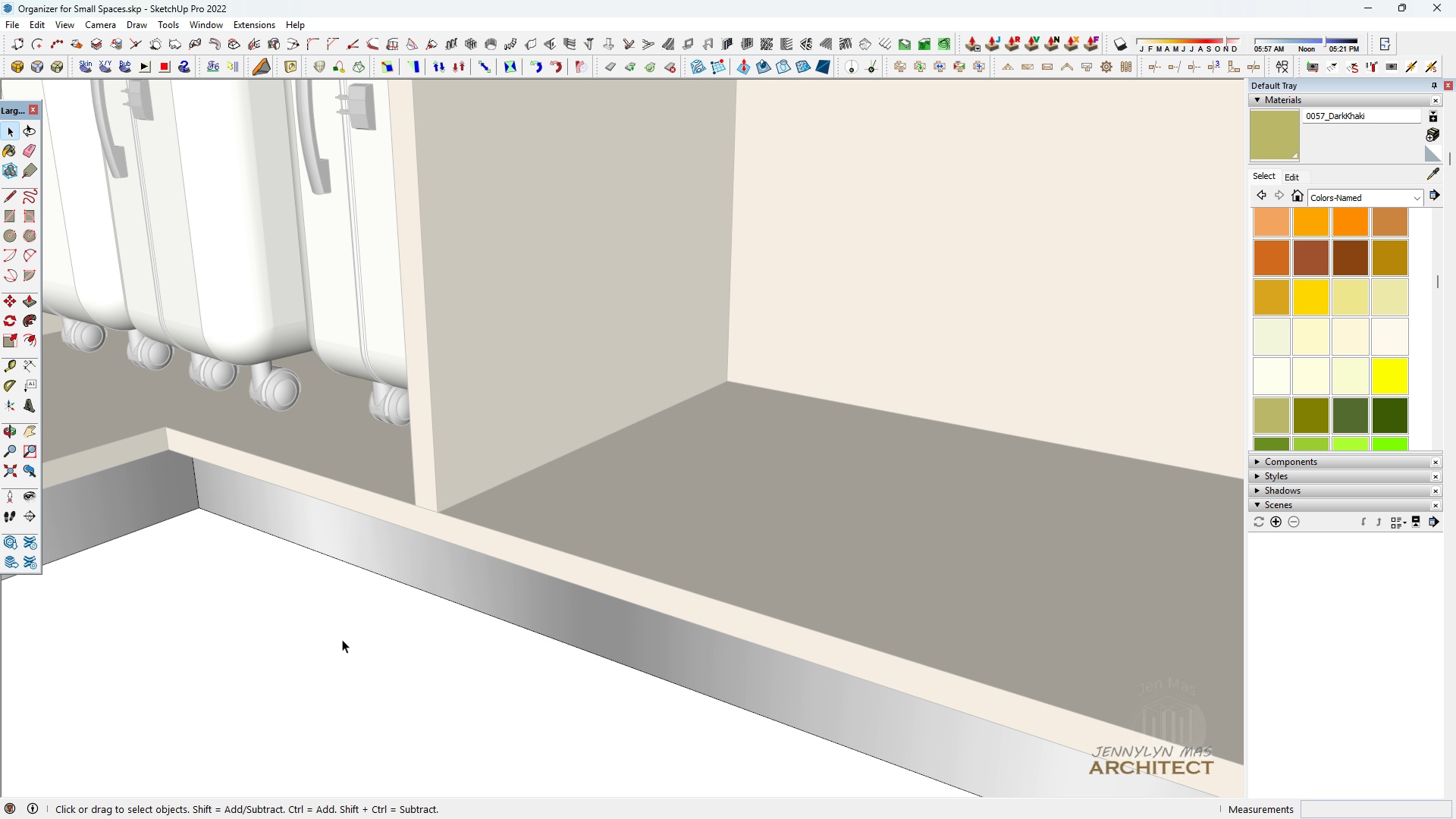 
double_click([342, 639])
 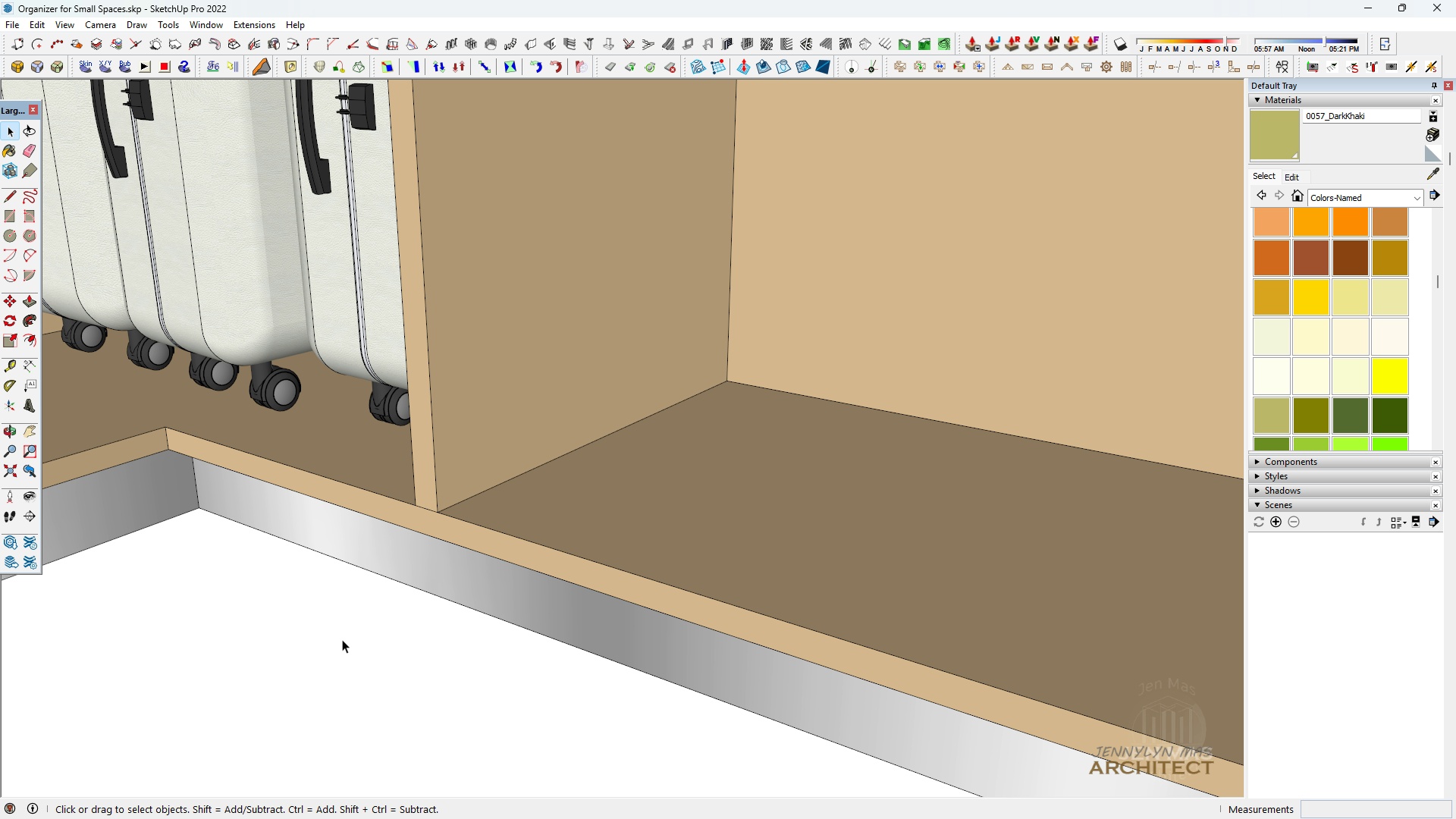 
triple_click([342, 639])
 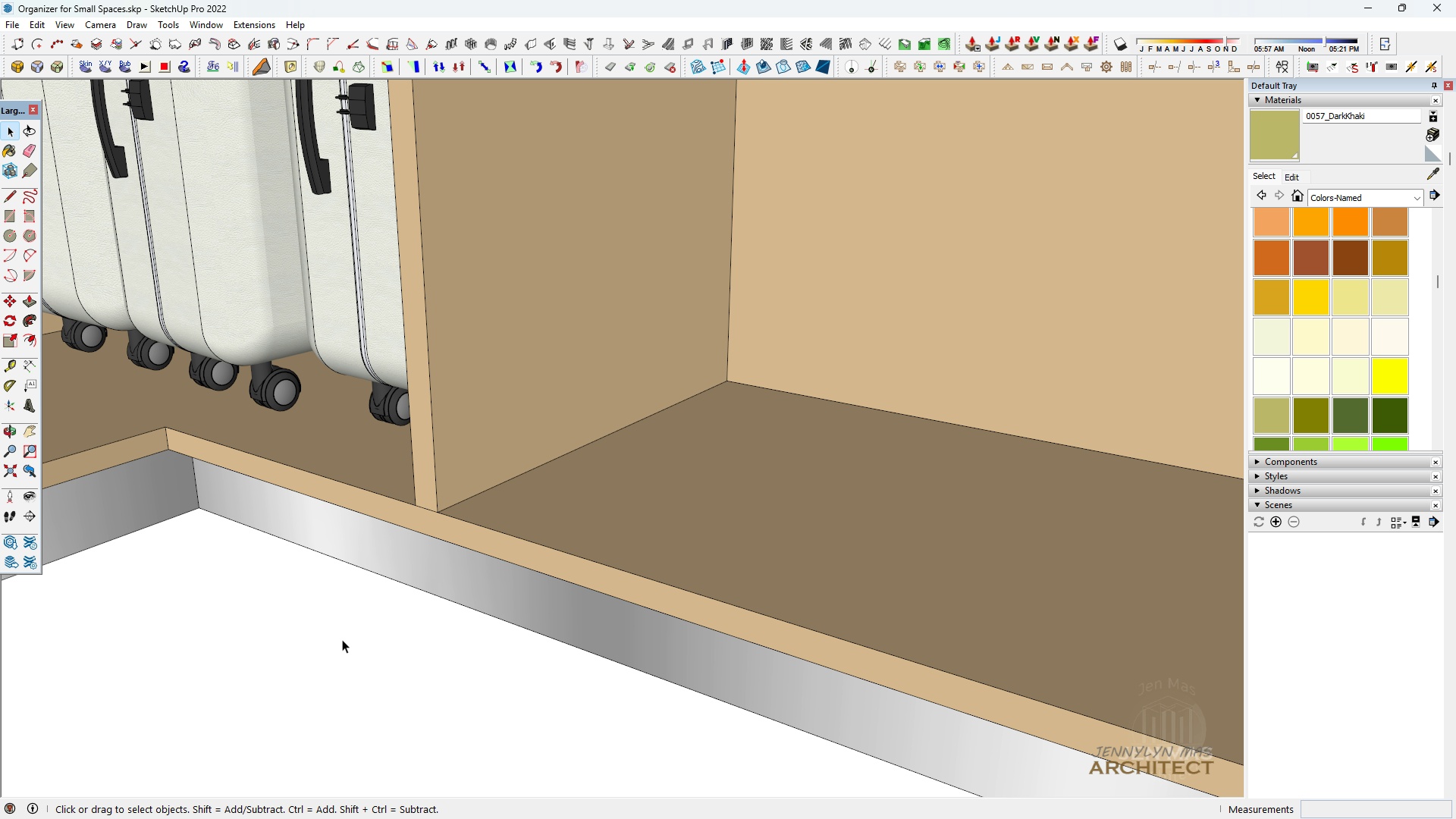 
triple_click([342, 639])
 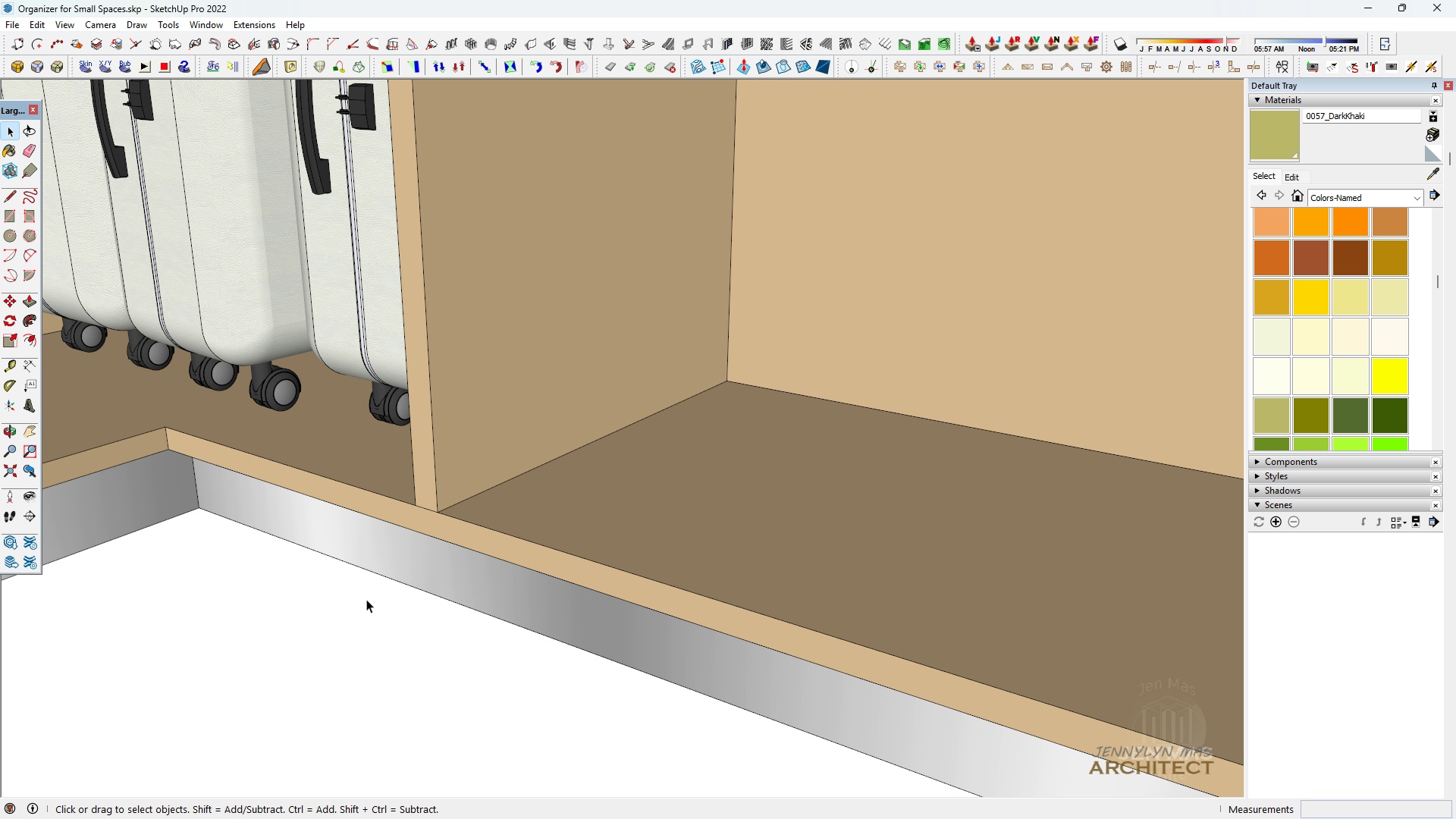 
type(hhhhhh t)
 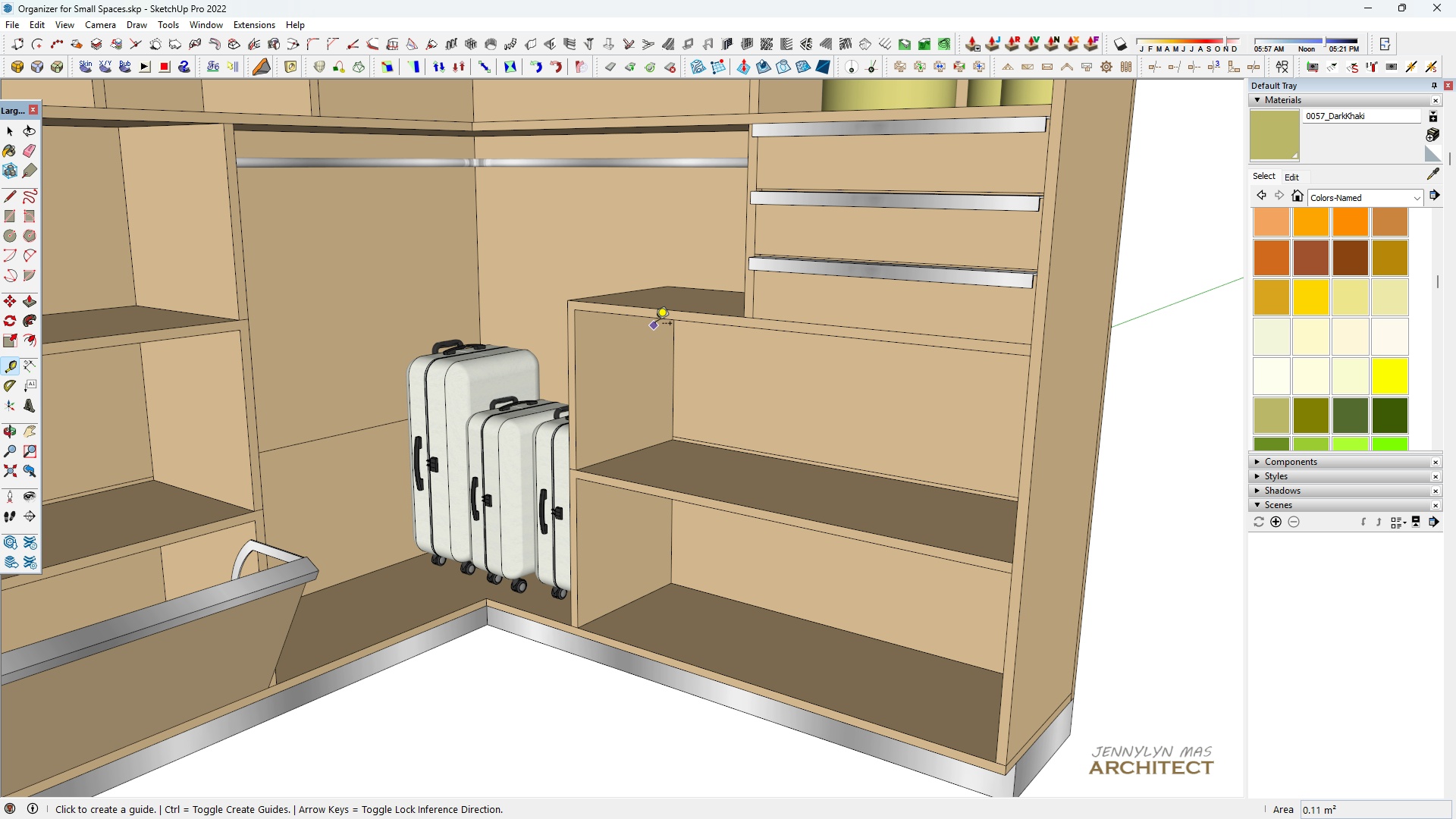 
scroll: coordinate [423, 479], scroll_direction: down, amount: 19.0
 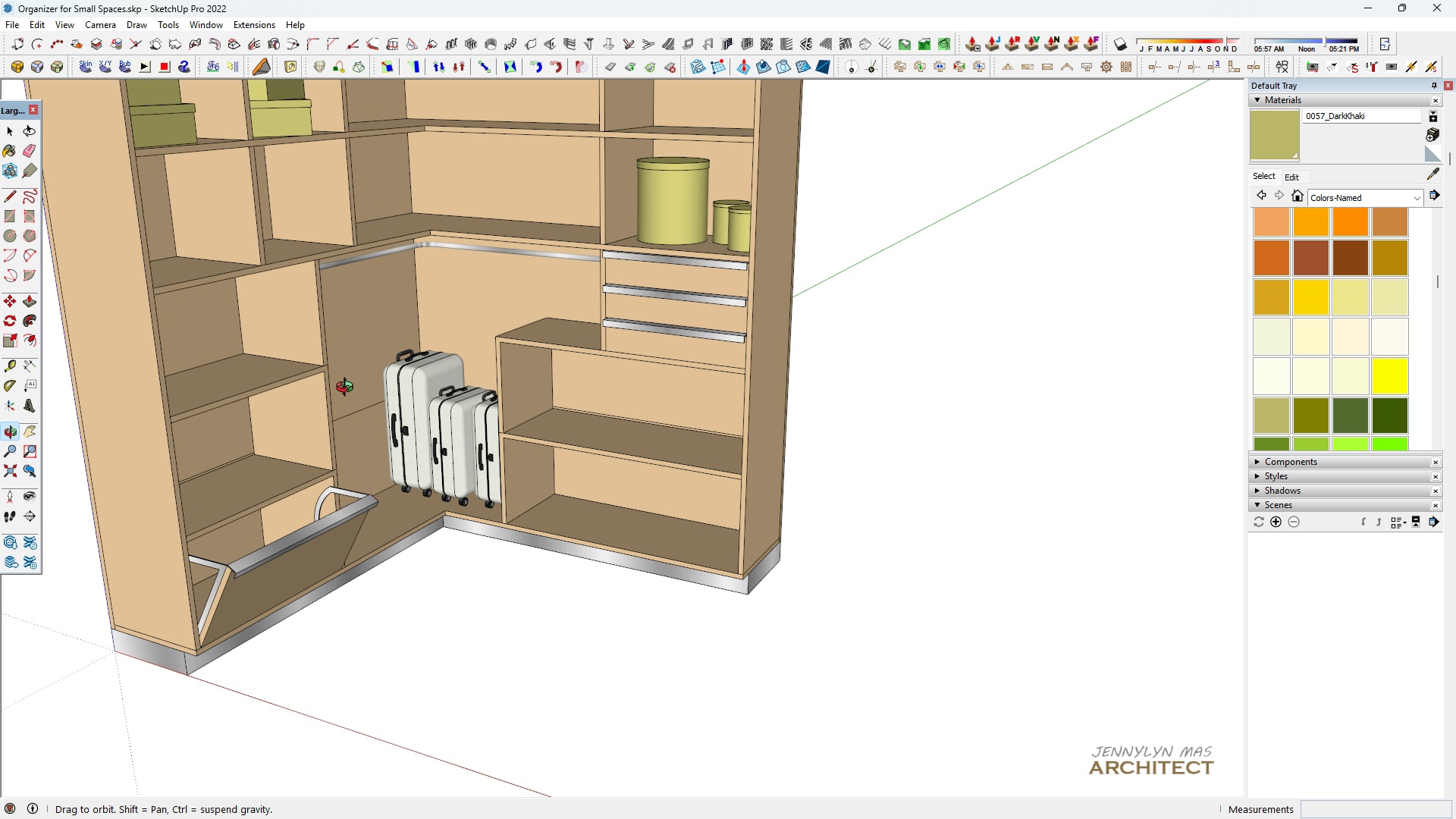 
scroll: coordinate [417, 413], scroll_direction: up, amount: 5.0
 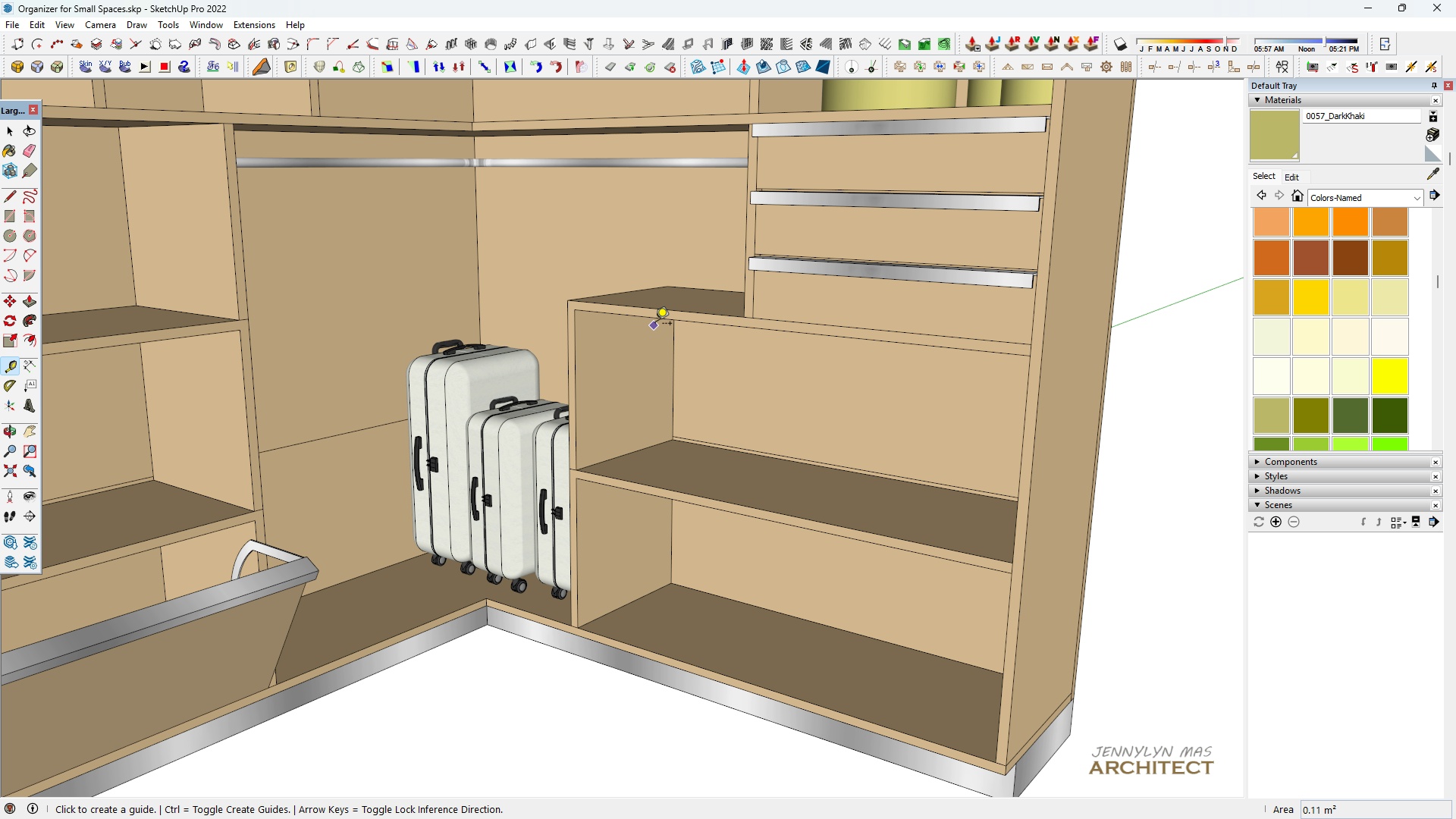 
left_click([657, 321])
 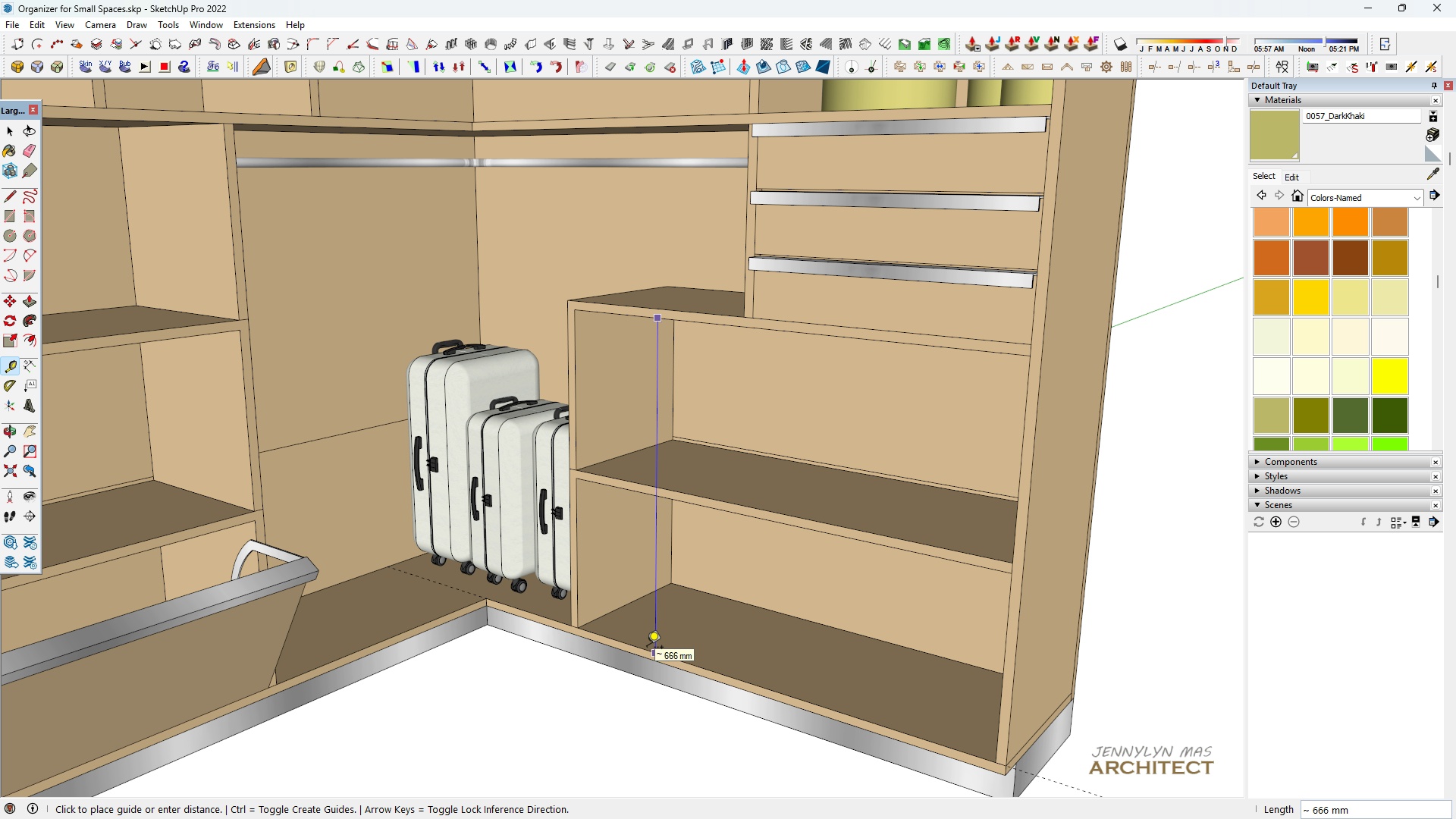 
type( hhh h)
 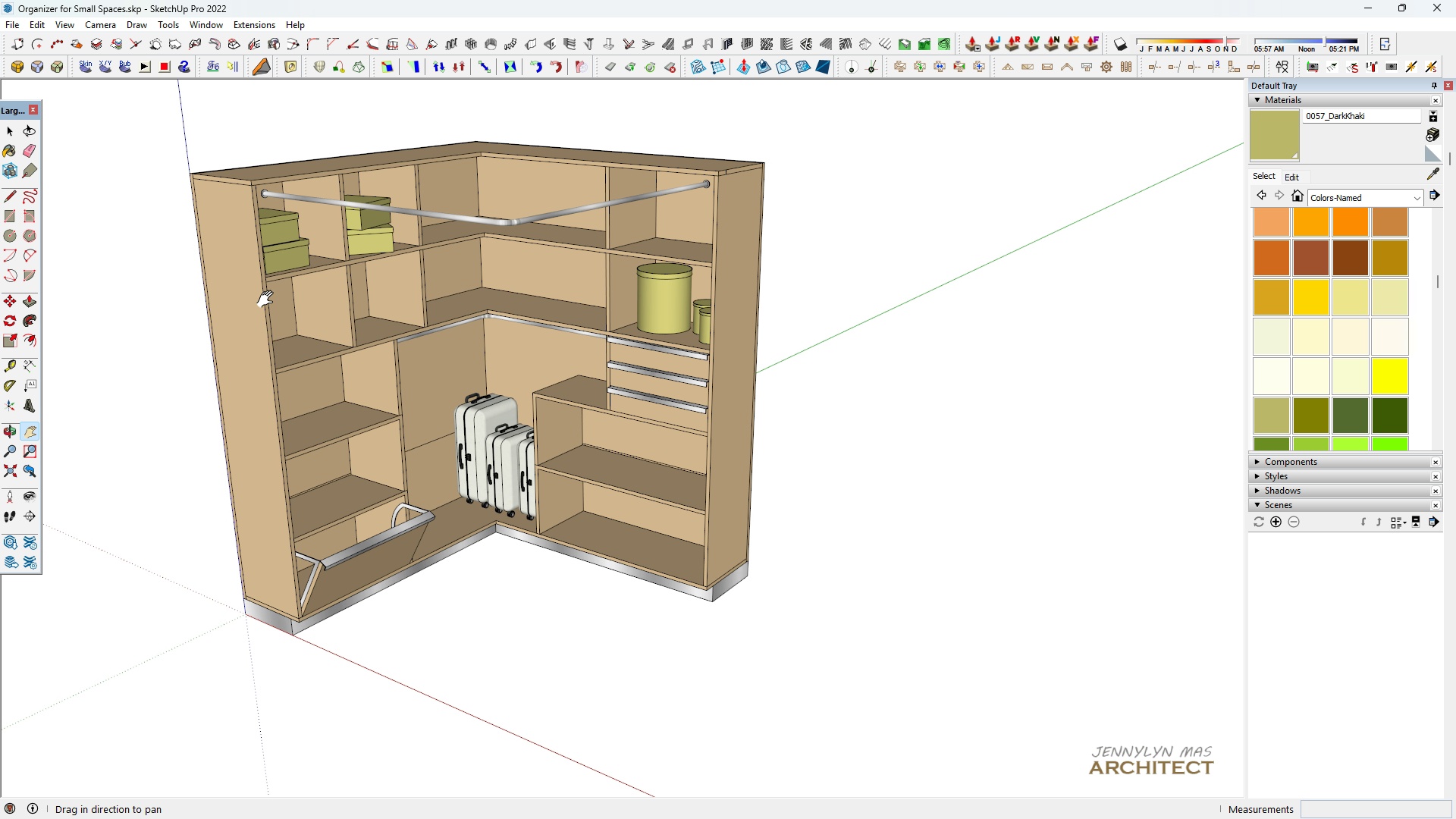 
scroll: coordinate [309, 507], scroll_direction: down, amount: 7.0
 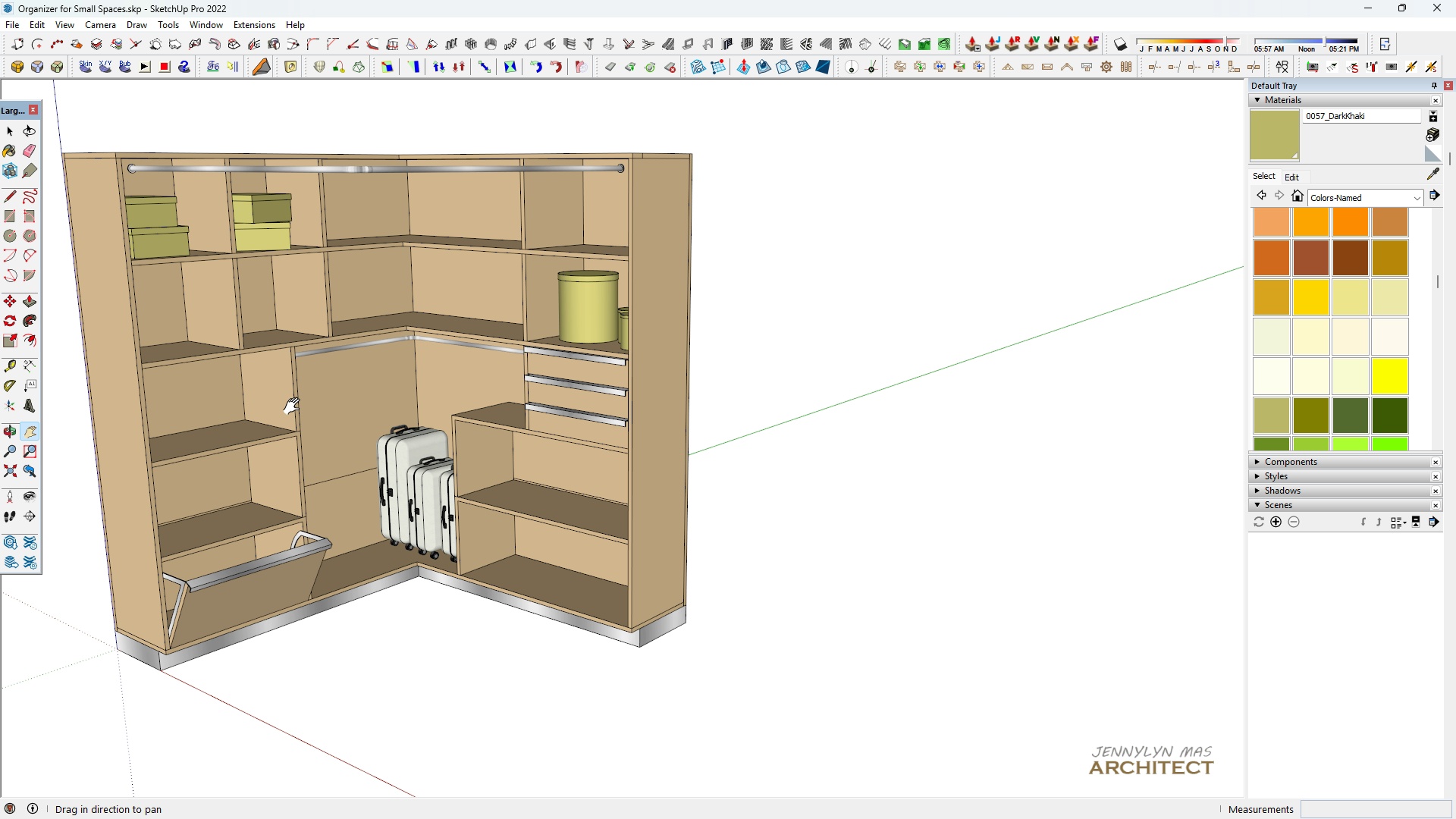 
scroll: coordinate [334, 445], scroll_direction: up, amount: 4.0
 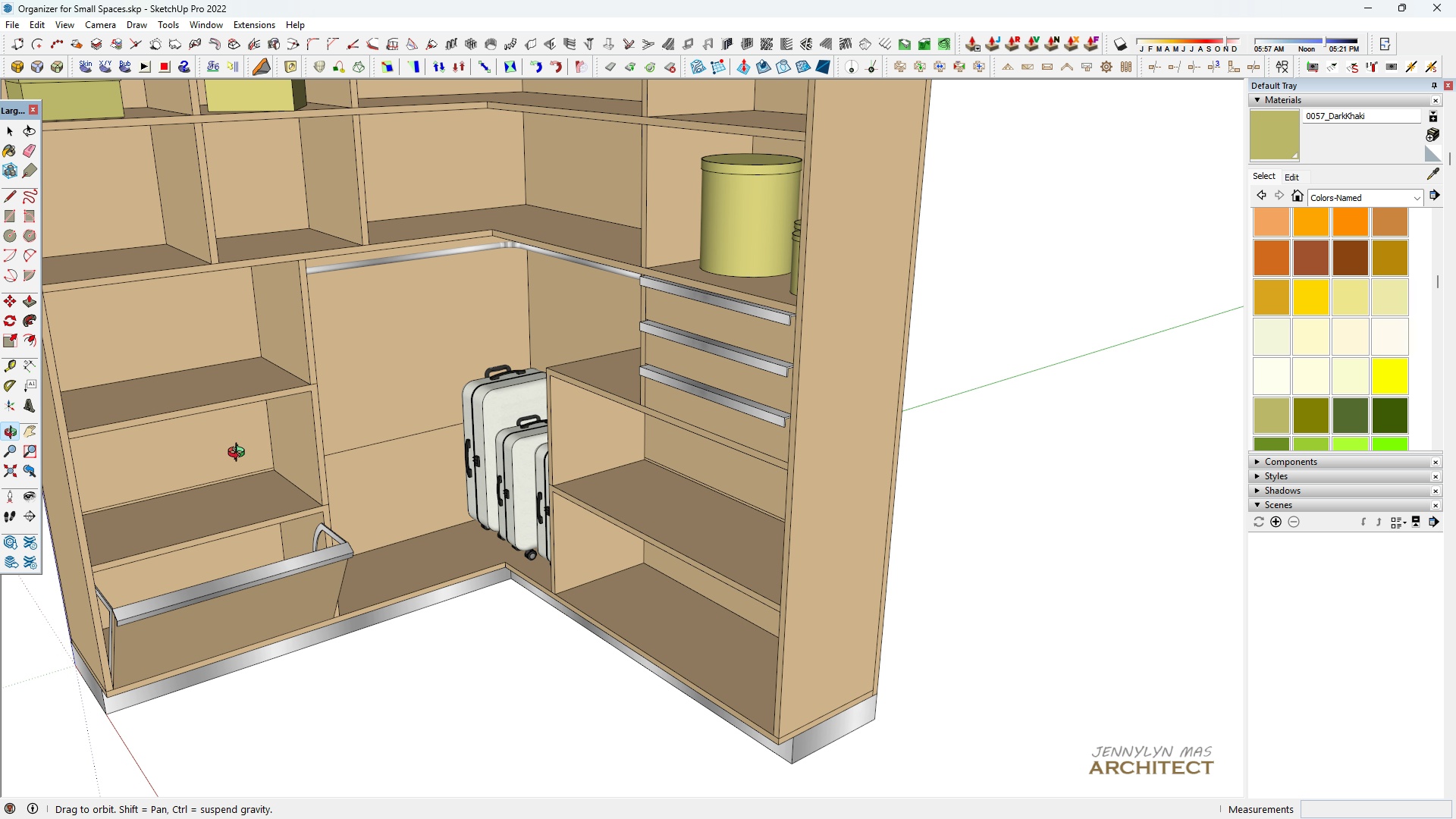 
scroll: coordinate [384, 480], scroll_direction: down, amount: 5.0
 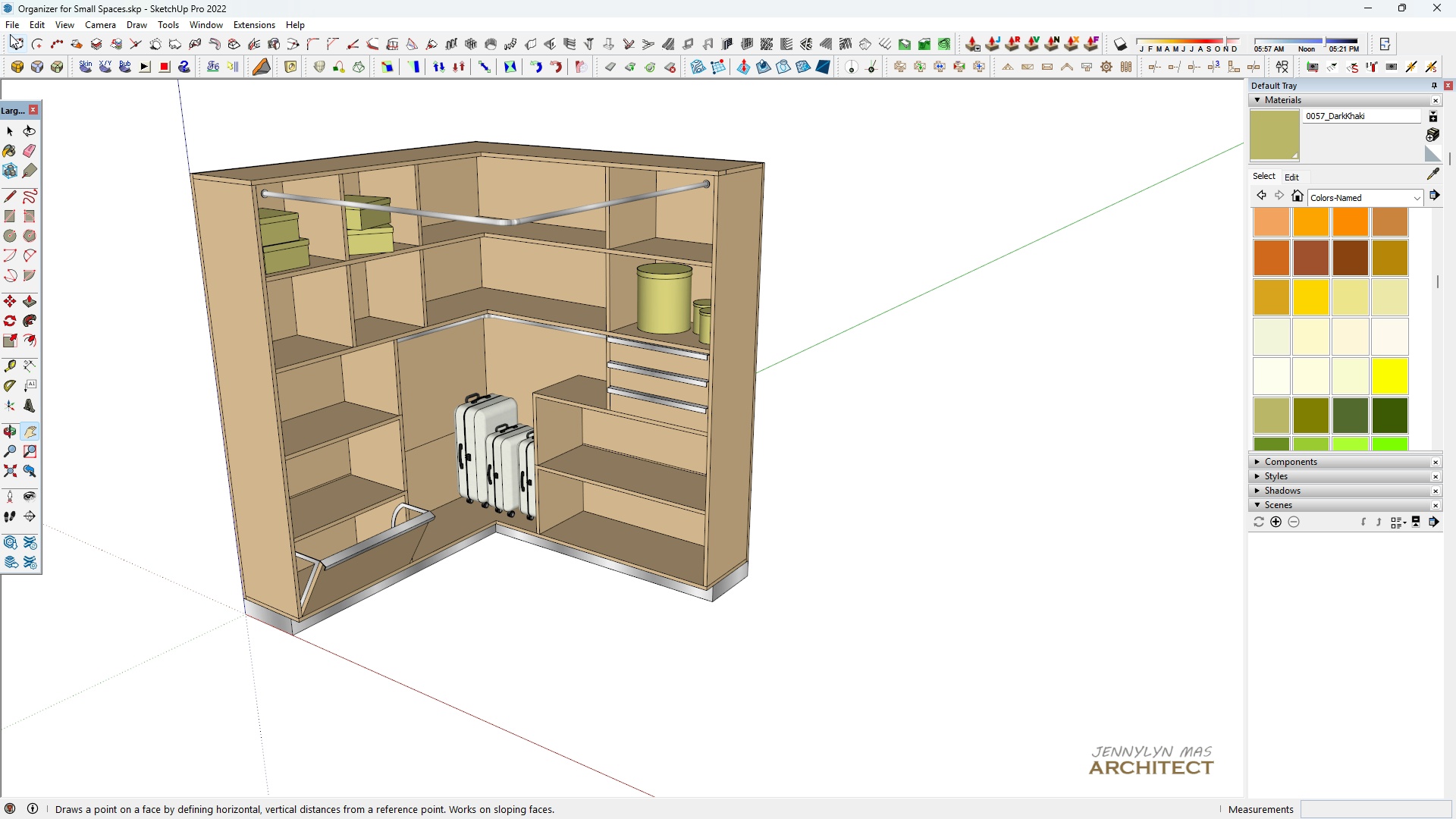 
left_click([8, 30])
 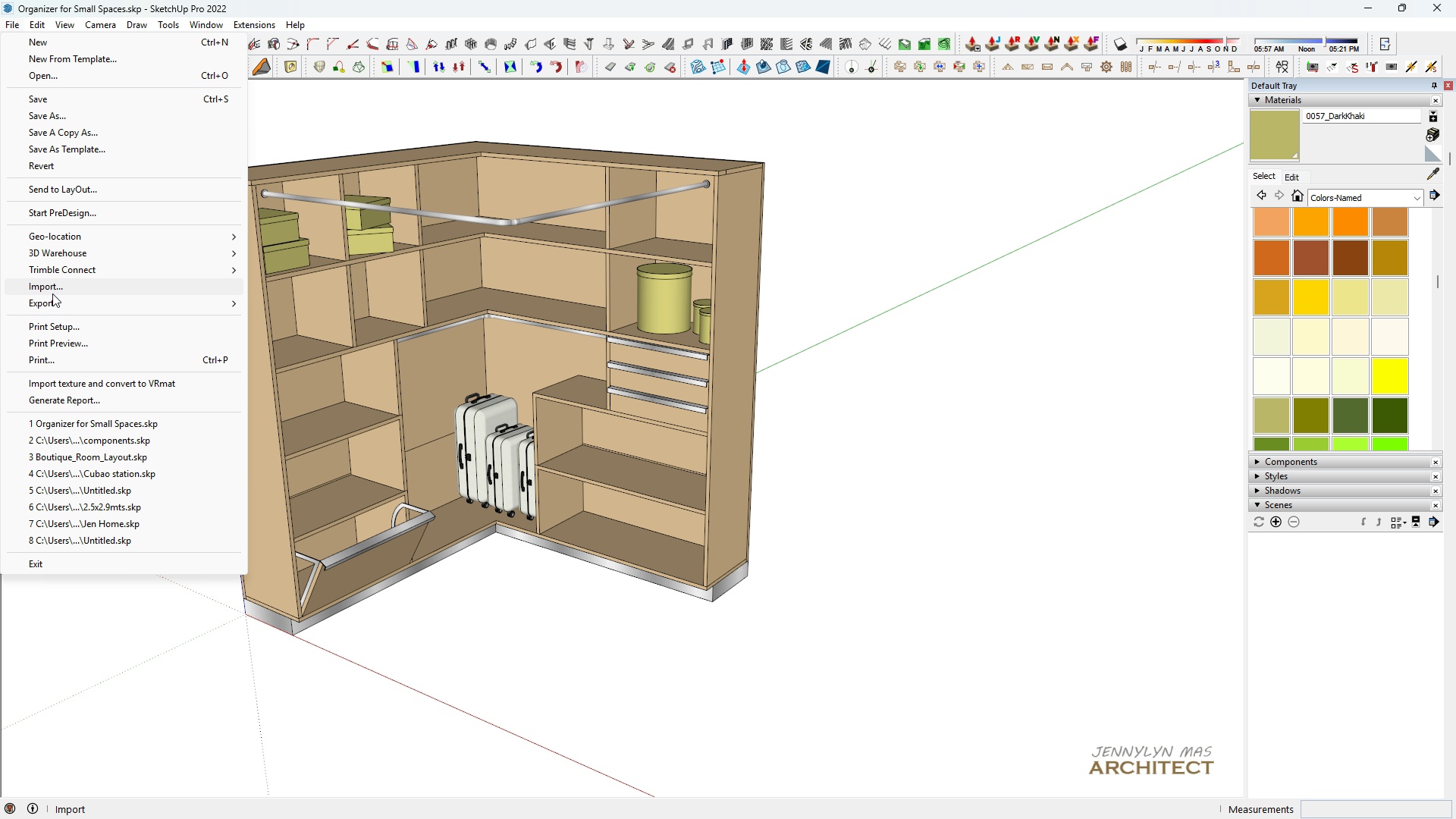 
left_click([52, 291])
 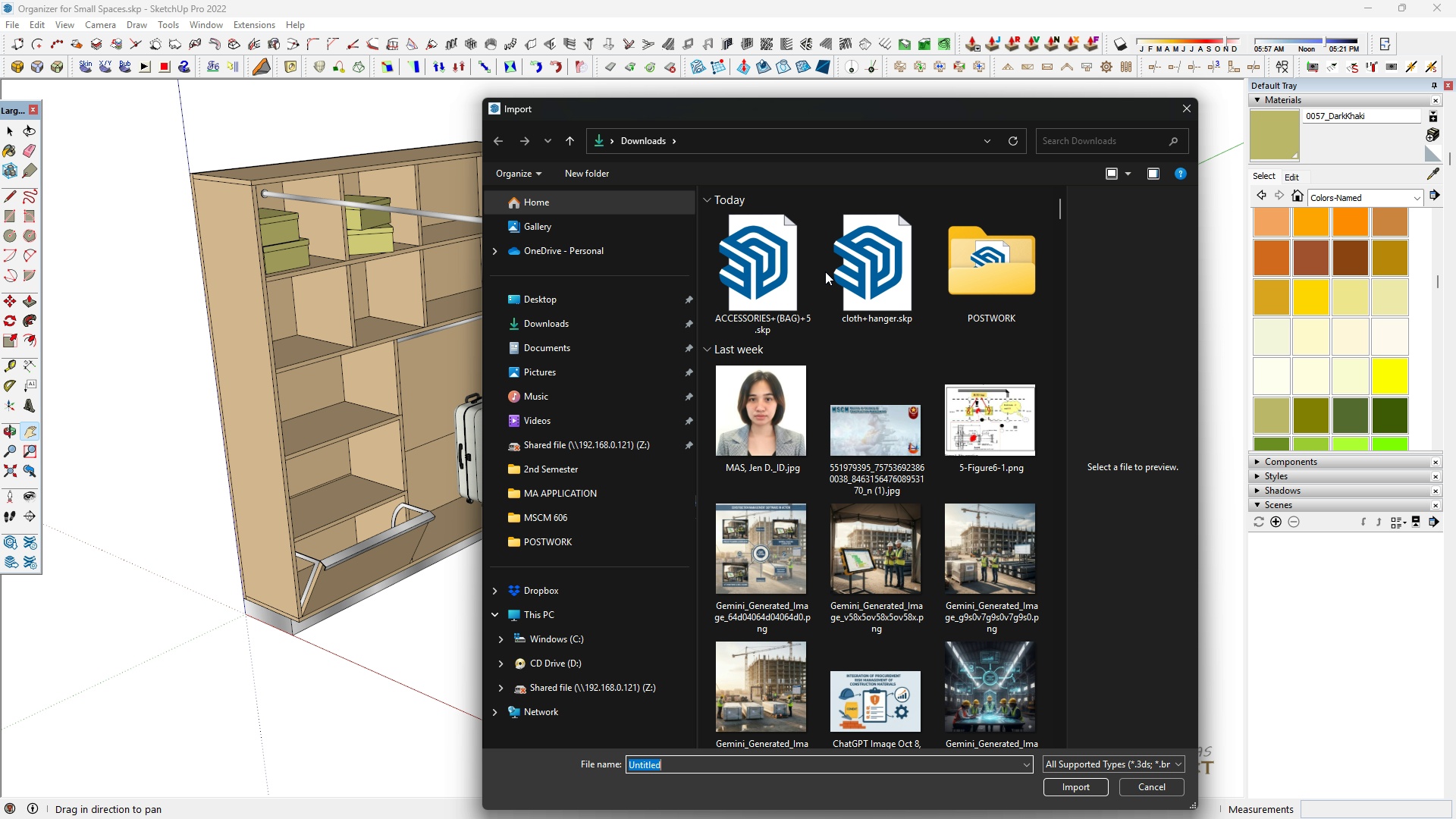 
left_click([849, 271])
 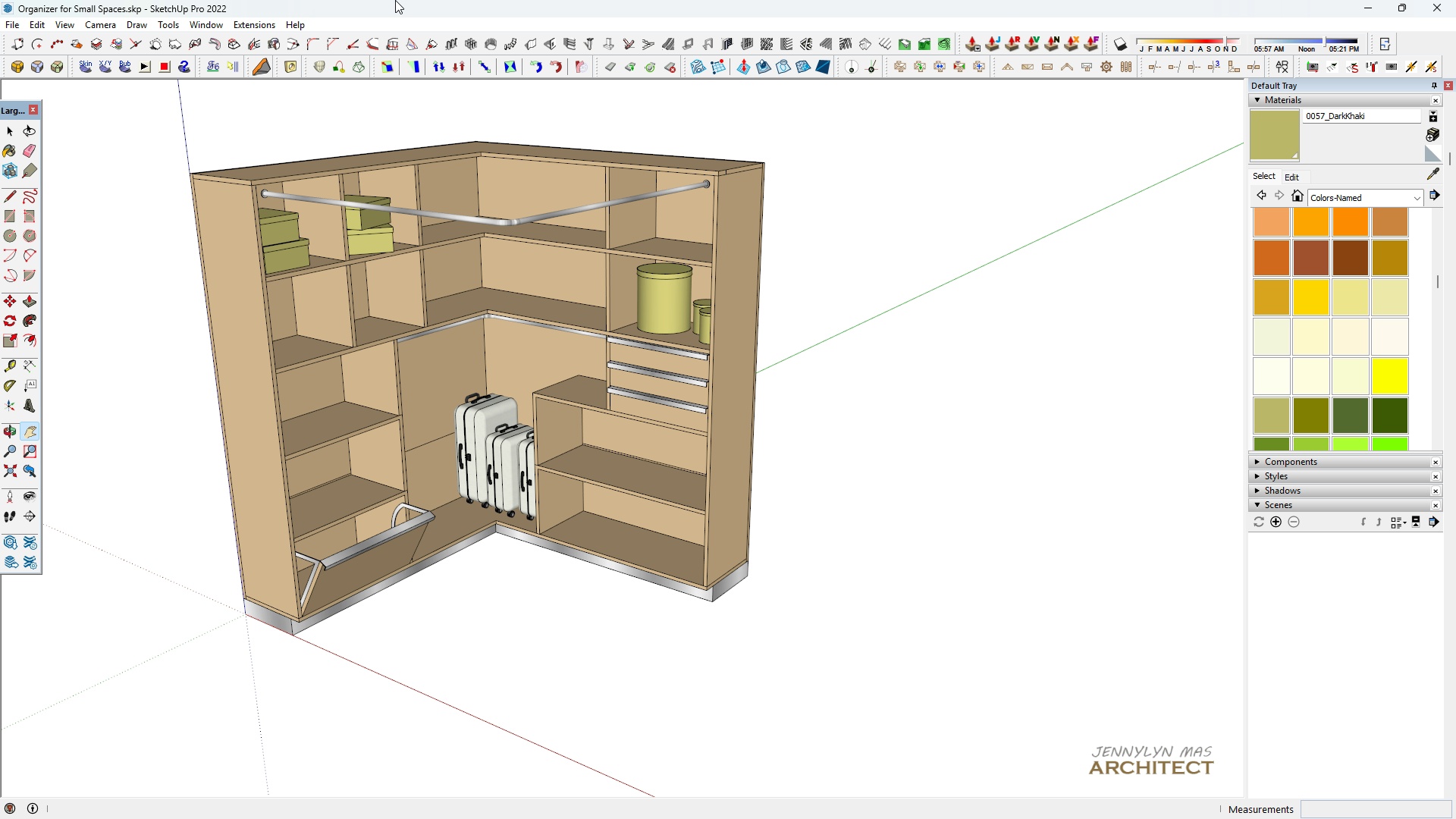 
wait(9.95)
 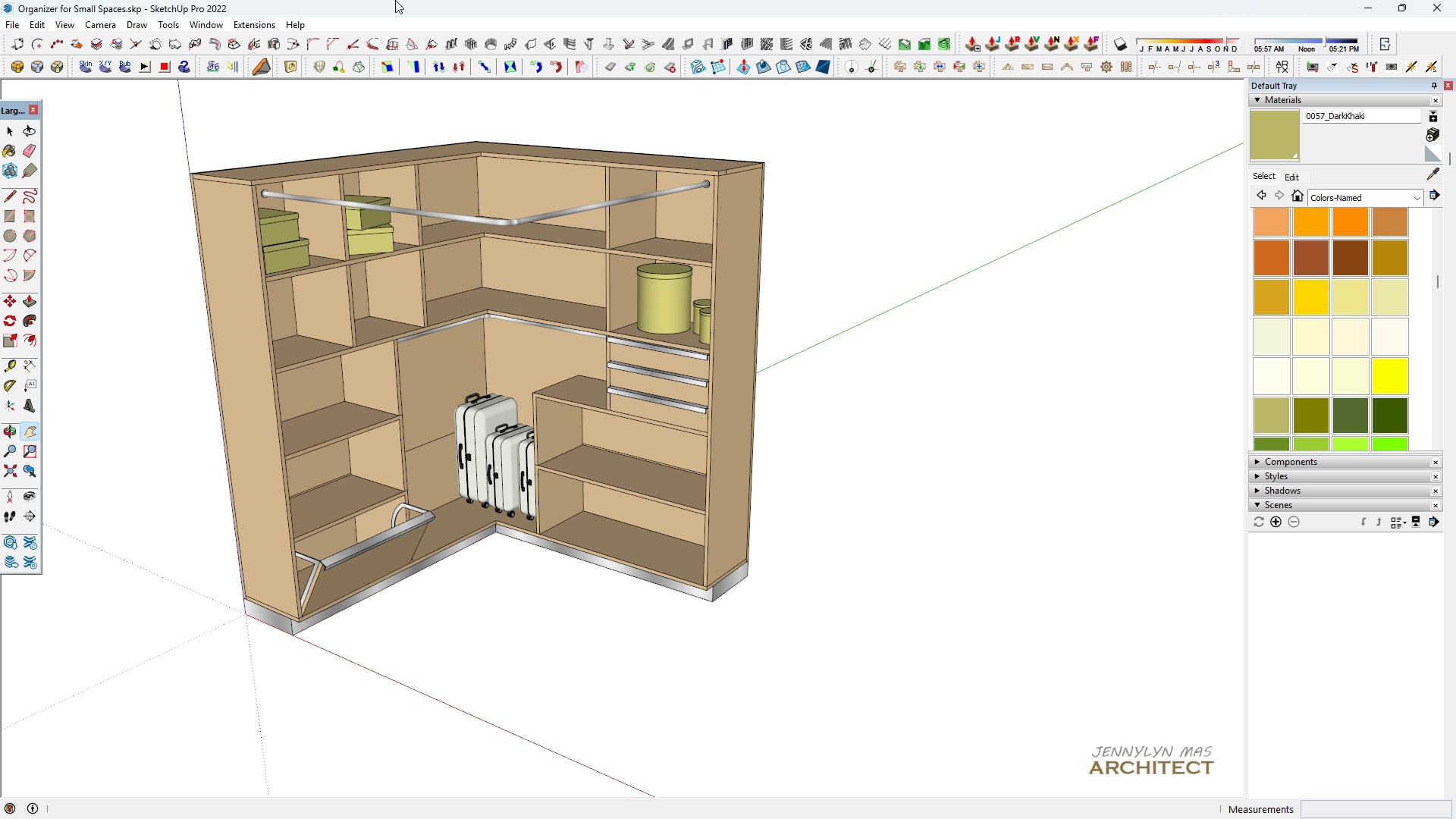 
left_click([396, 703])
 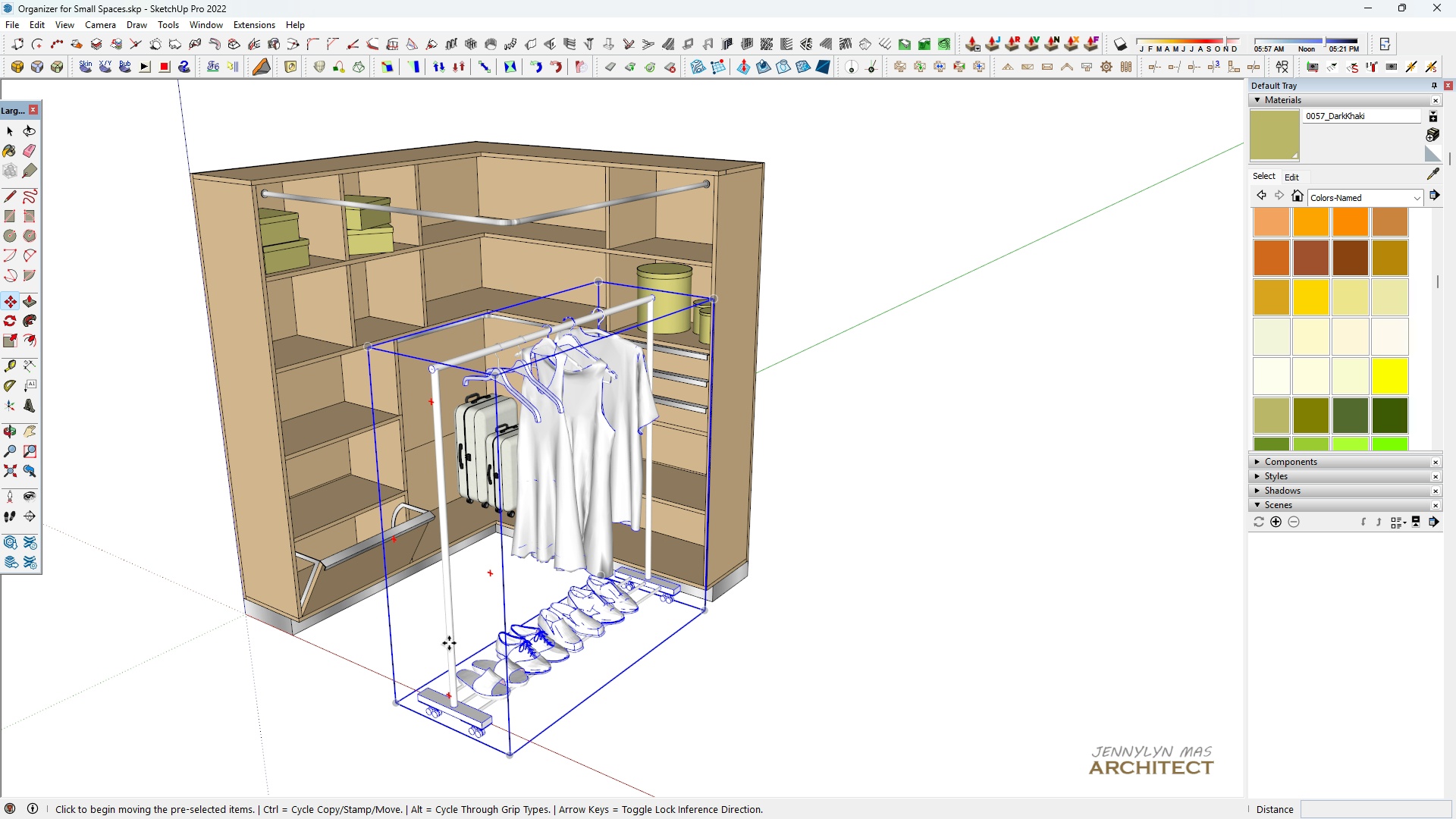 
key(Space)
 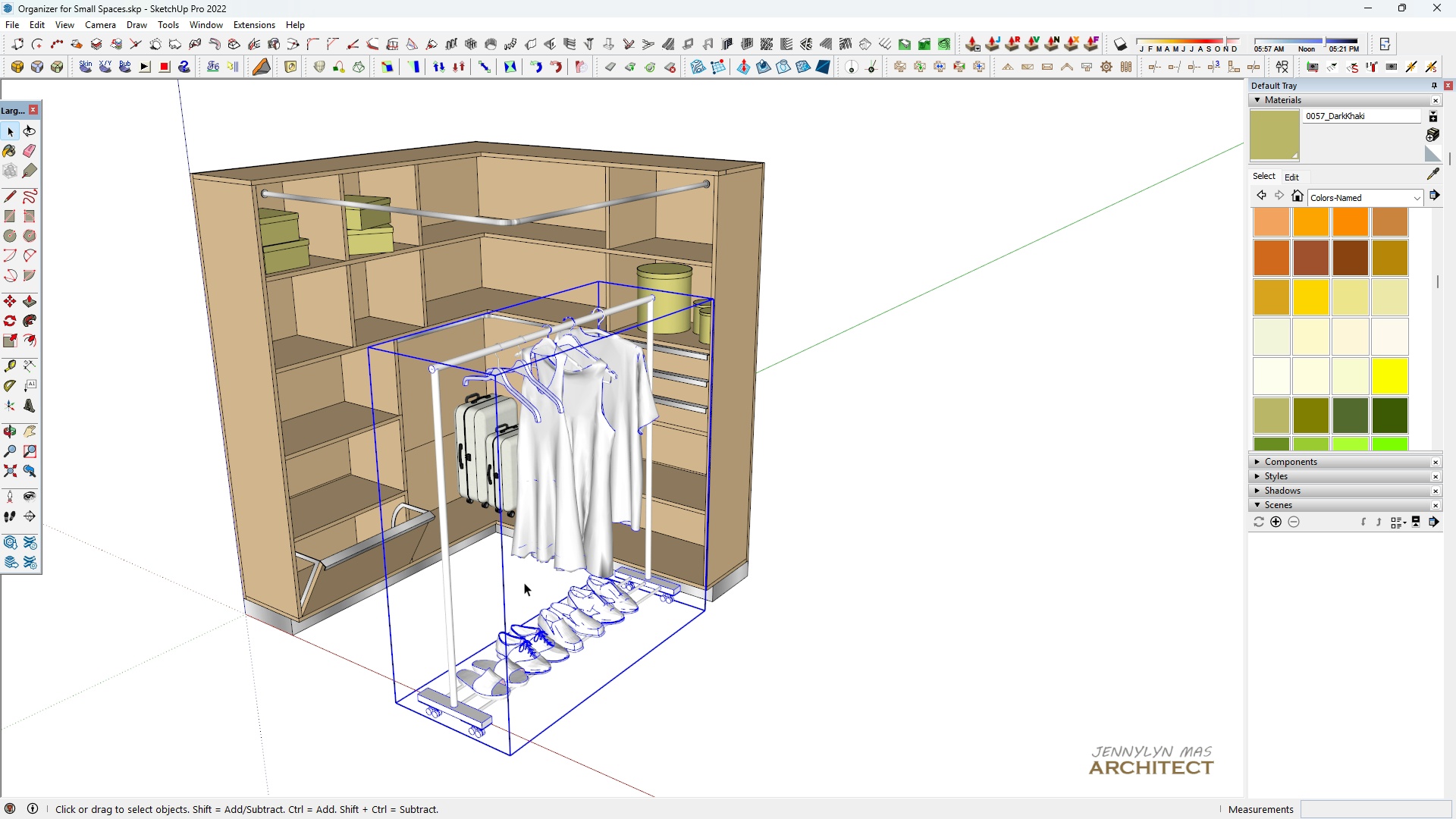 
scroll: coordinate [531, 593], scroll_direction: up, amount: 5.0
 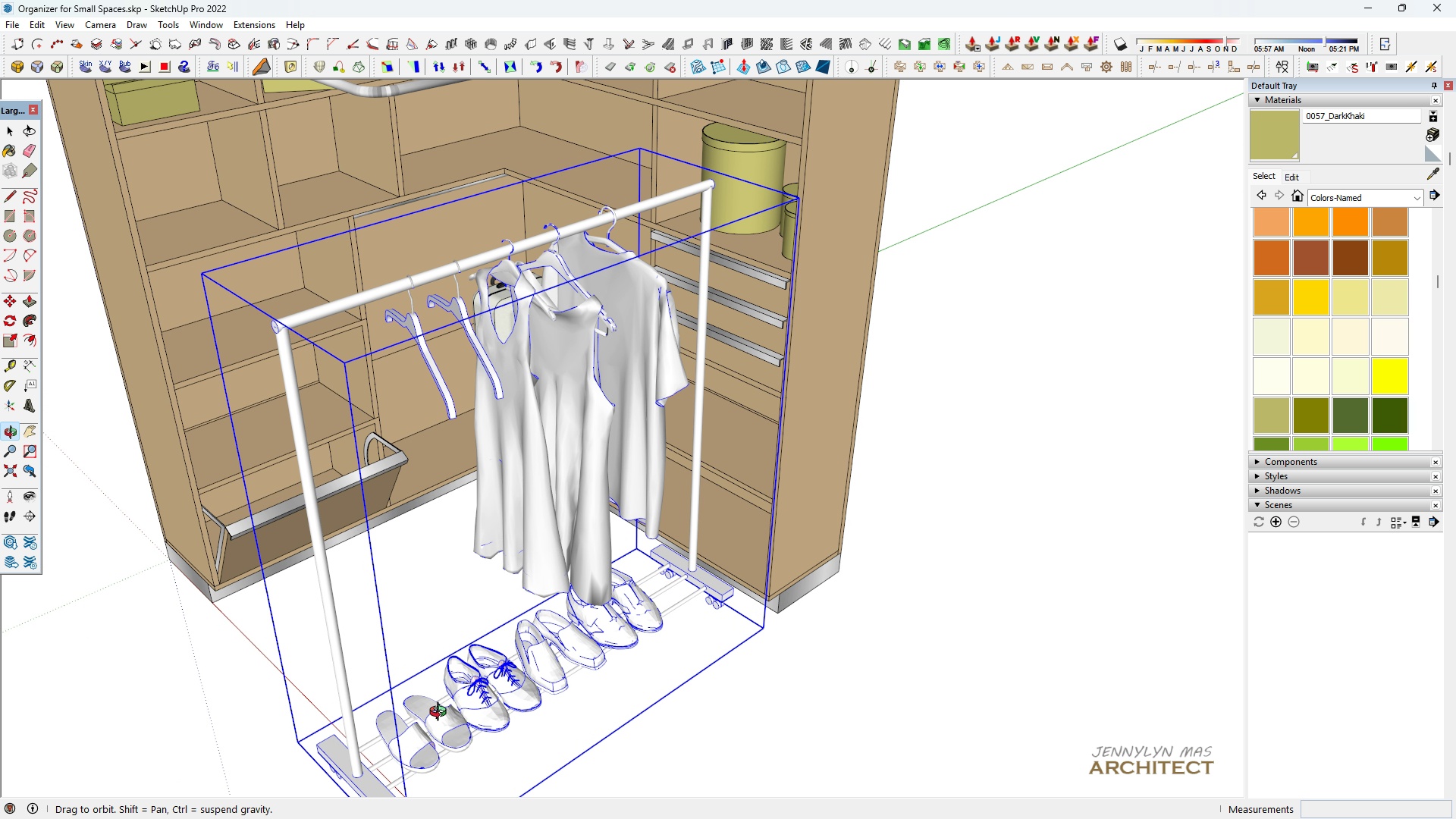 
scroll: coordinate [574, 542], scroll_direction: down, amount: 5.0
 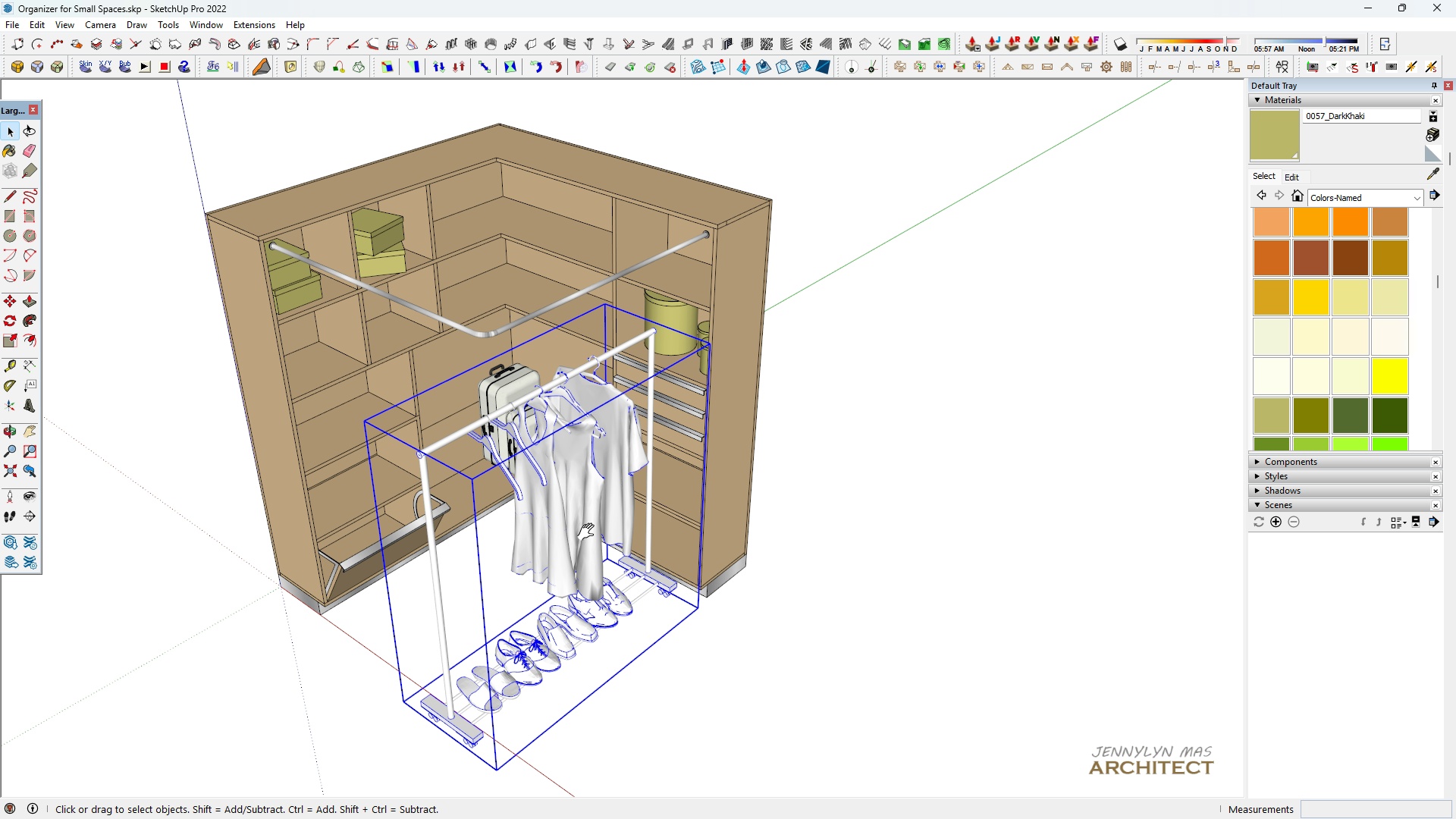 
key(H)
 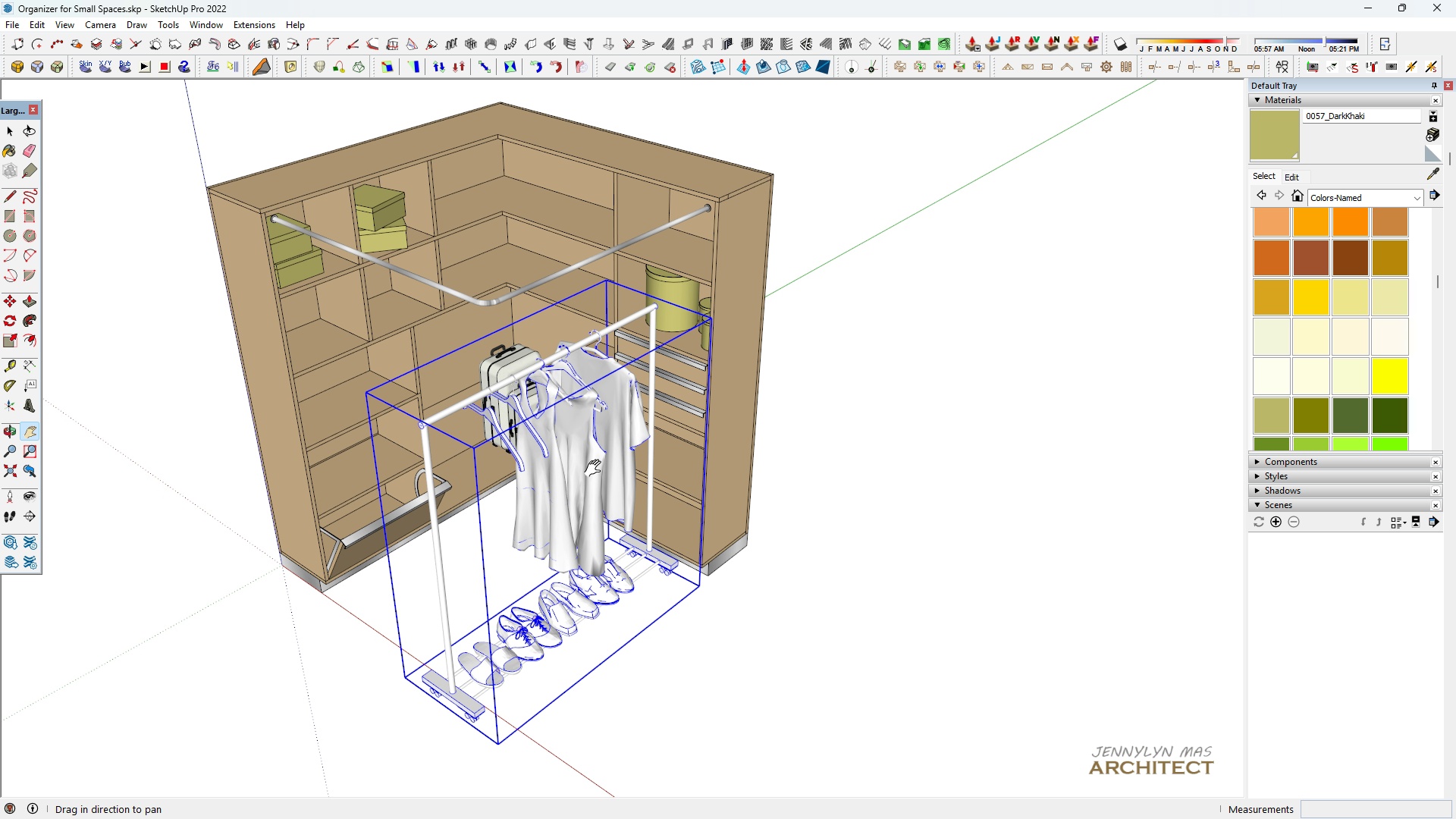 
key(Space)
 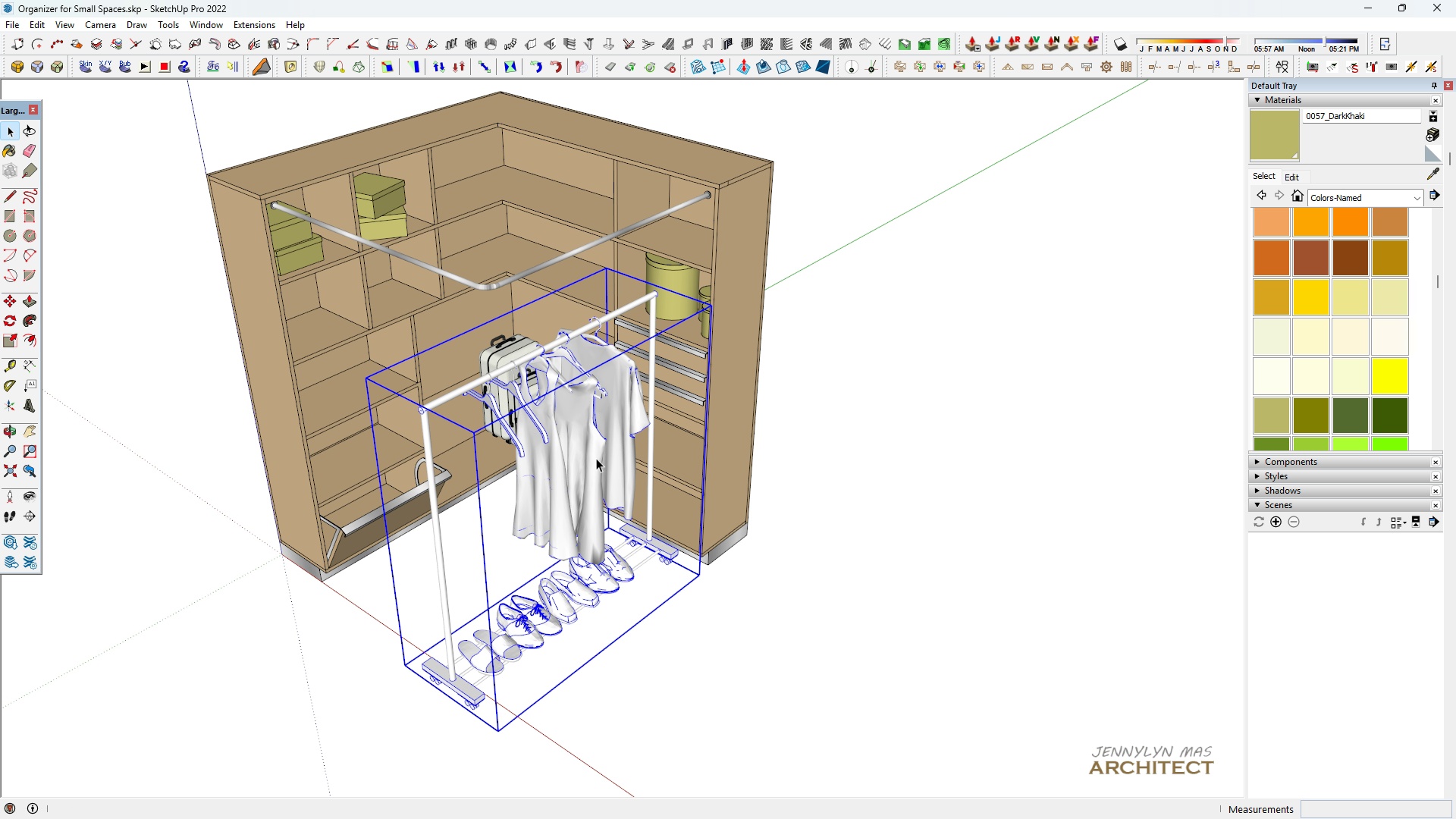 
scroll: coordinate [597, 463], scroll_direction: down, amount: 2.0
 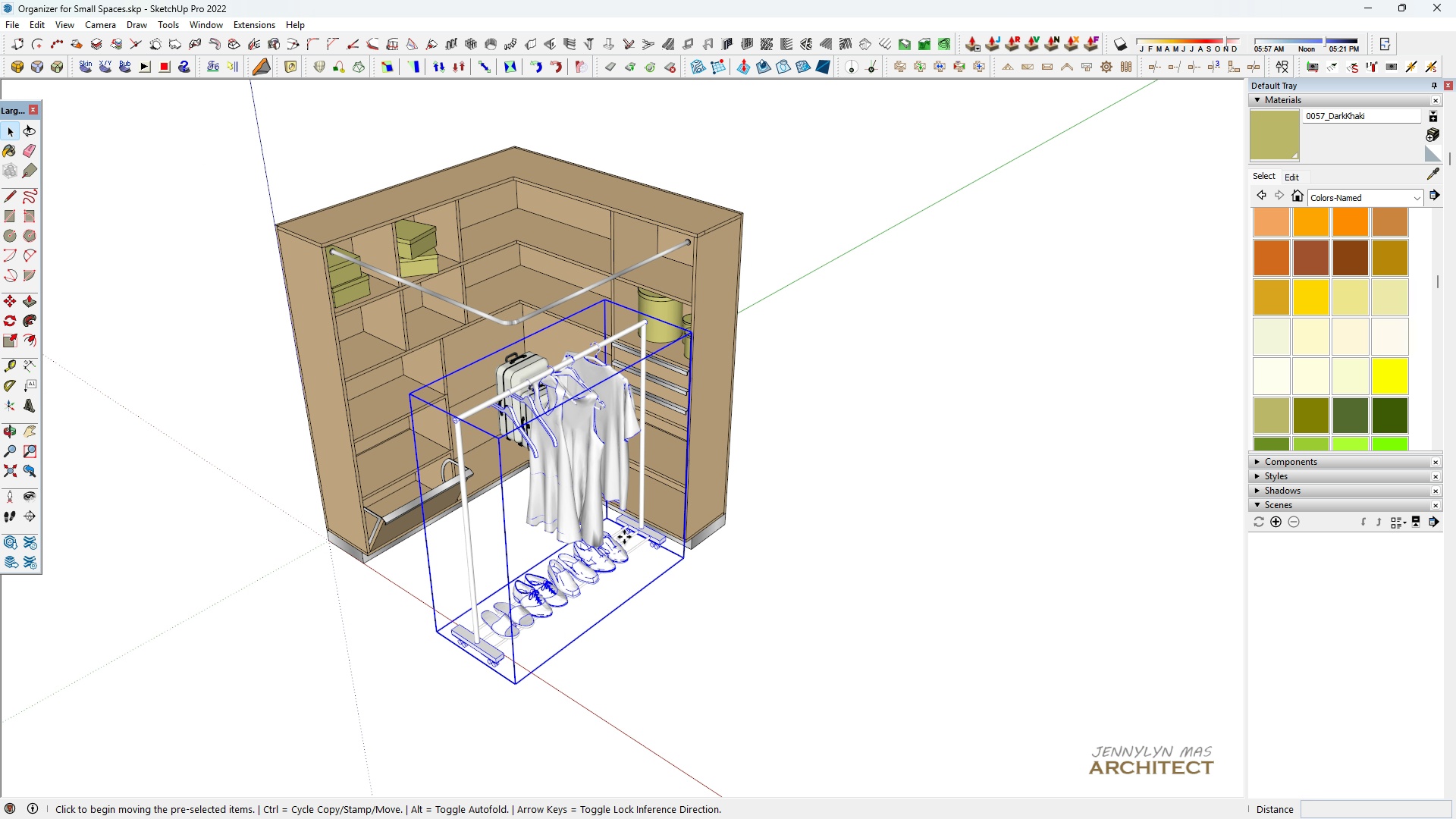 
key(M)
 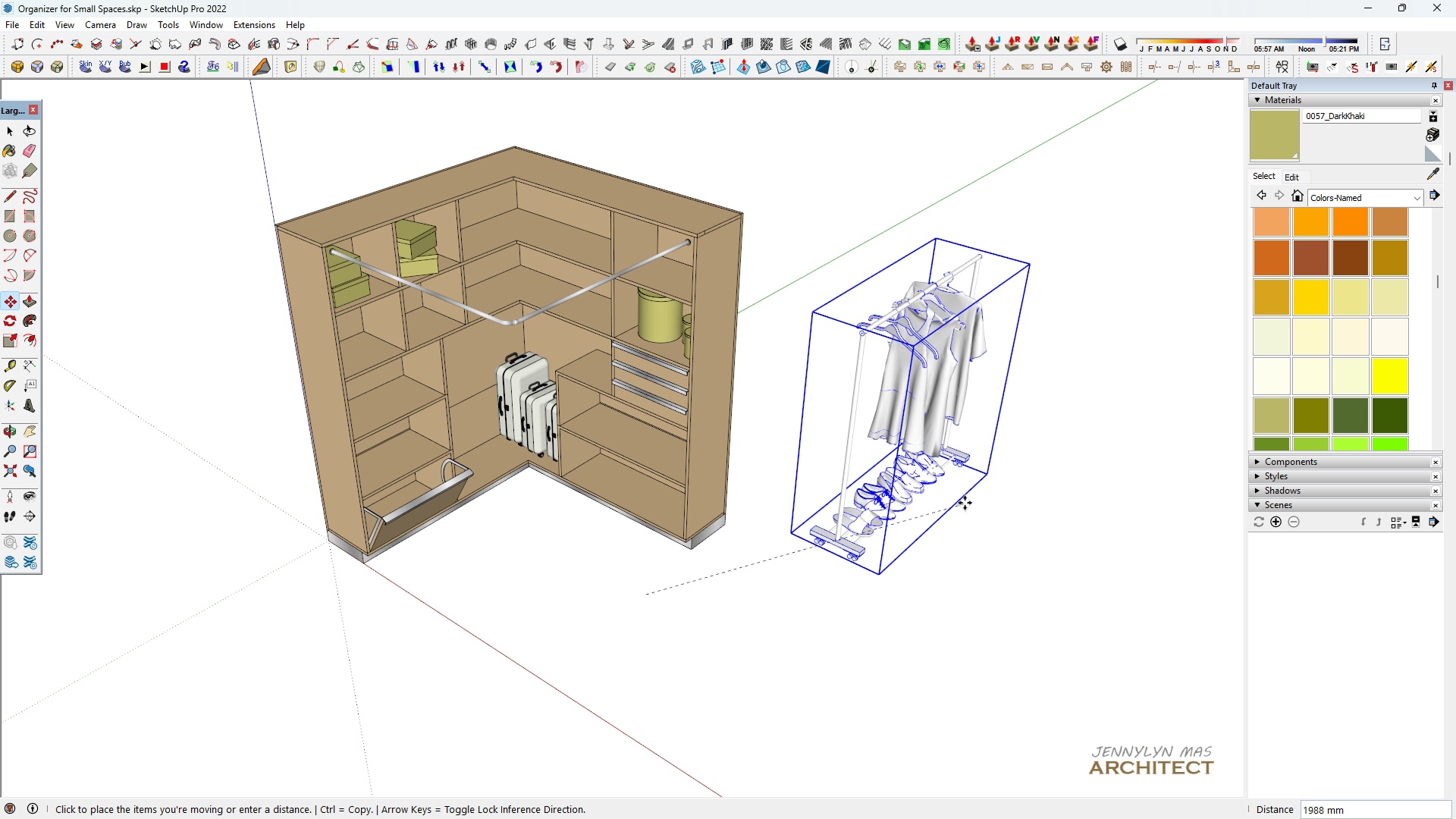 
double_click([964, 502])
 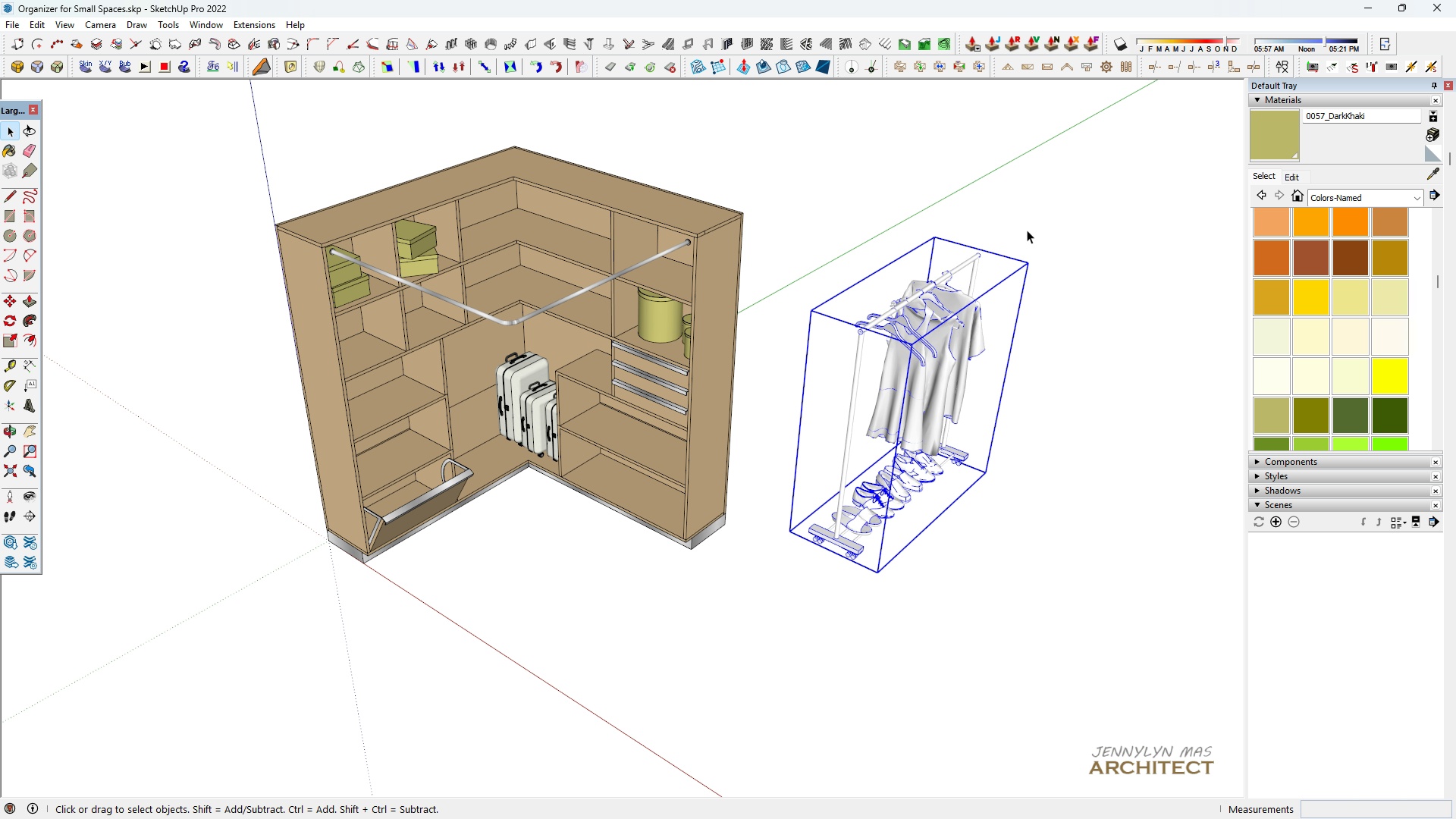 
key(Space)
 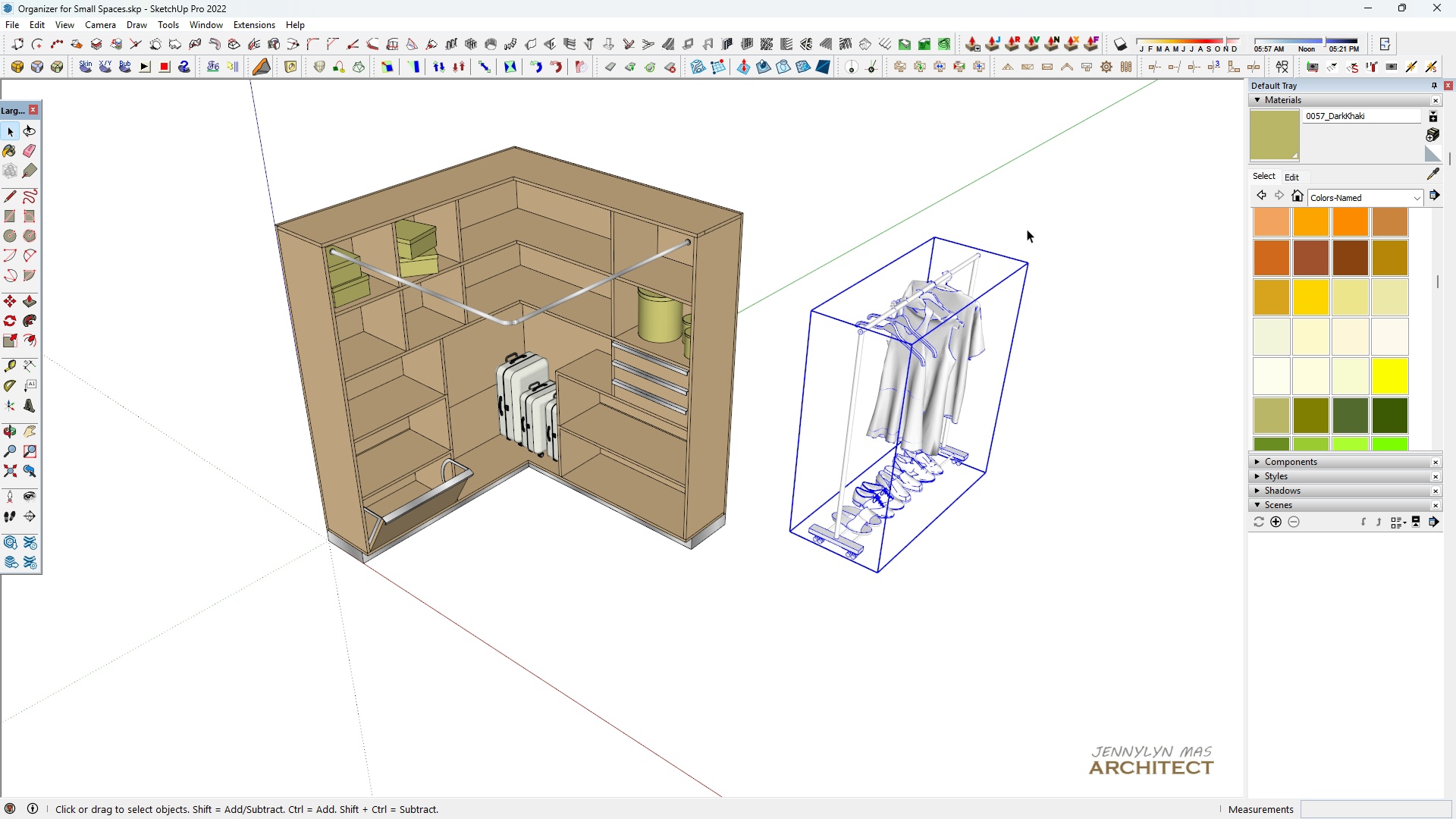 
scroll: coordinate [952, 299], scroll_direction: up, amount: 12.0
 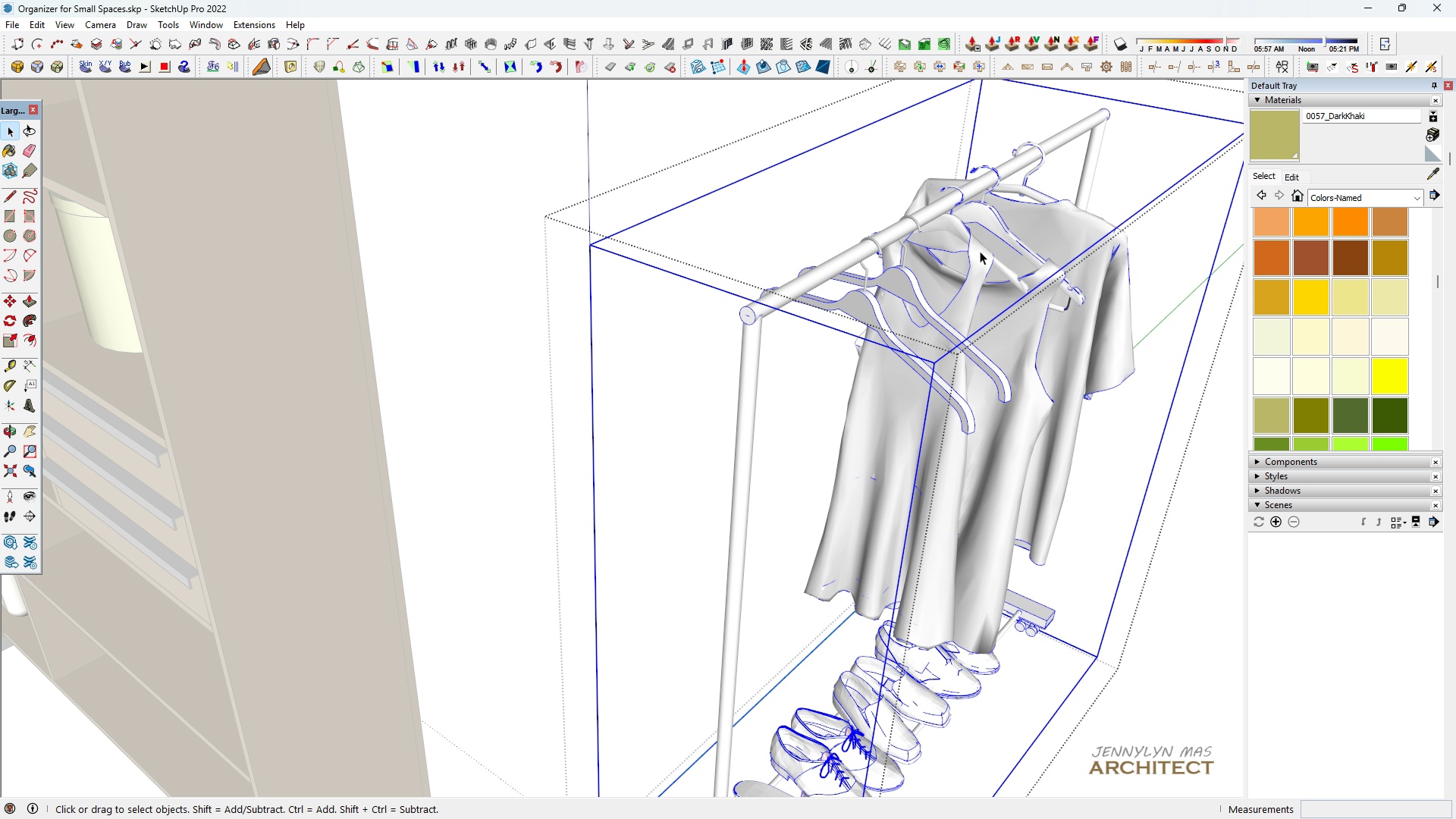 
triple_click([980, 251])
 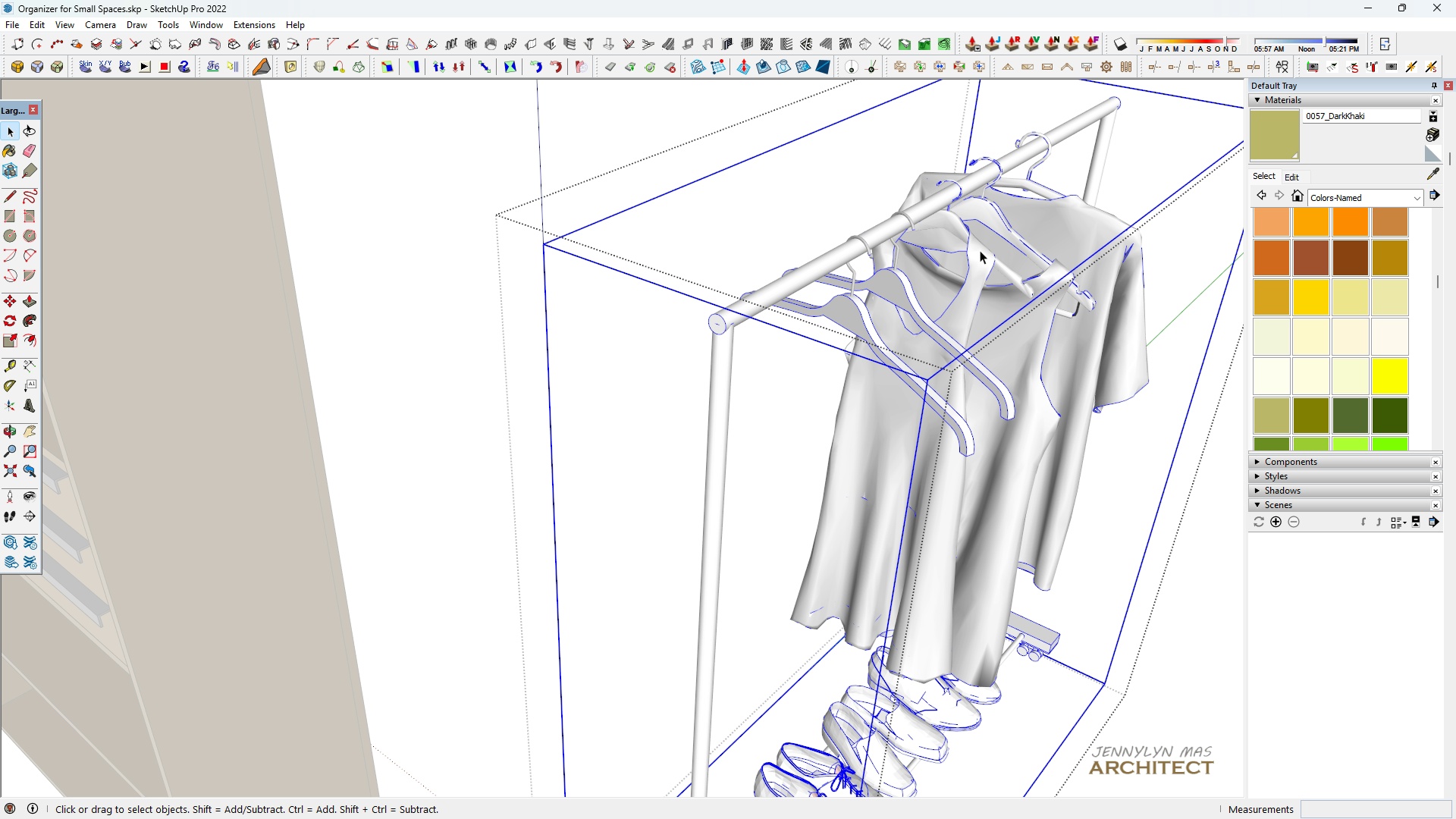 
scroll: coordinate [575, 176], scroll_direction: down, amount: 1.0
 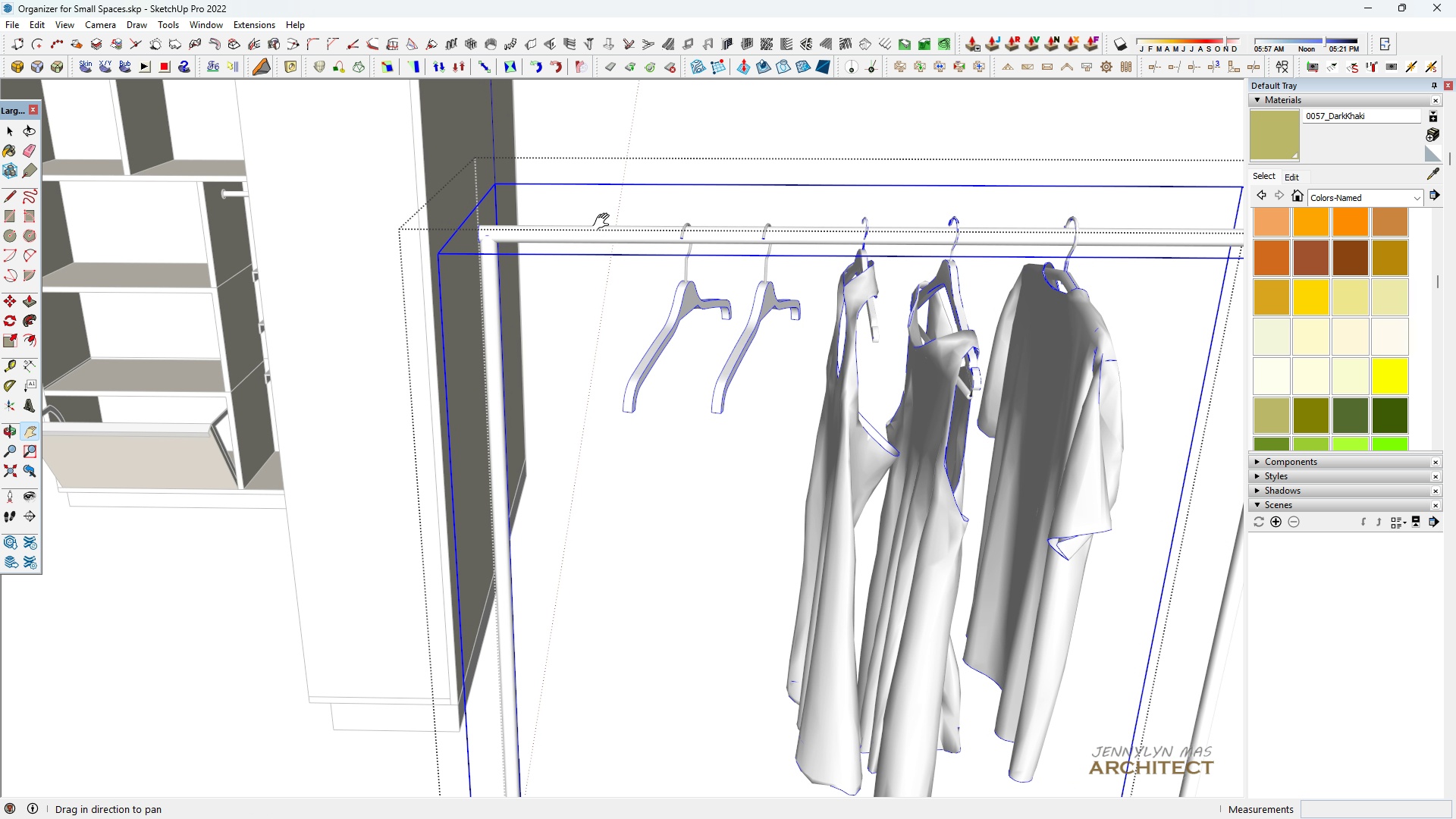 
key(H)
 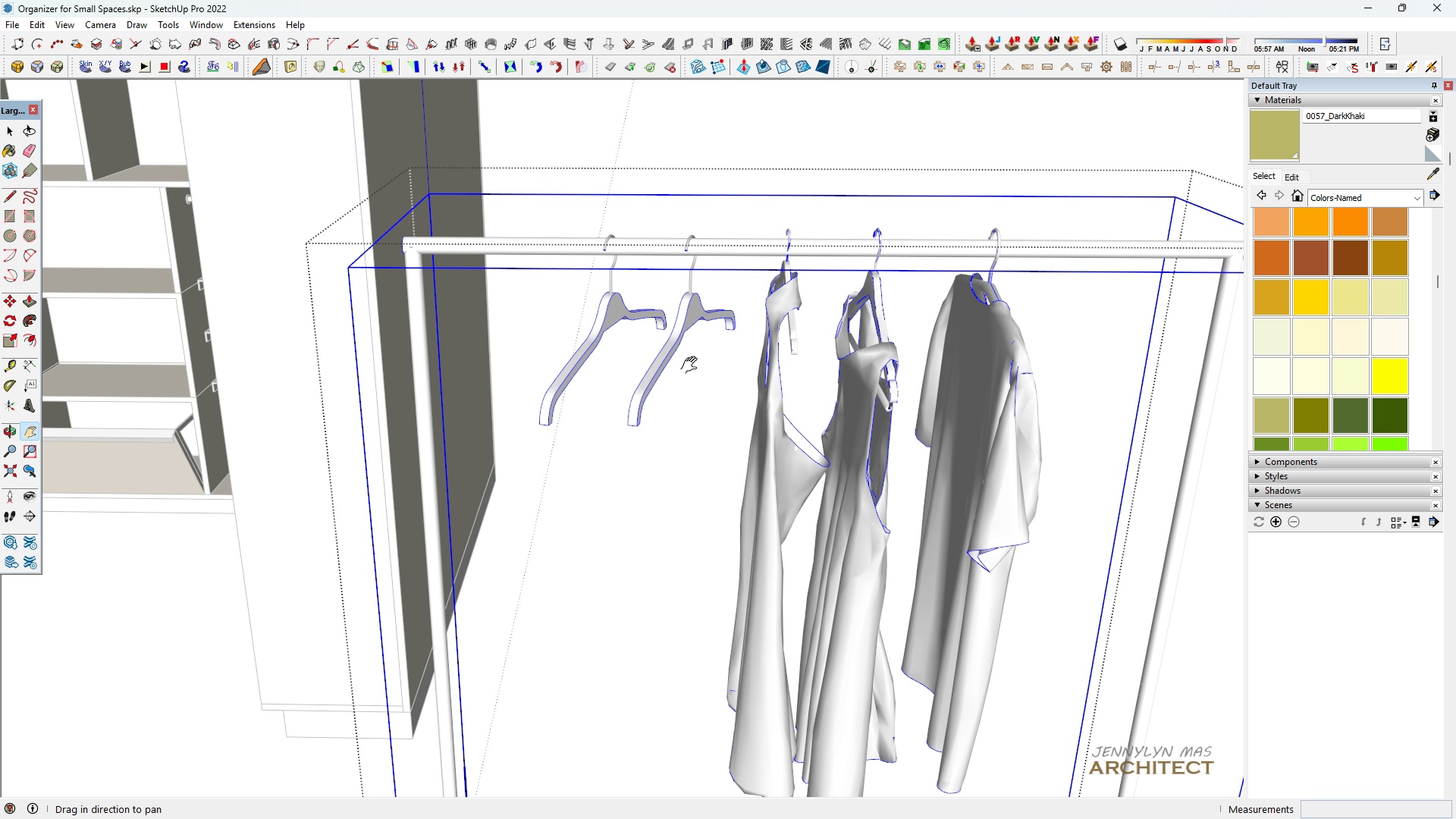 
key(Space)
 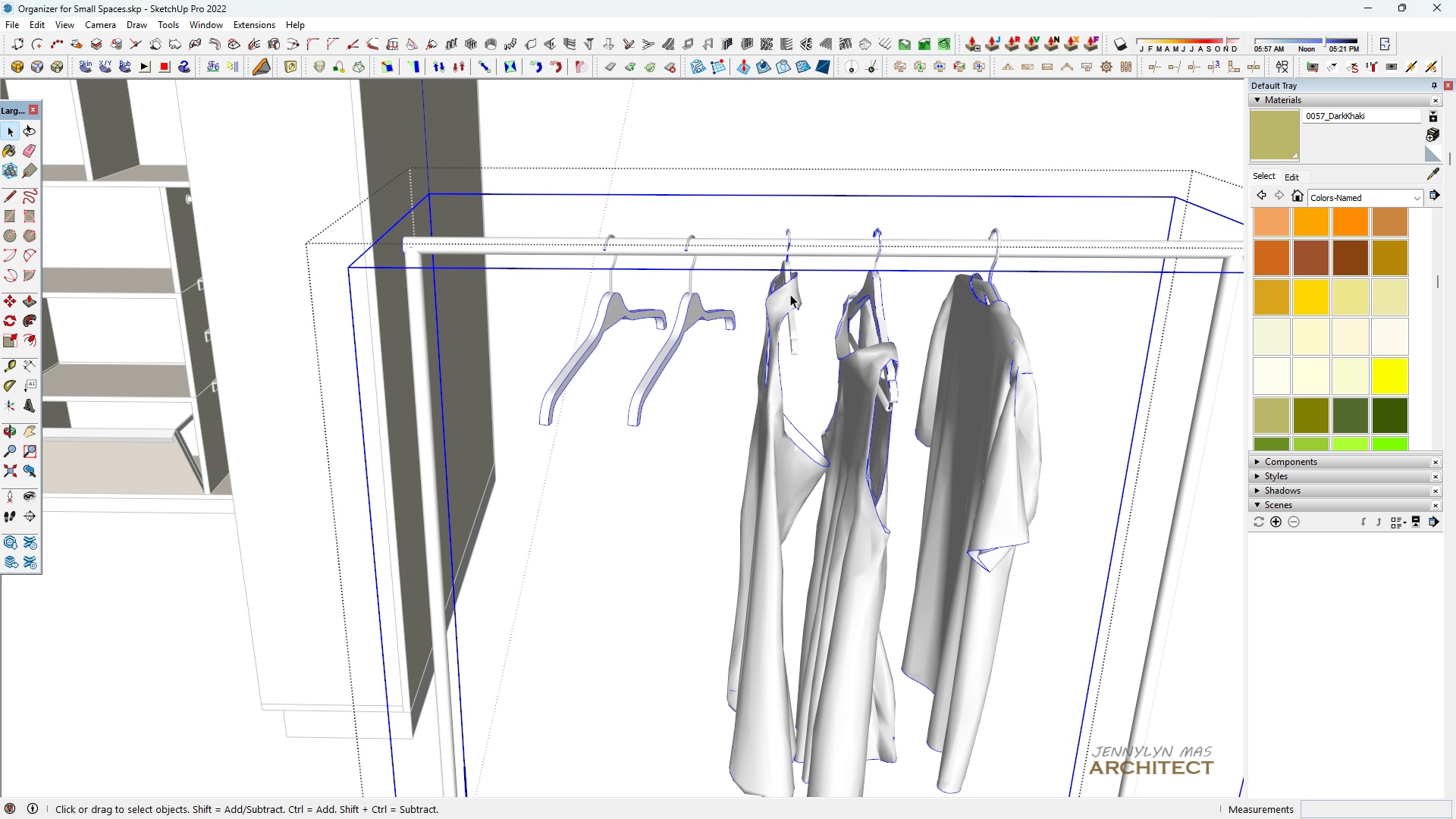 
double_click([790, 294])
 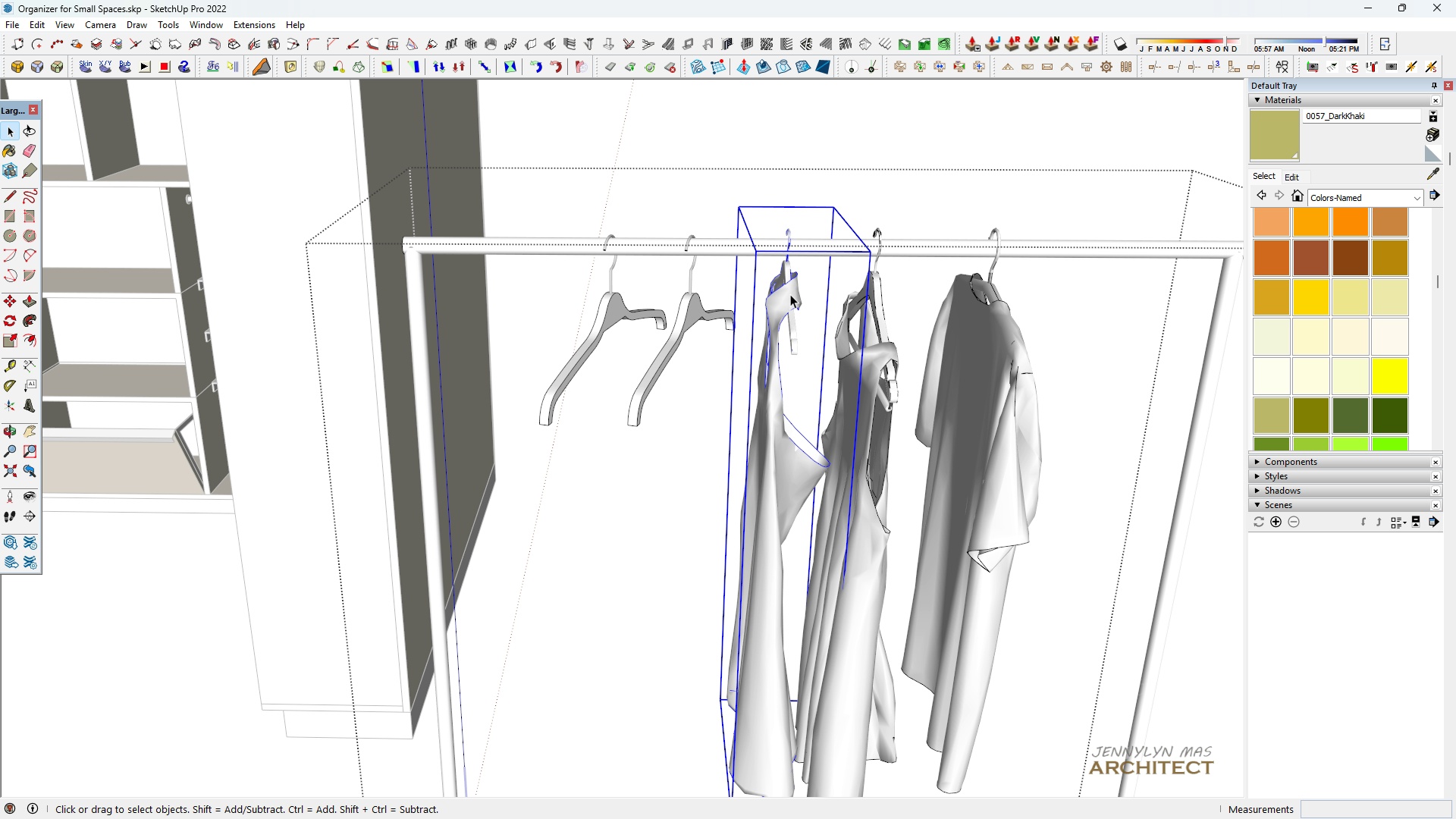 
triple_click([790, 294])
 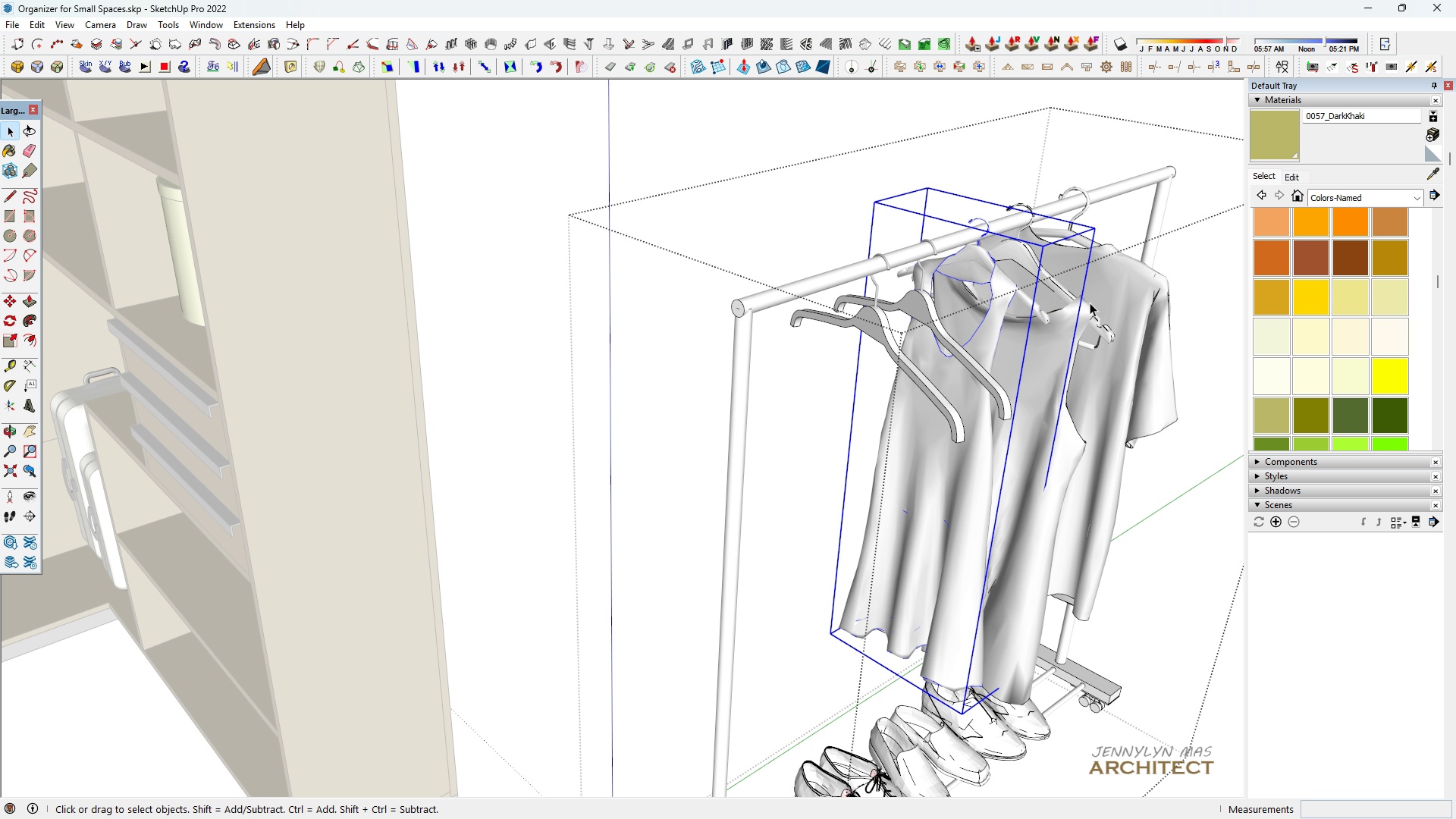 
scroll: coordinate [956, 237], scroll_direction: up, amount: 17.0
 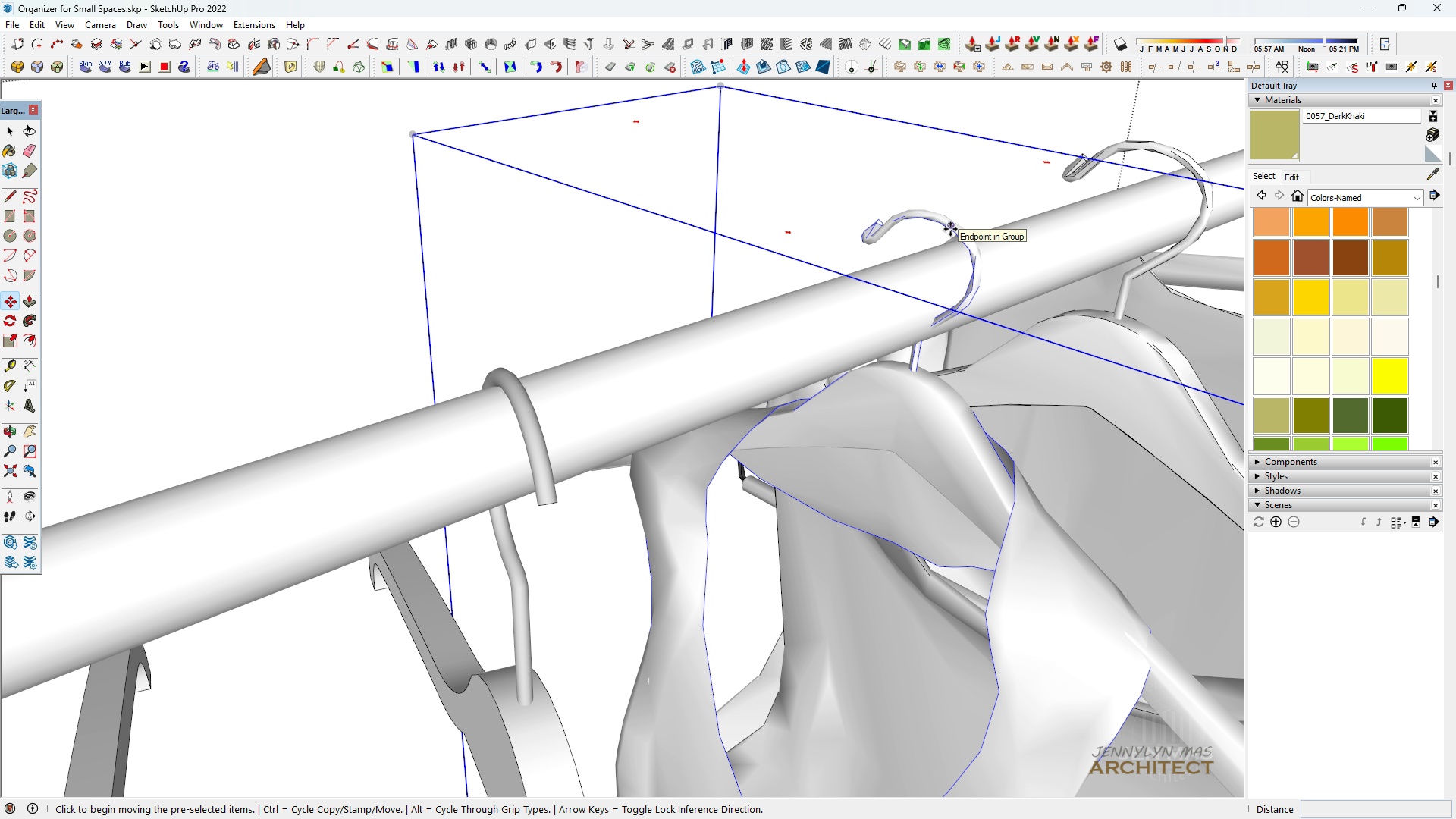 
key(M)
 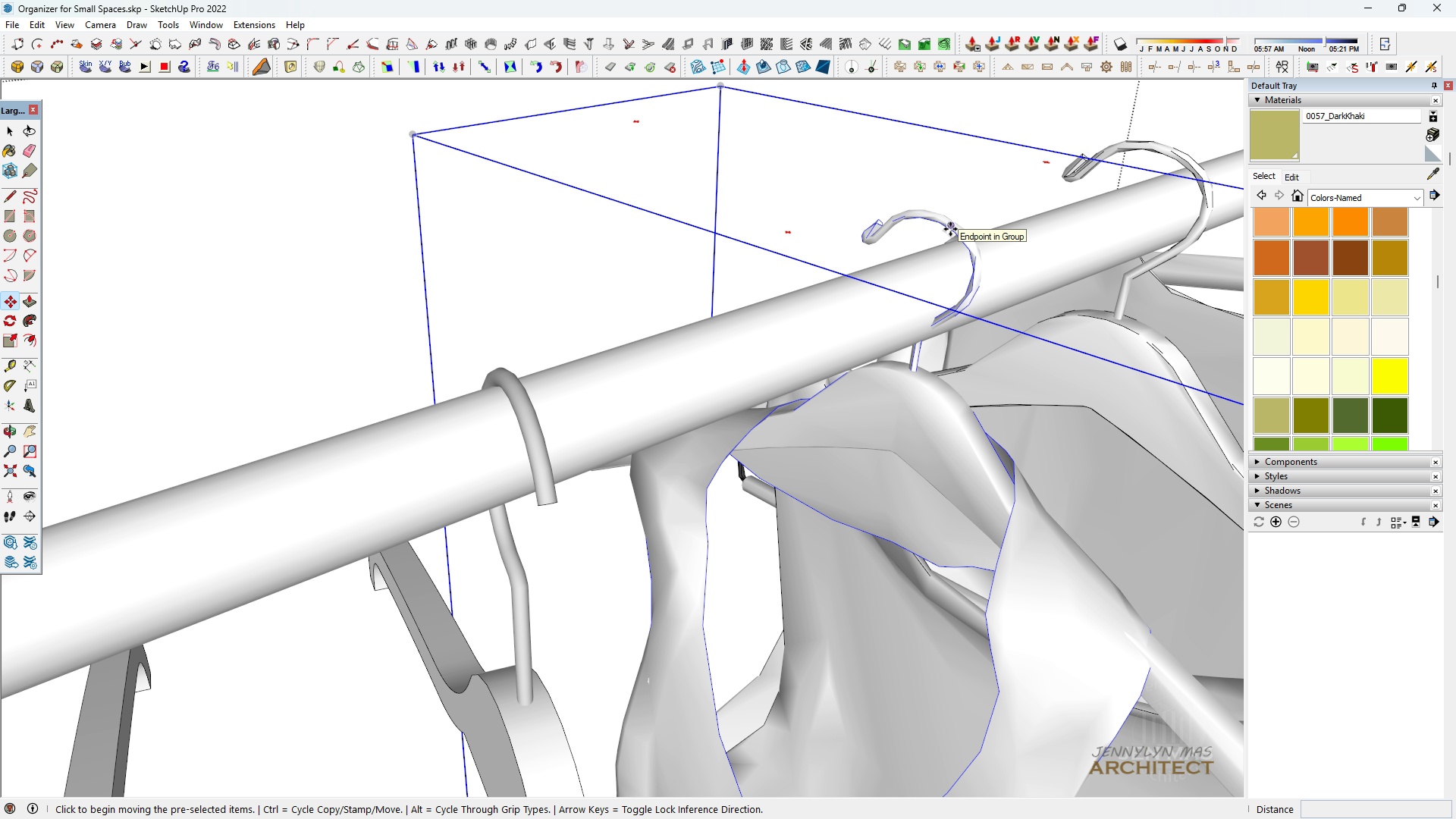 
scroll: coordinate [941, 221], scroll_direction: up, amount: 11.0
 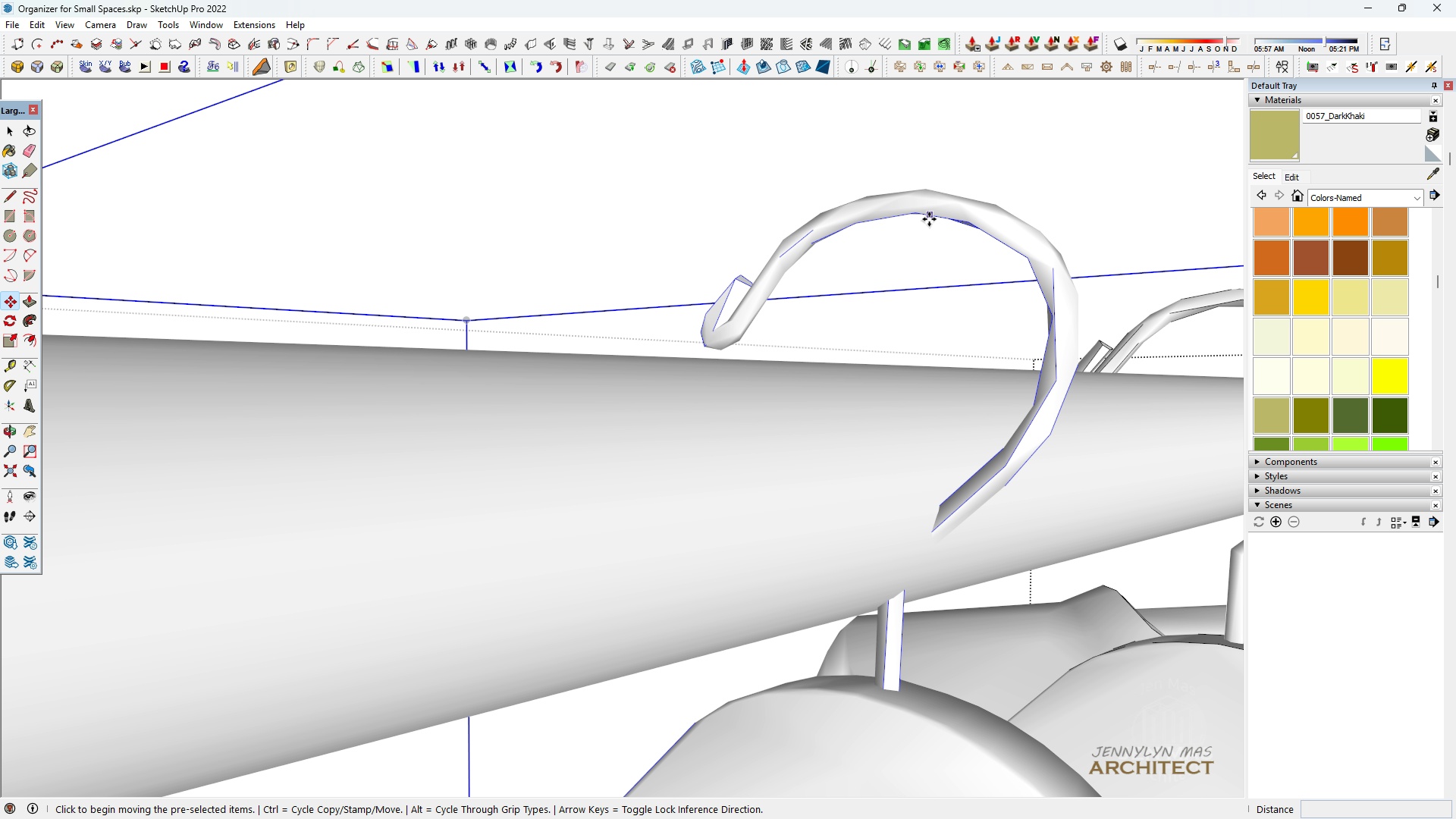 
left_click([929, 219])
 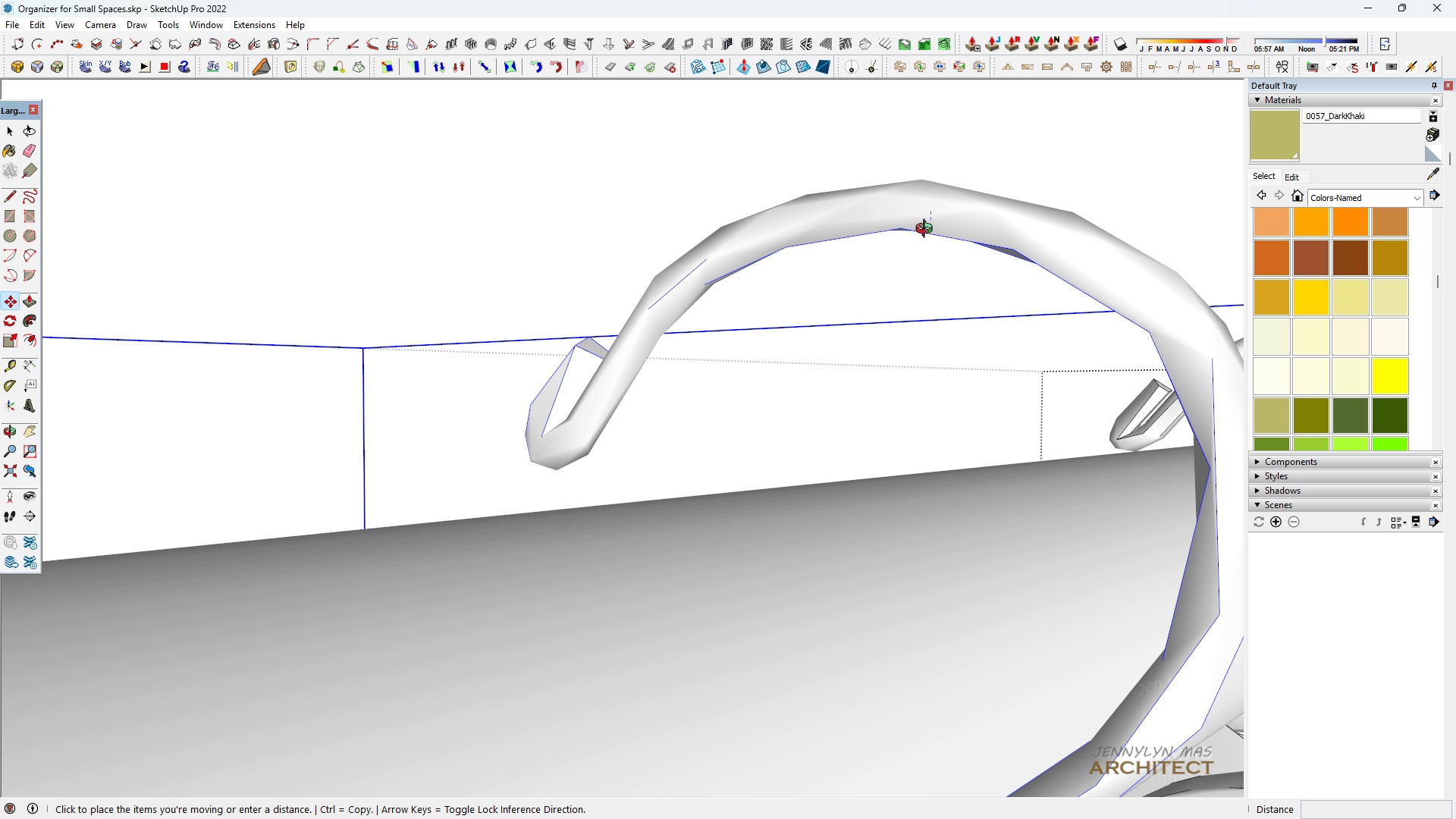 
scroll: coordinate [448, 291], scroll_direction: down, amount: 12.0
 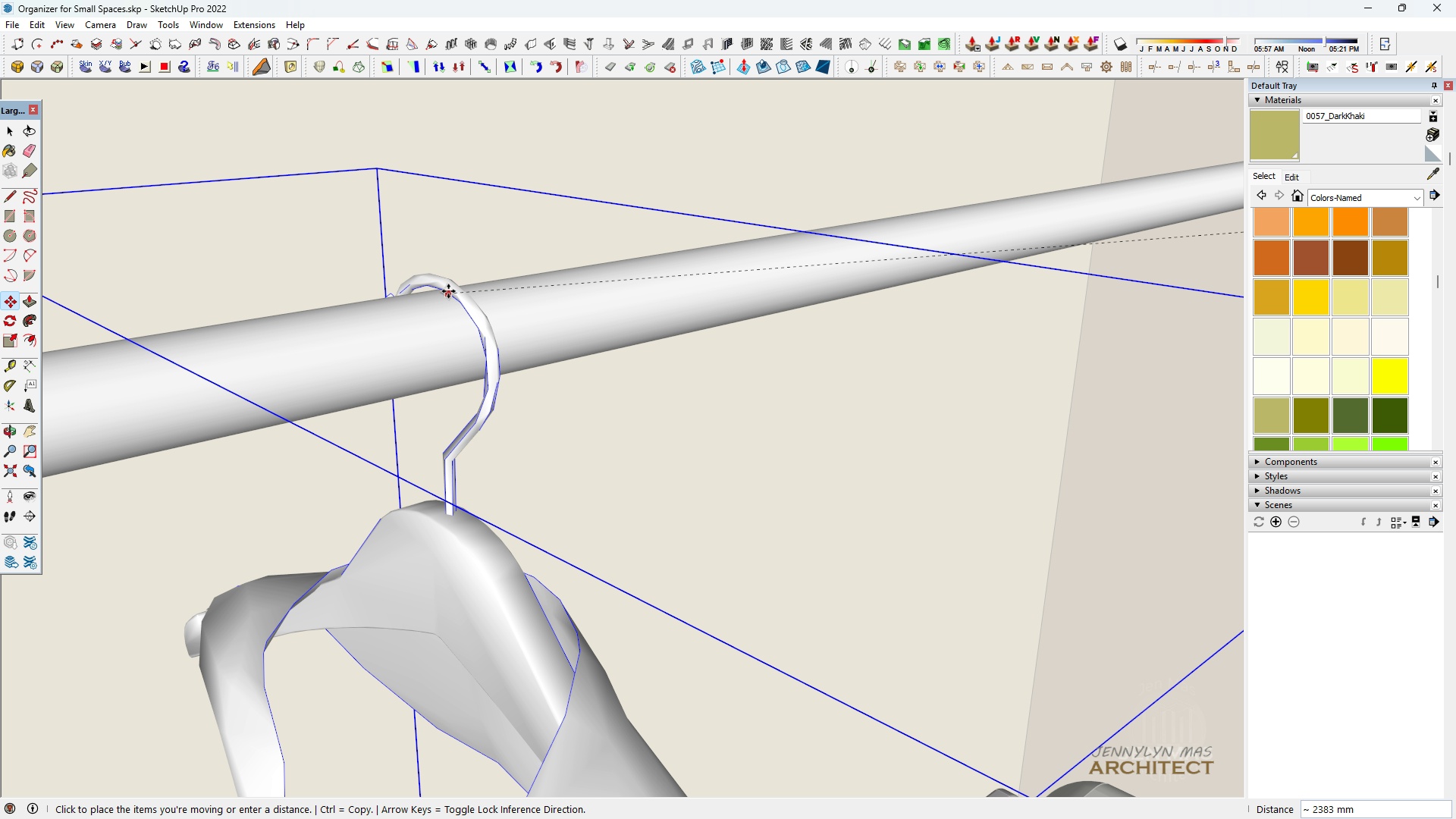 
left_click([448, 291])
 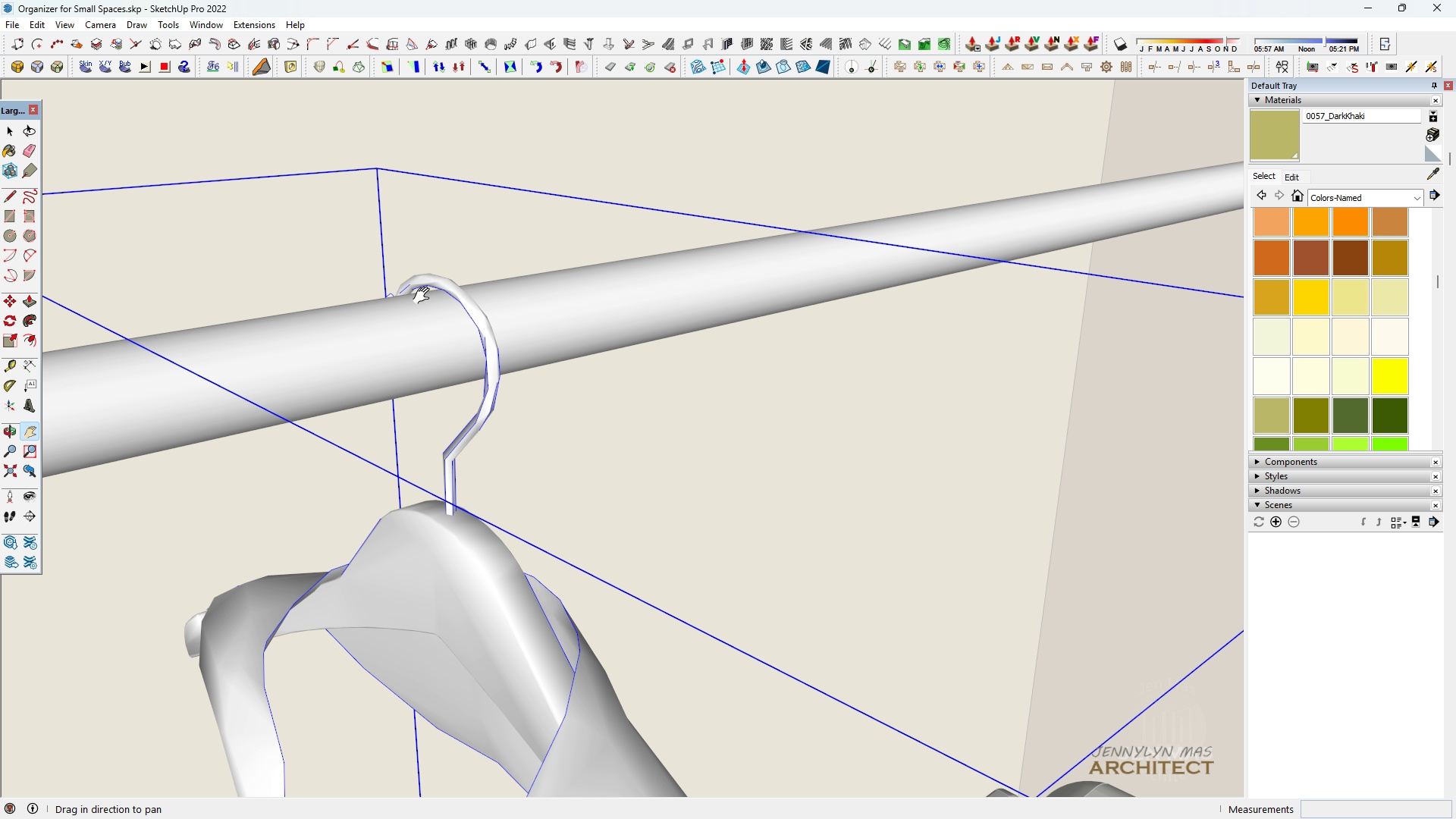 
type(hhhh m)
 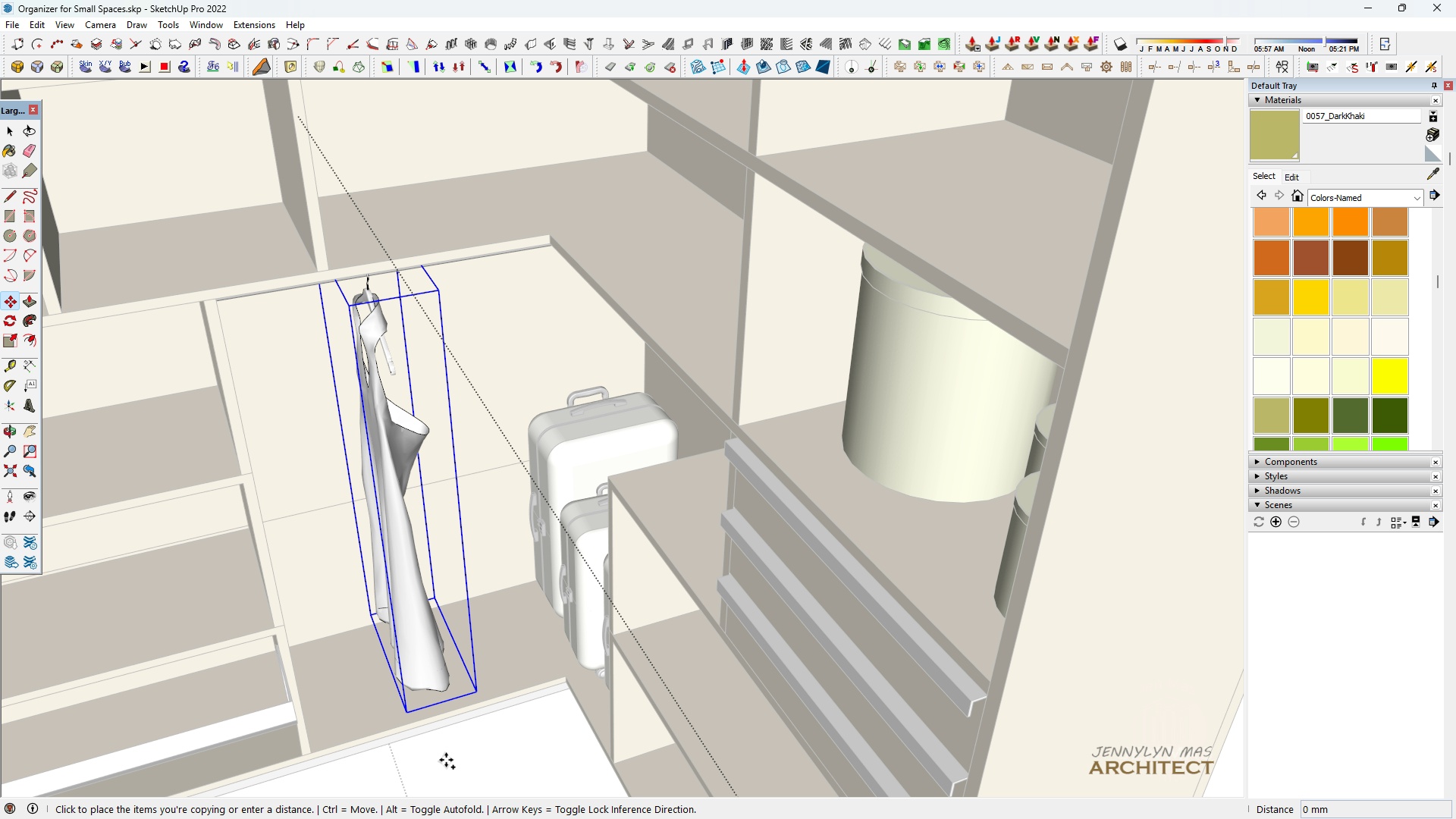 
scroll: coordinate [419, 635], scroll_direction: down, amount: 20.0
 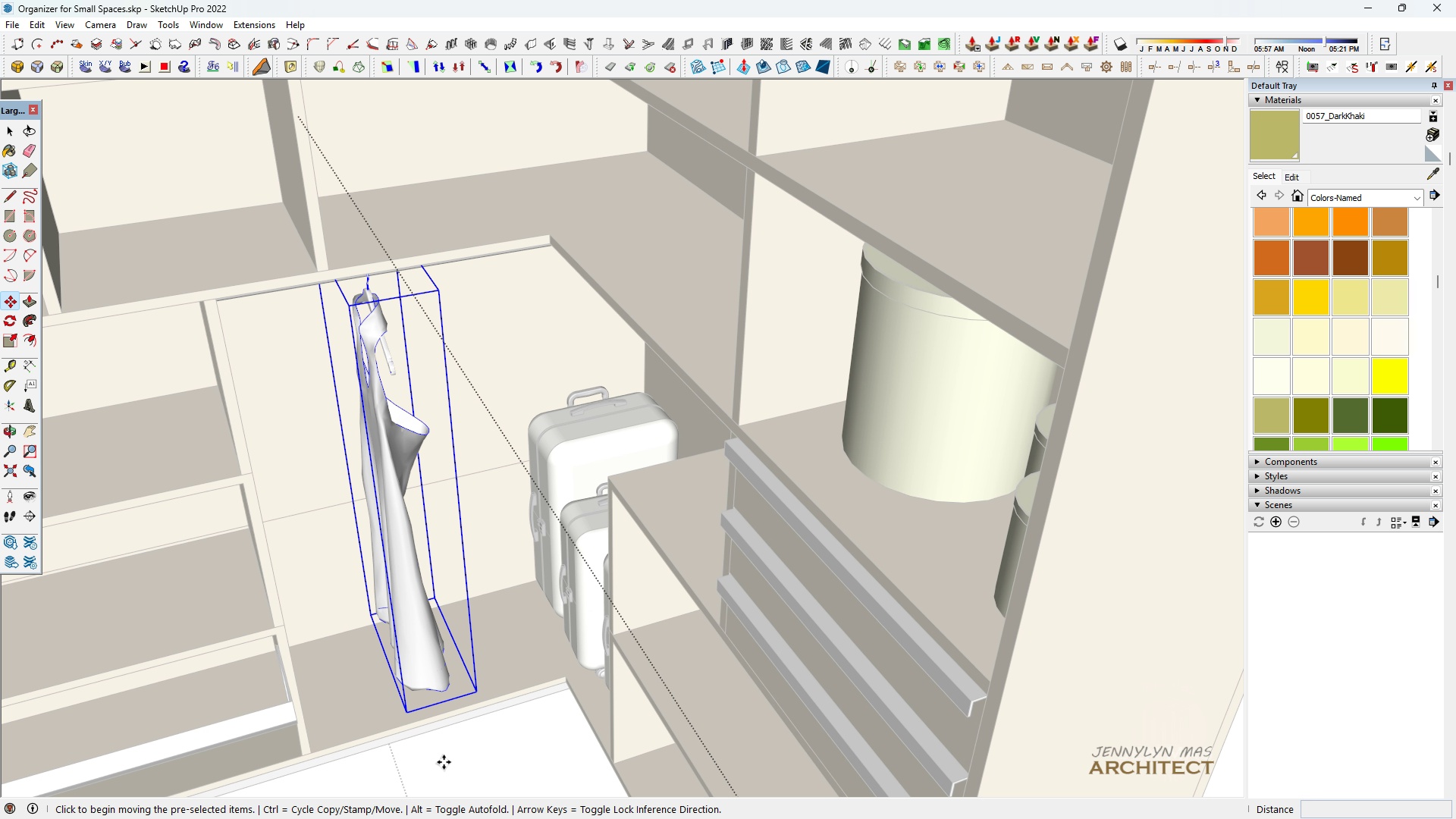 
key(Control+ControlLeft)
 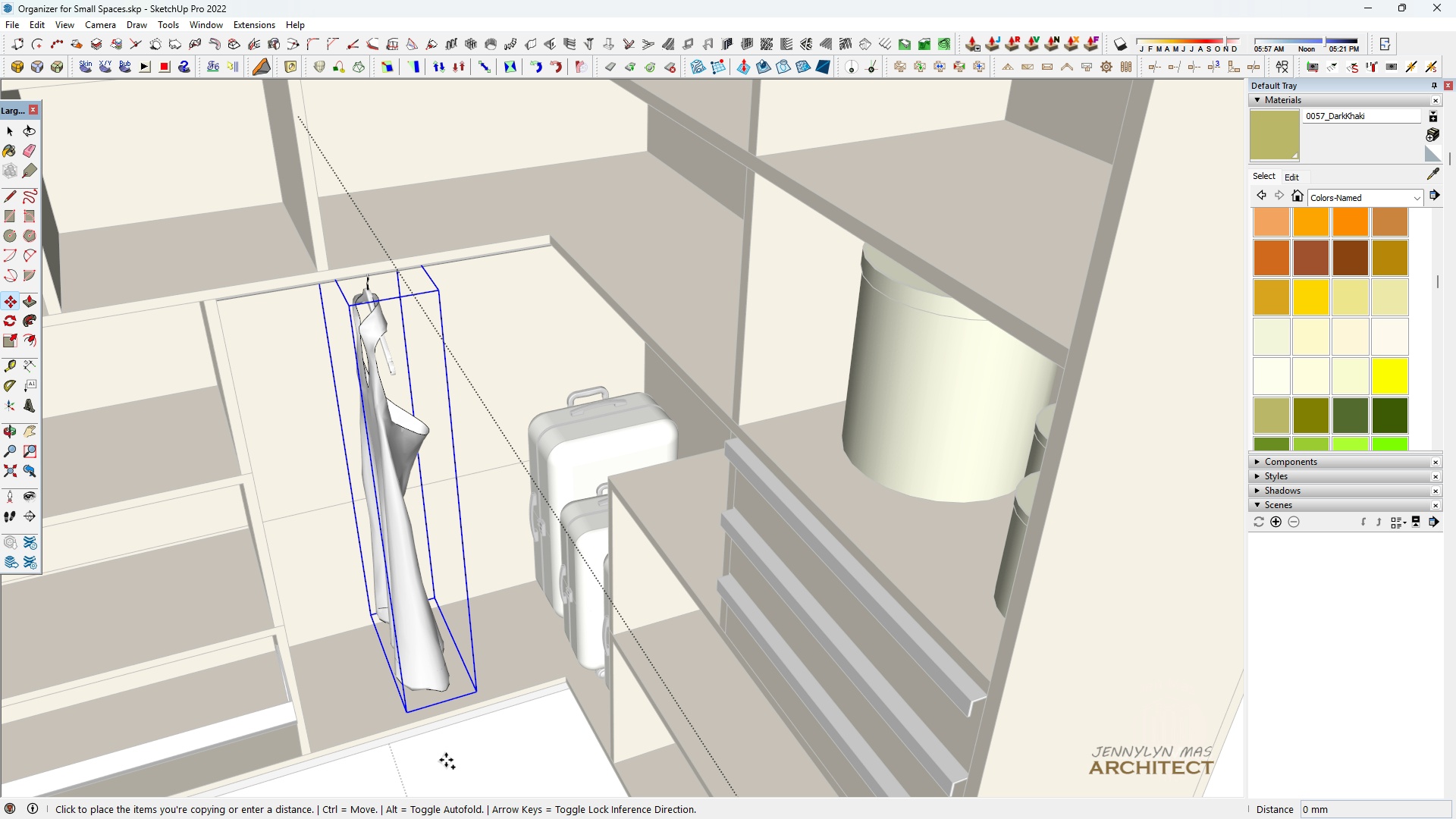 
left_click([446, 760])
 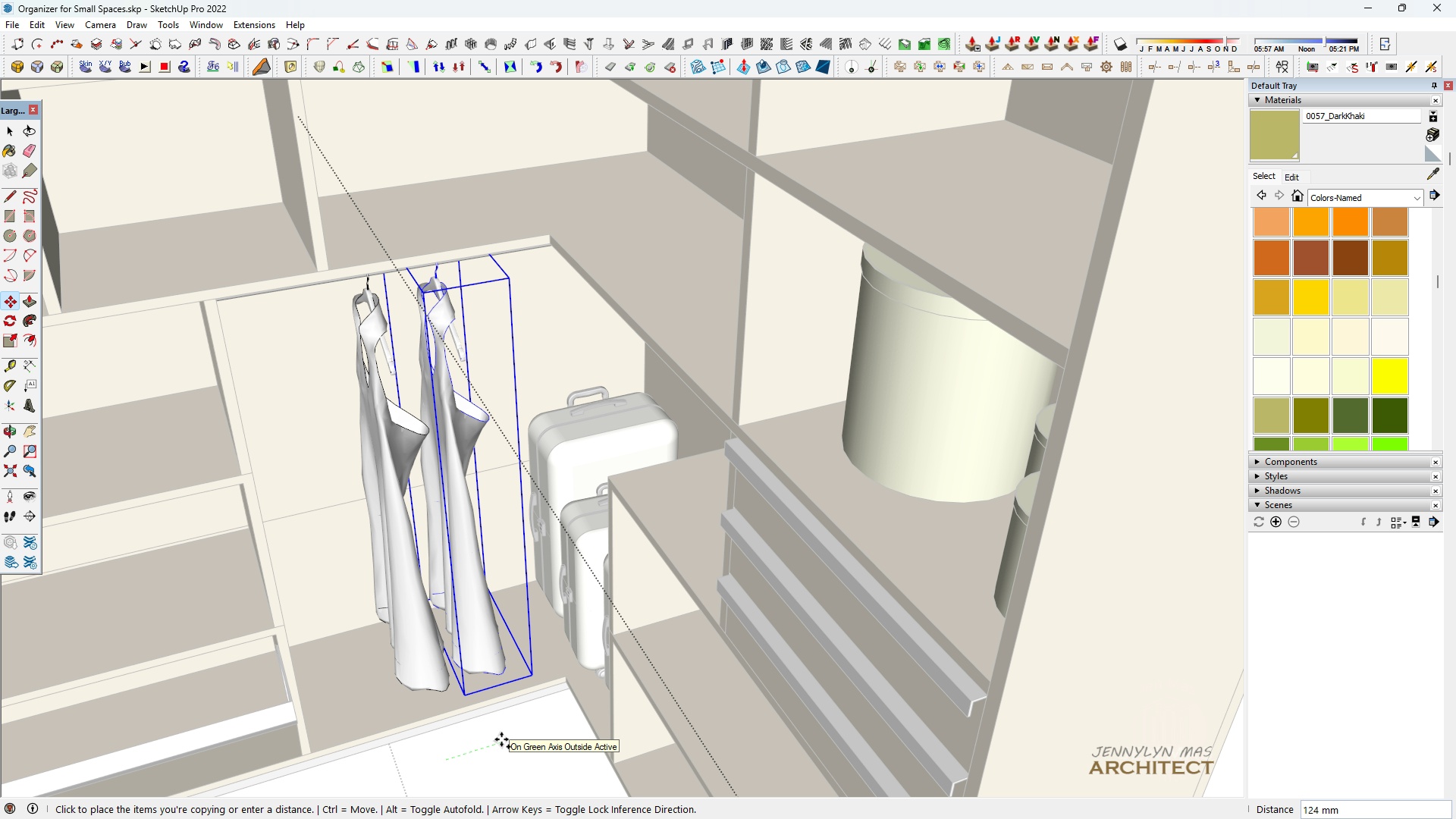 
left_click([501, 739])
 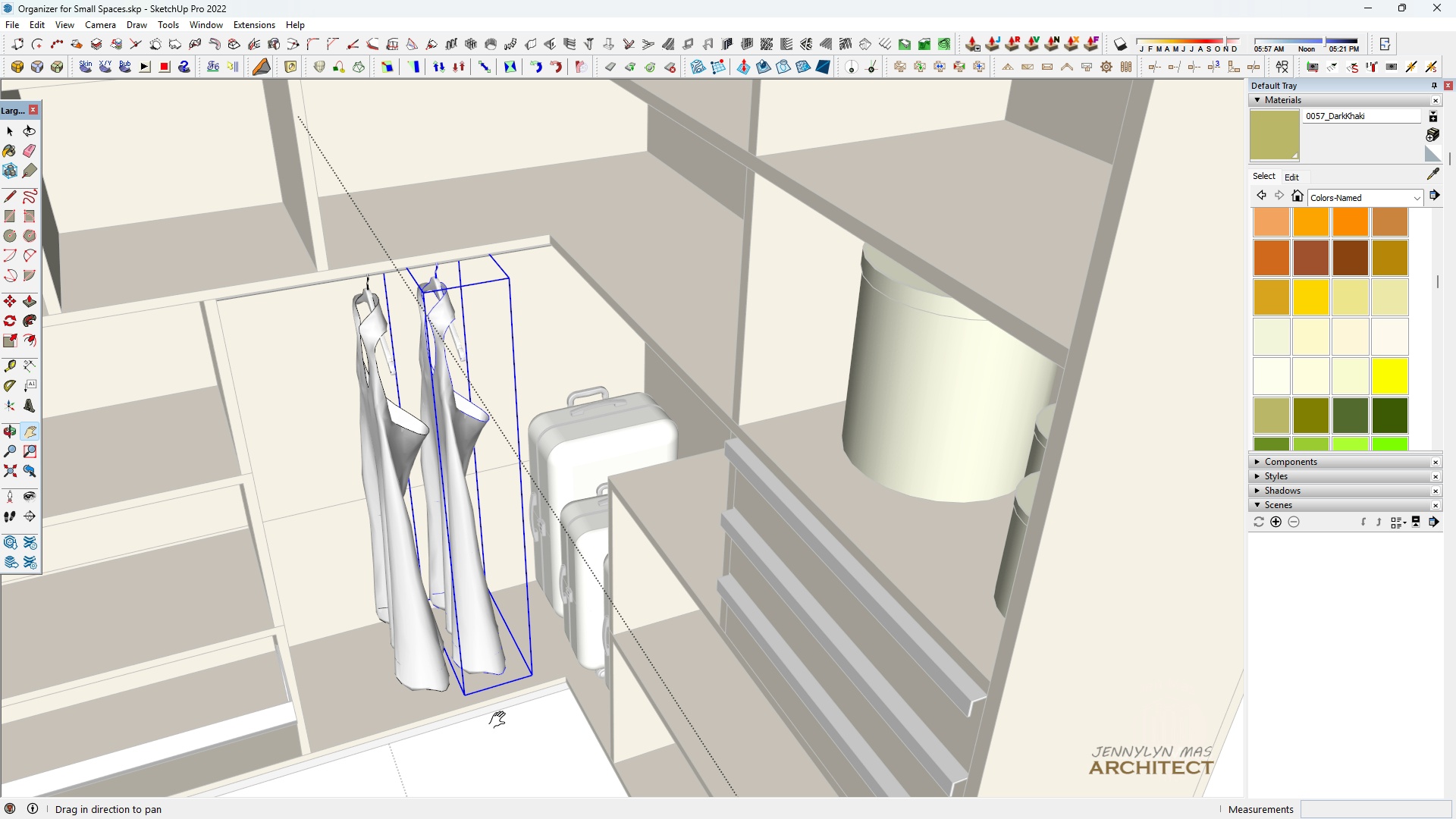 
key(H)
 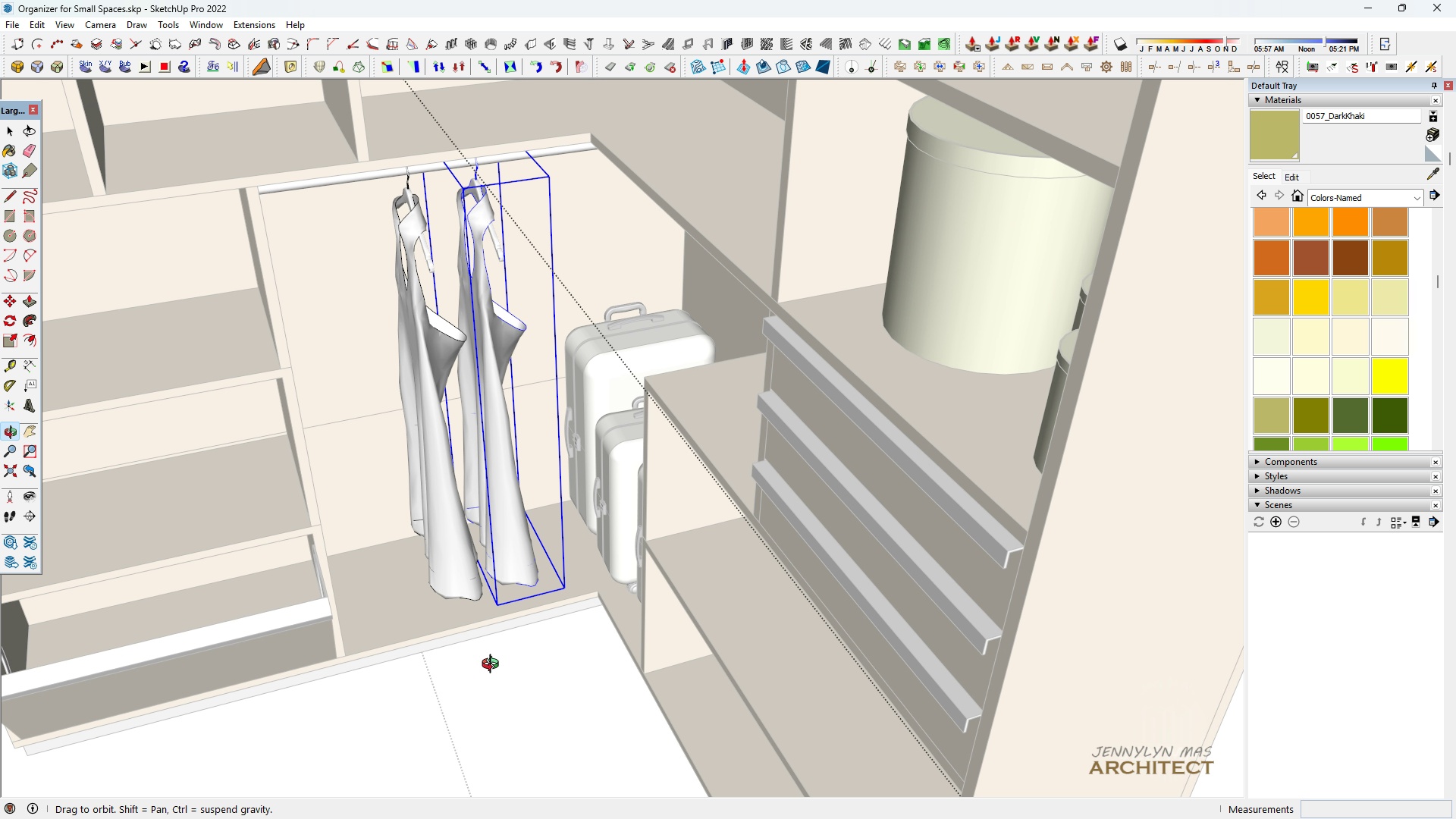 
key(Space)
 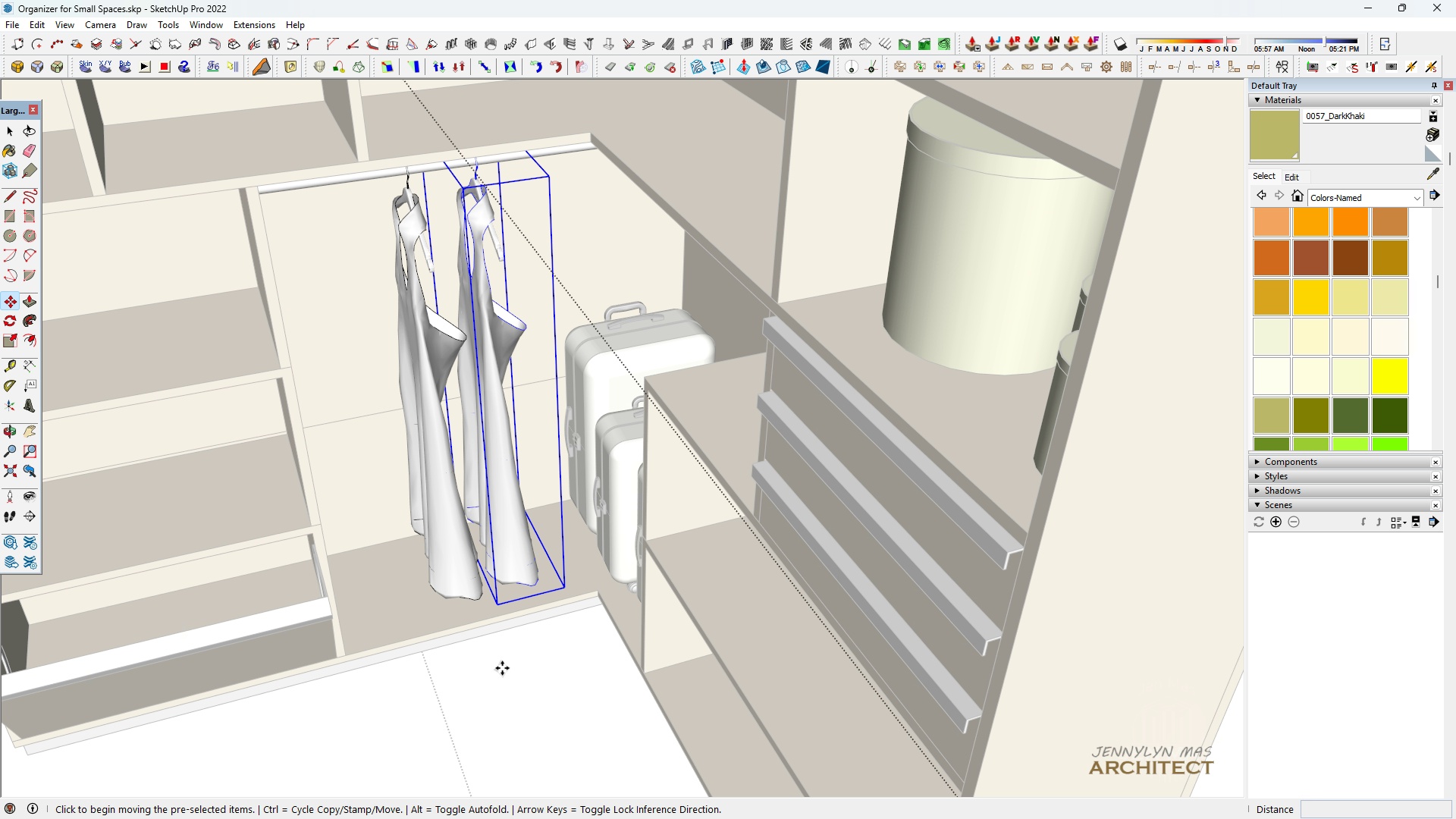 
key(M)
 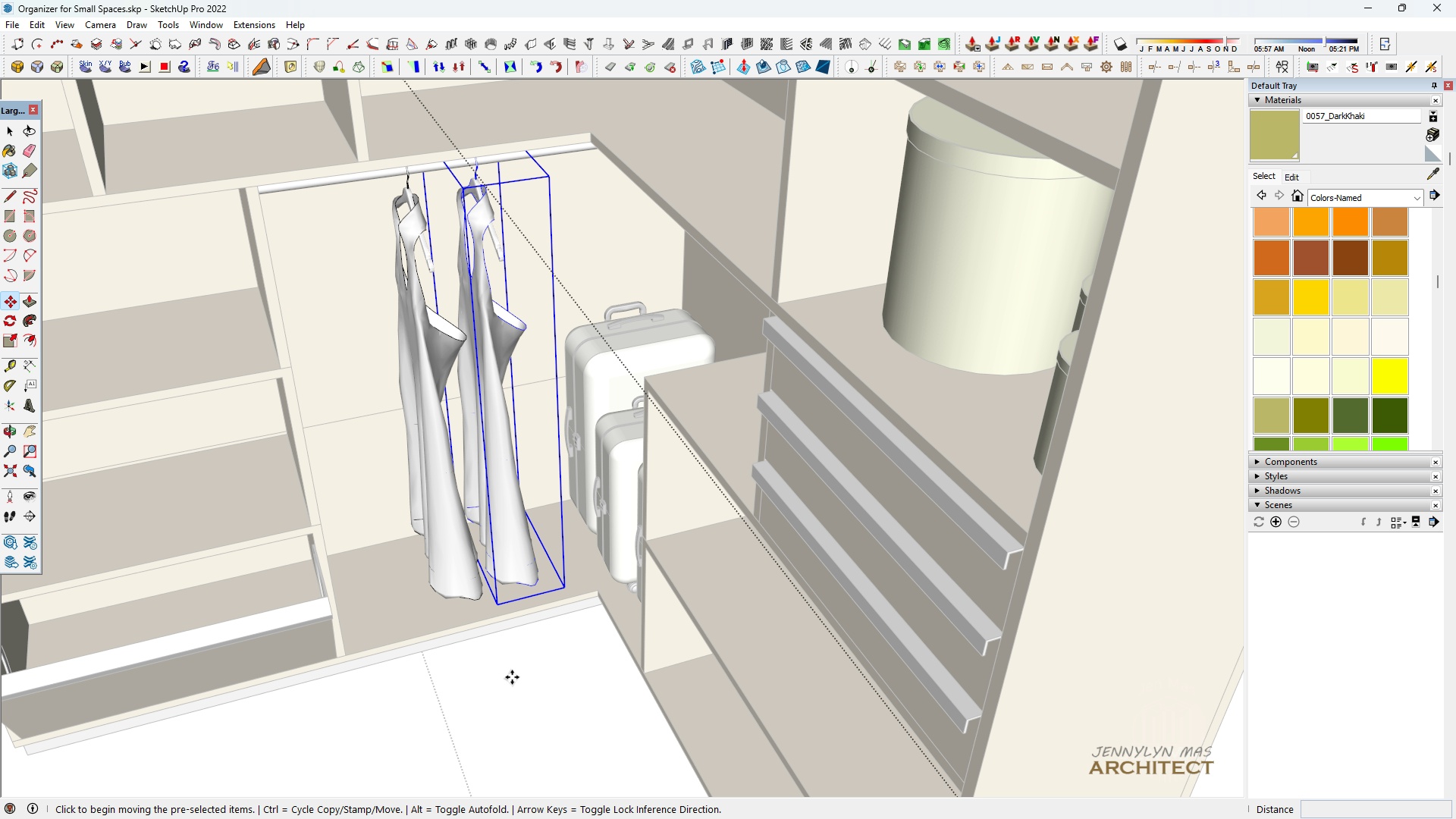 
key(Control+ControlLeft)
 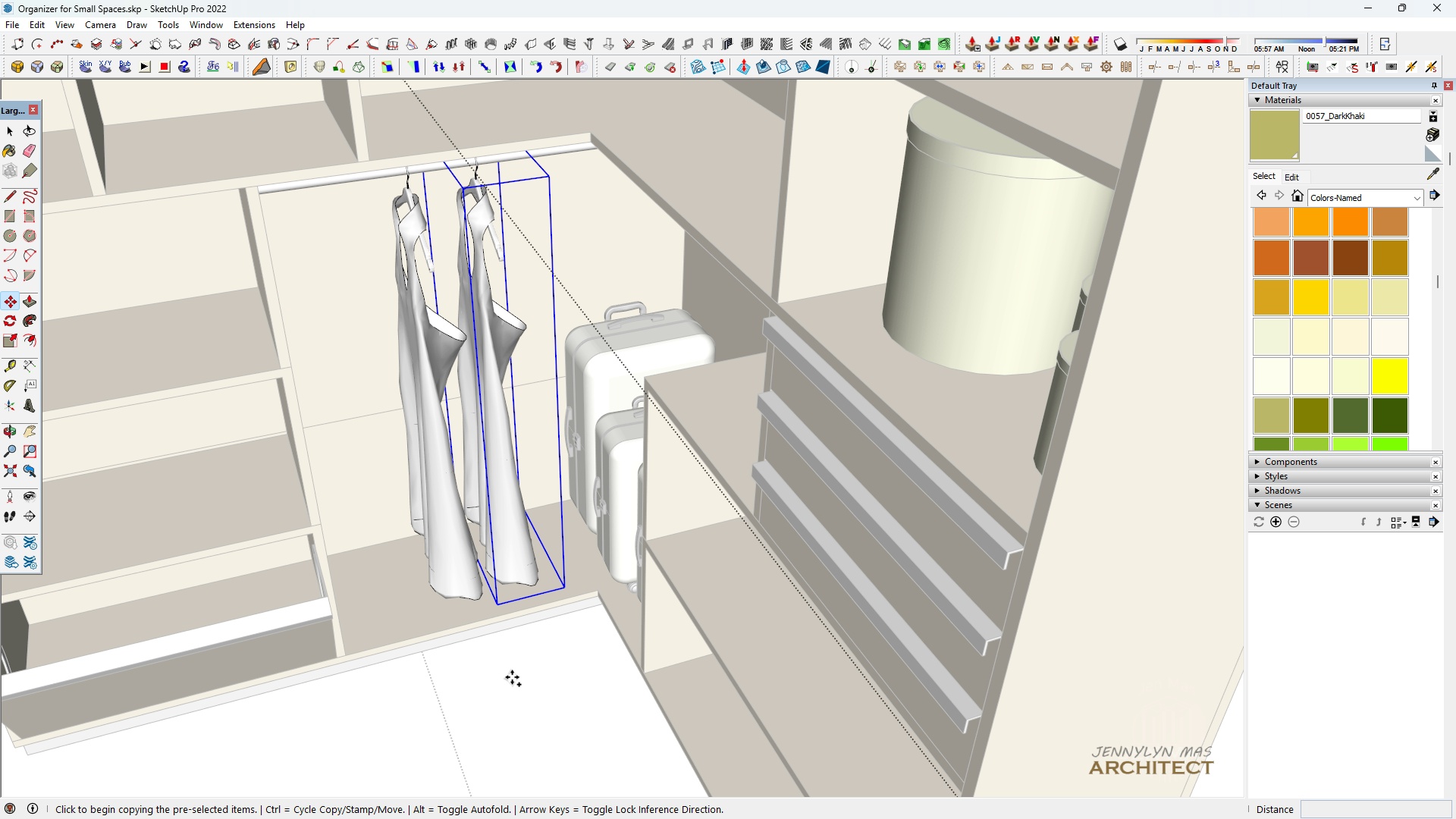 
left_click([512, 677])
 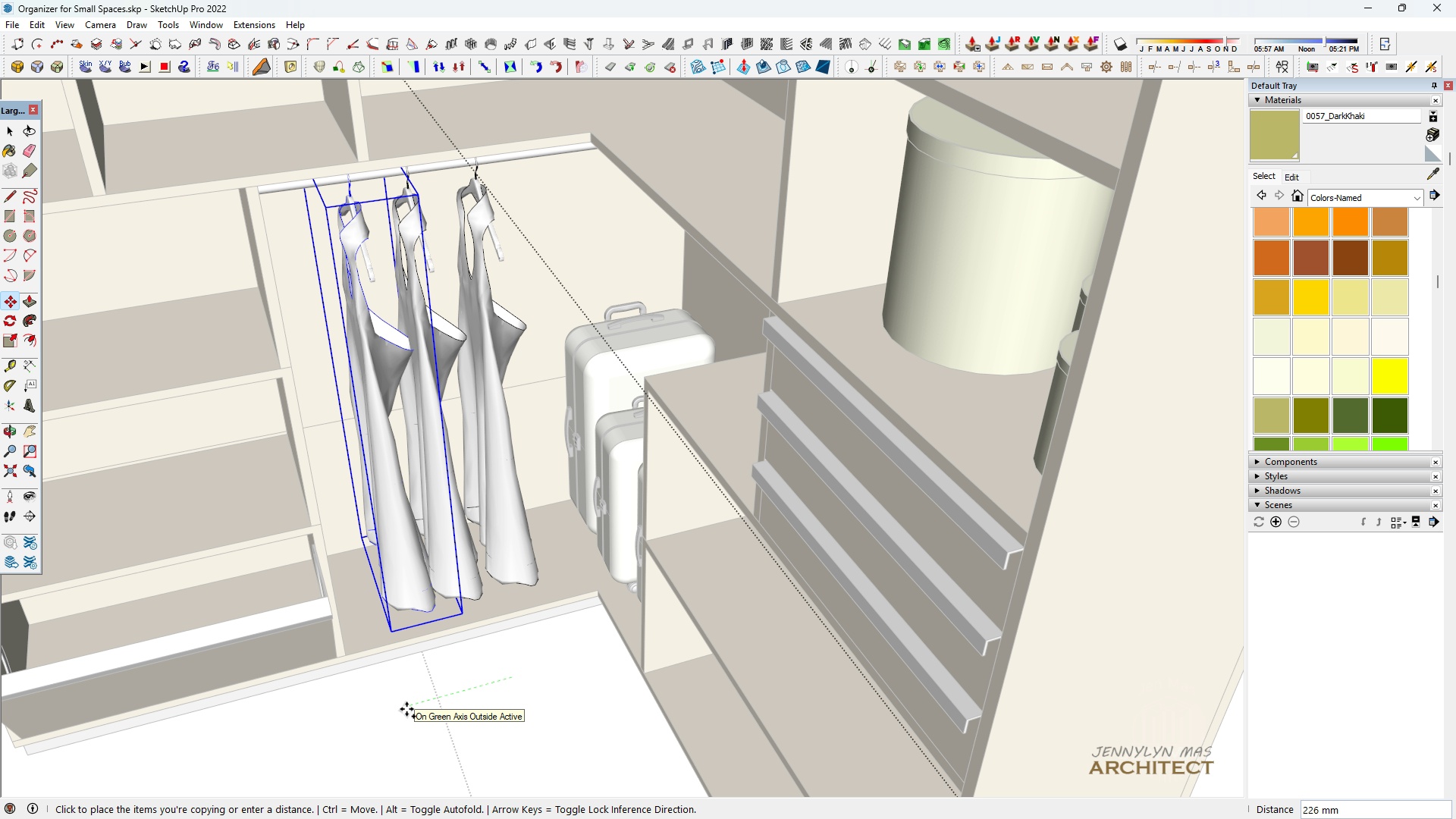 
double_click([458, 693])
 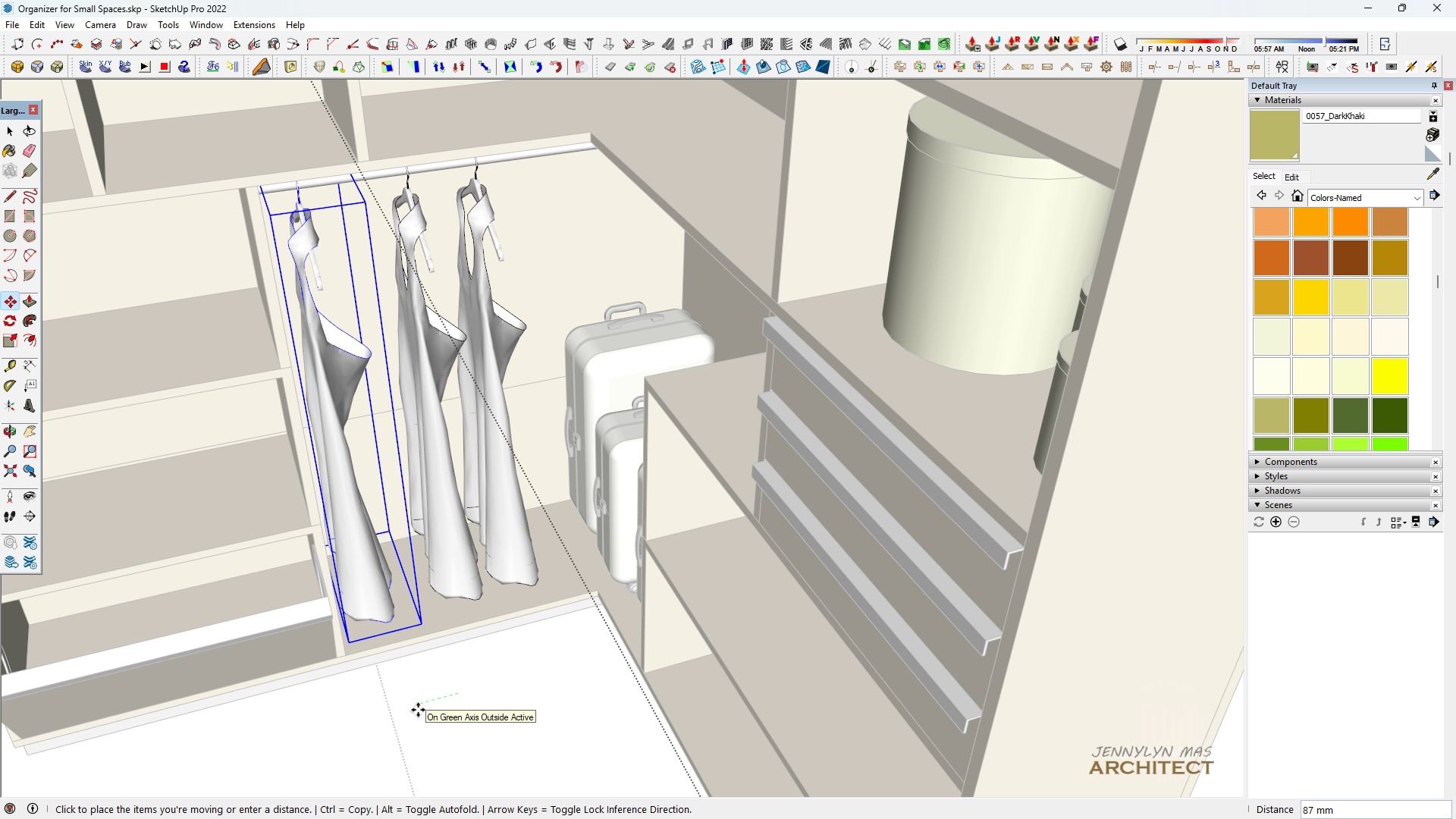 
key(Control+ControlLeft)
 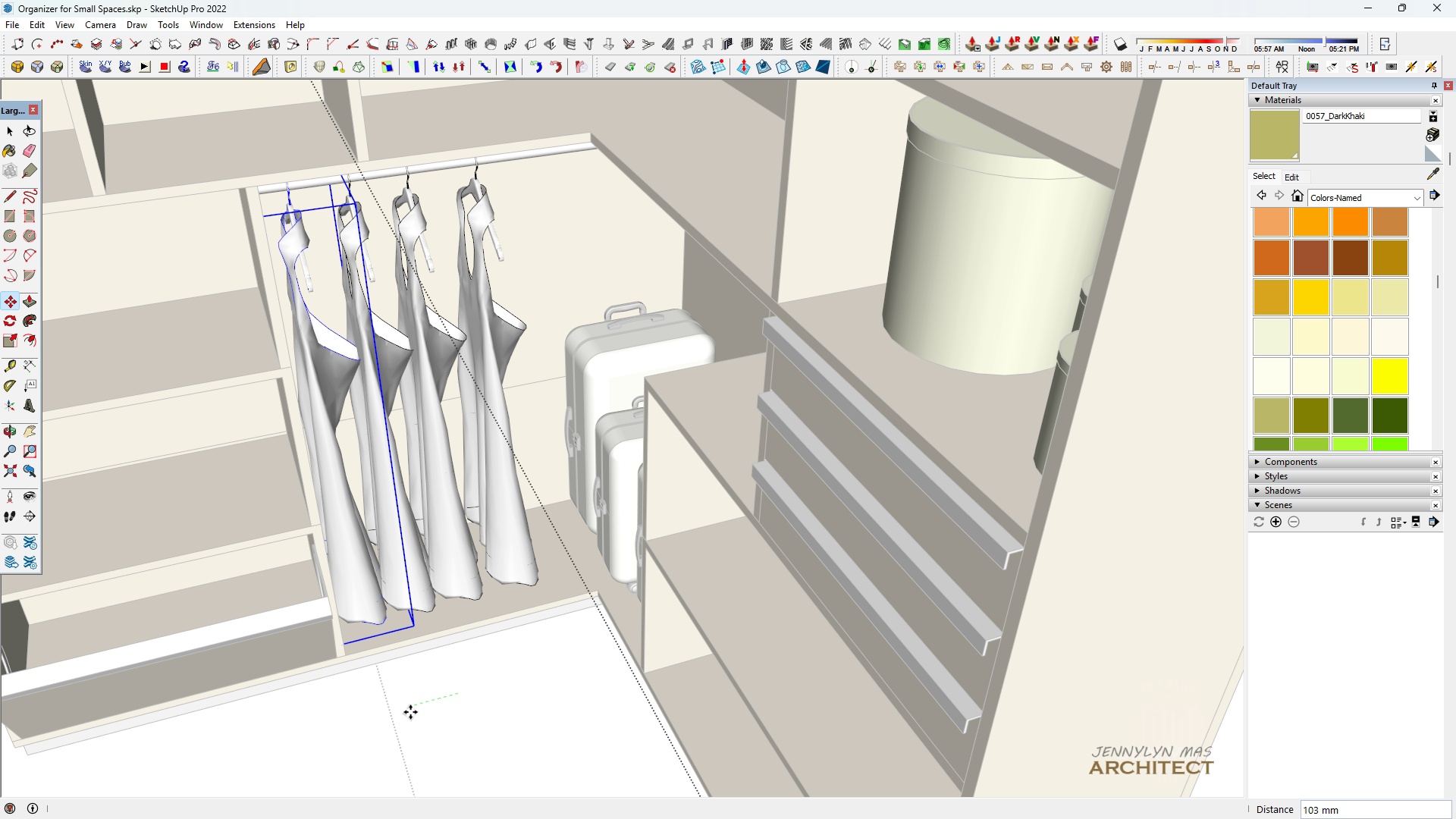 
left_click([410, 712])
 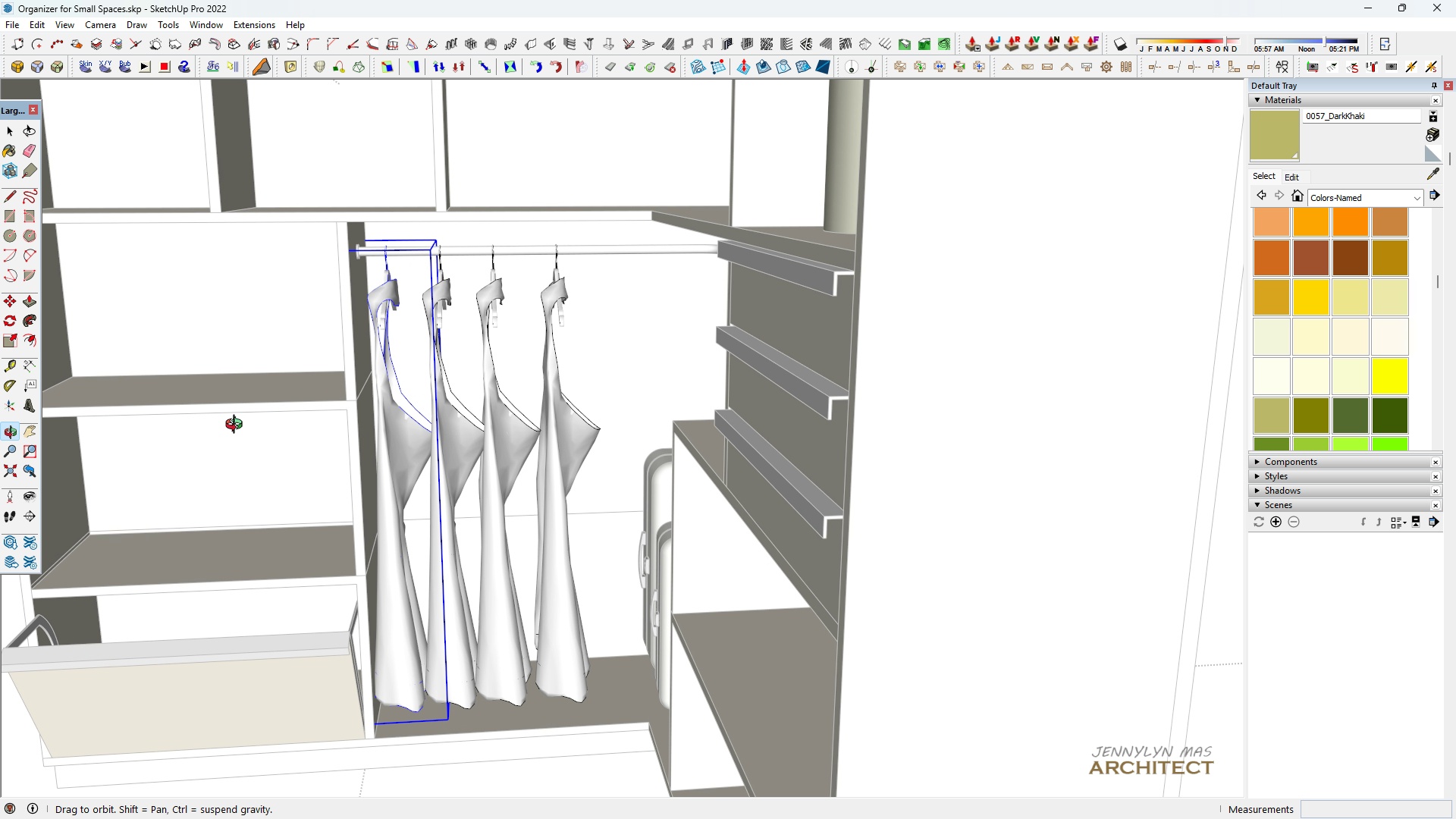 
key(H)
 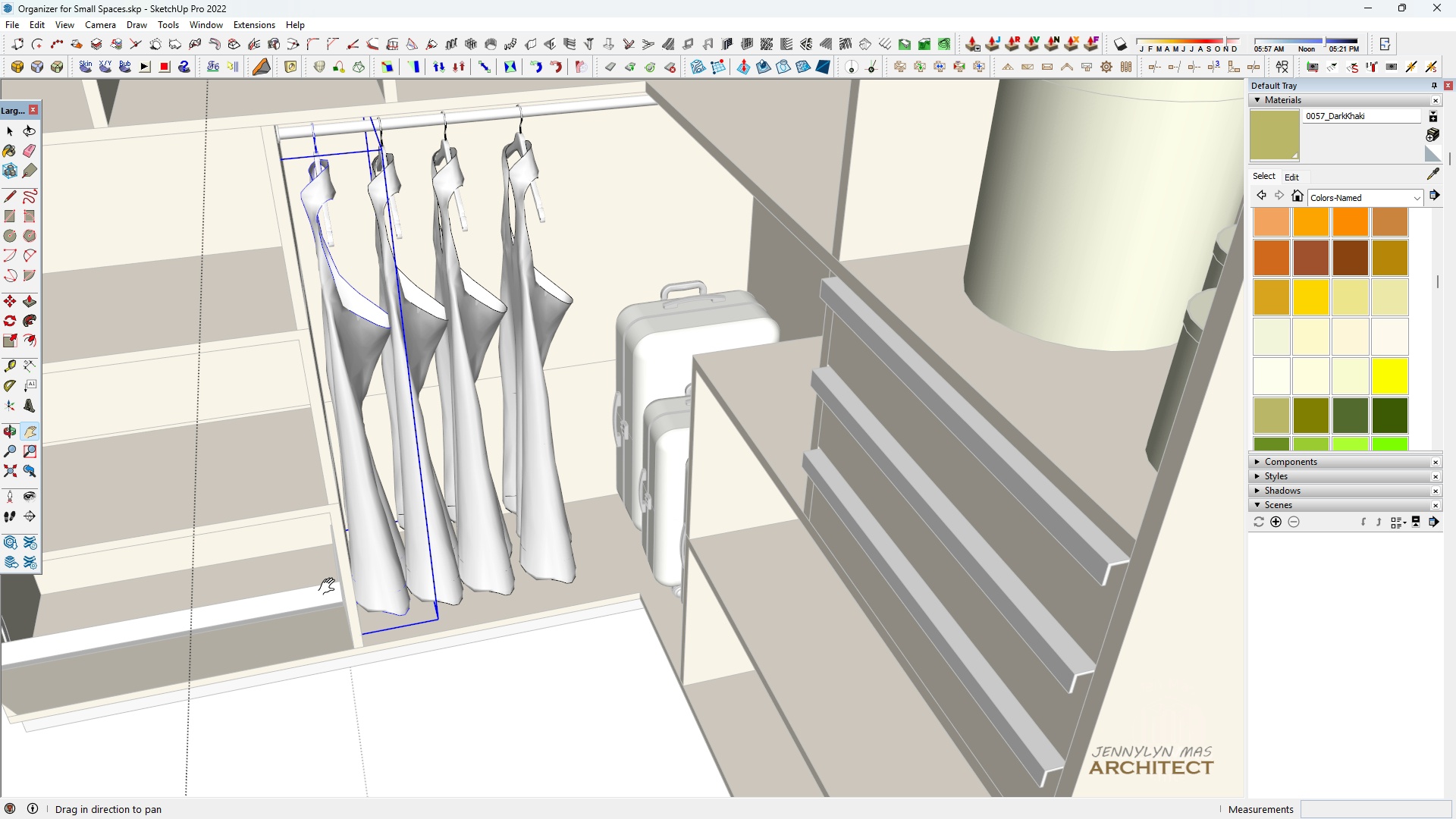 
scroll: coordinate [460, 677], scroll_direction: up, amount: 19.0
 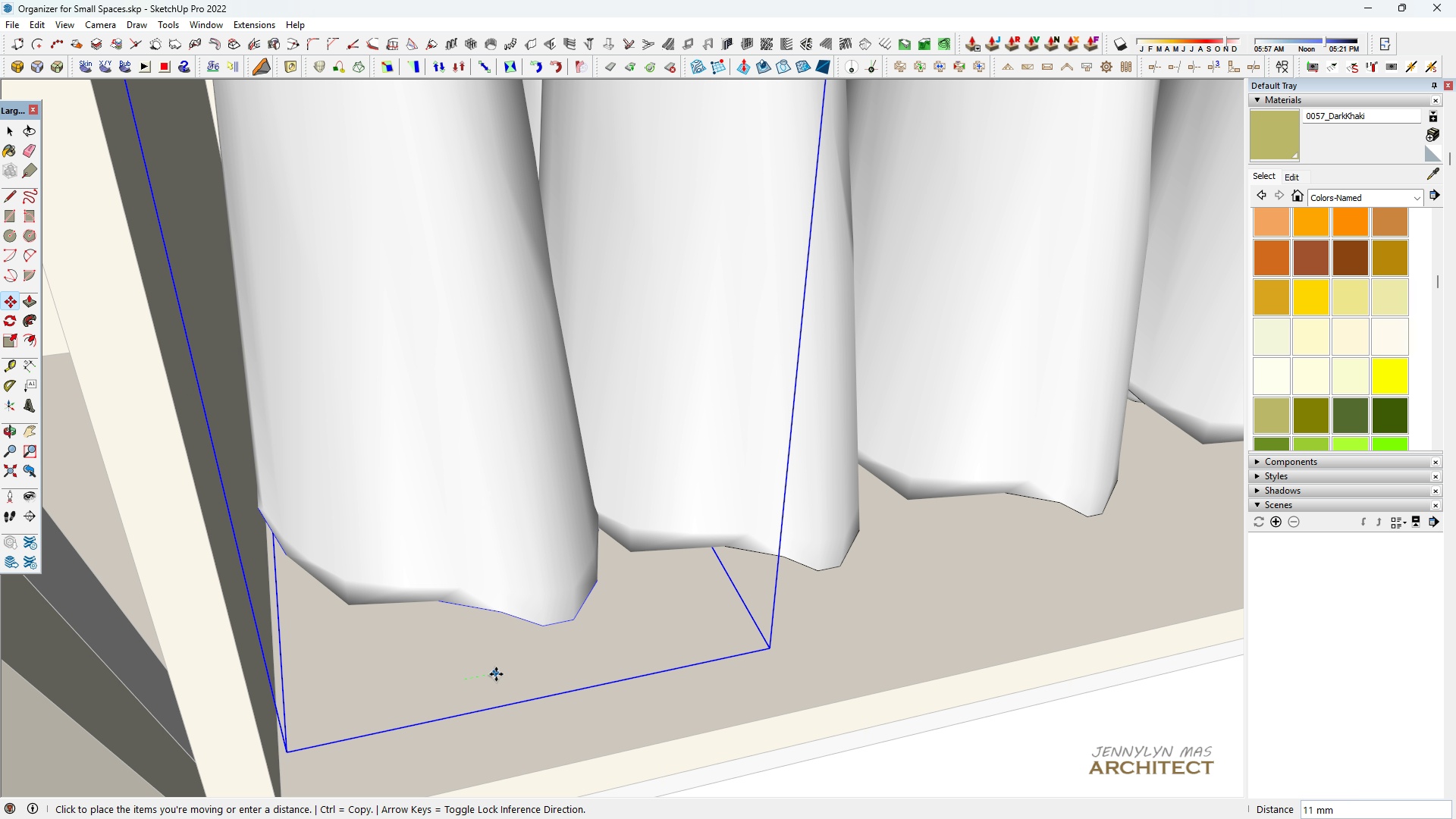 
key(Space)
 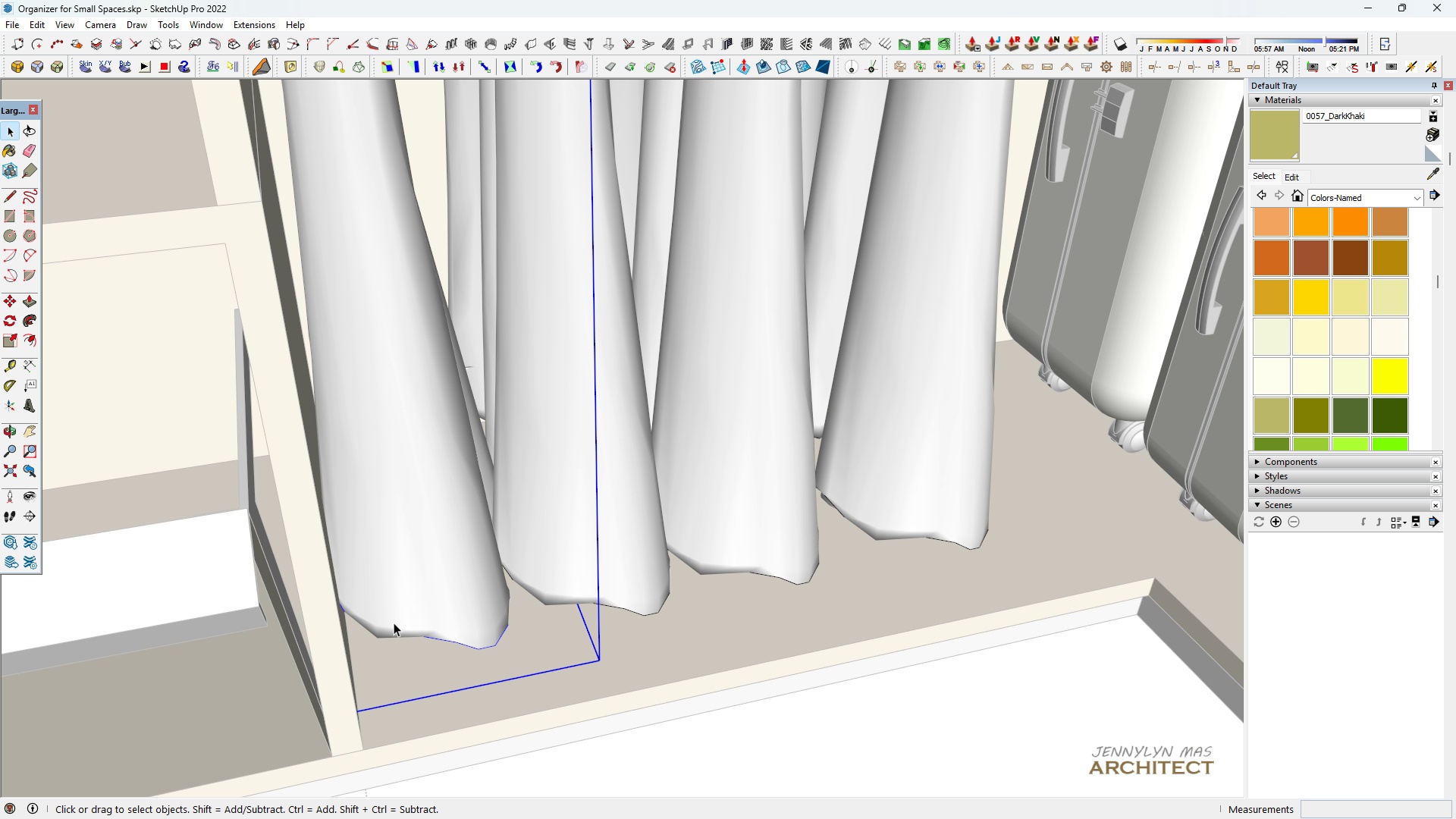 
key(M)
 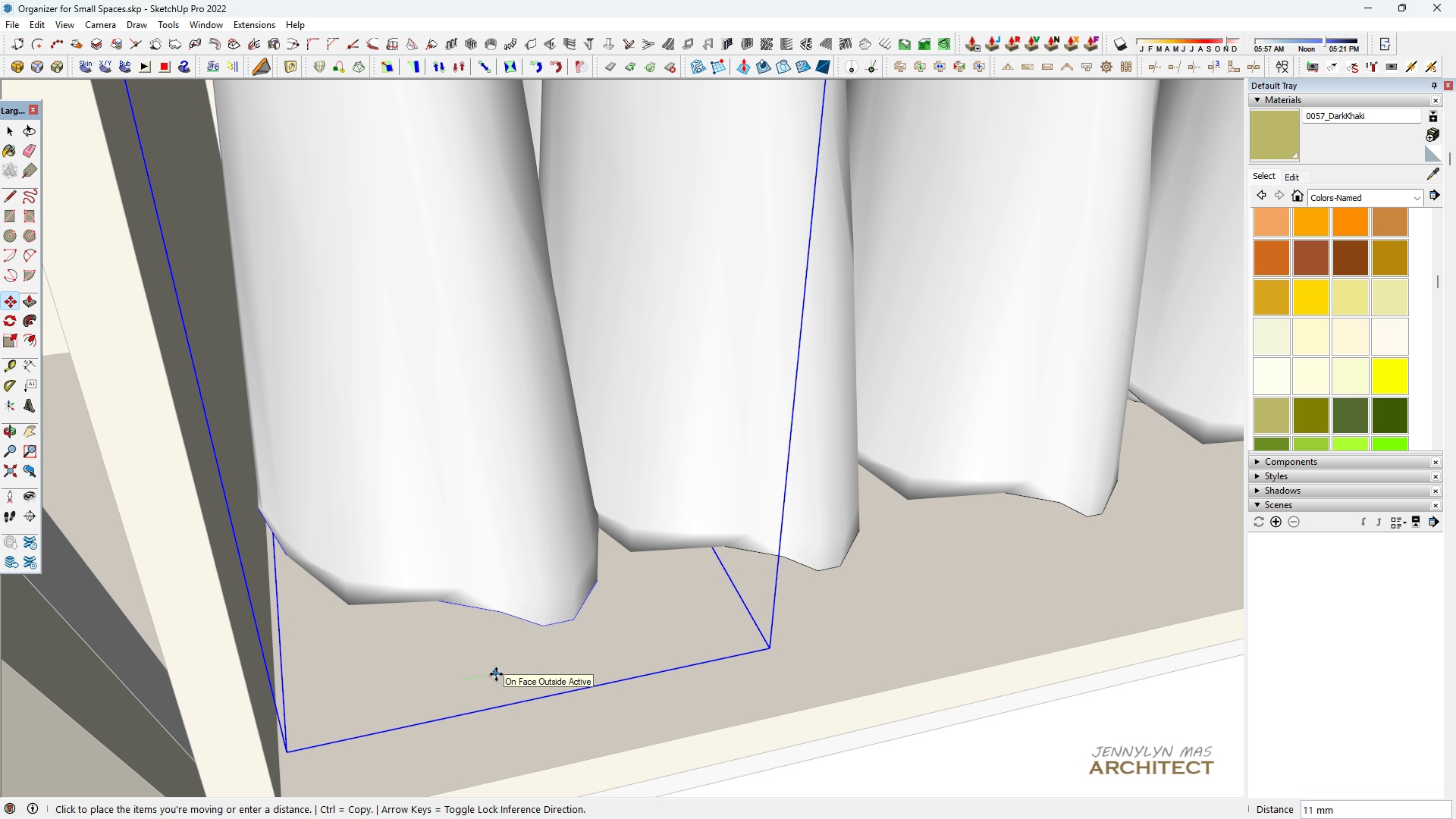 
left_click([496, 674])
 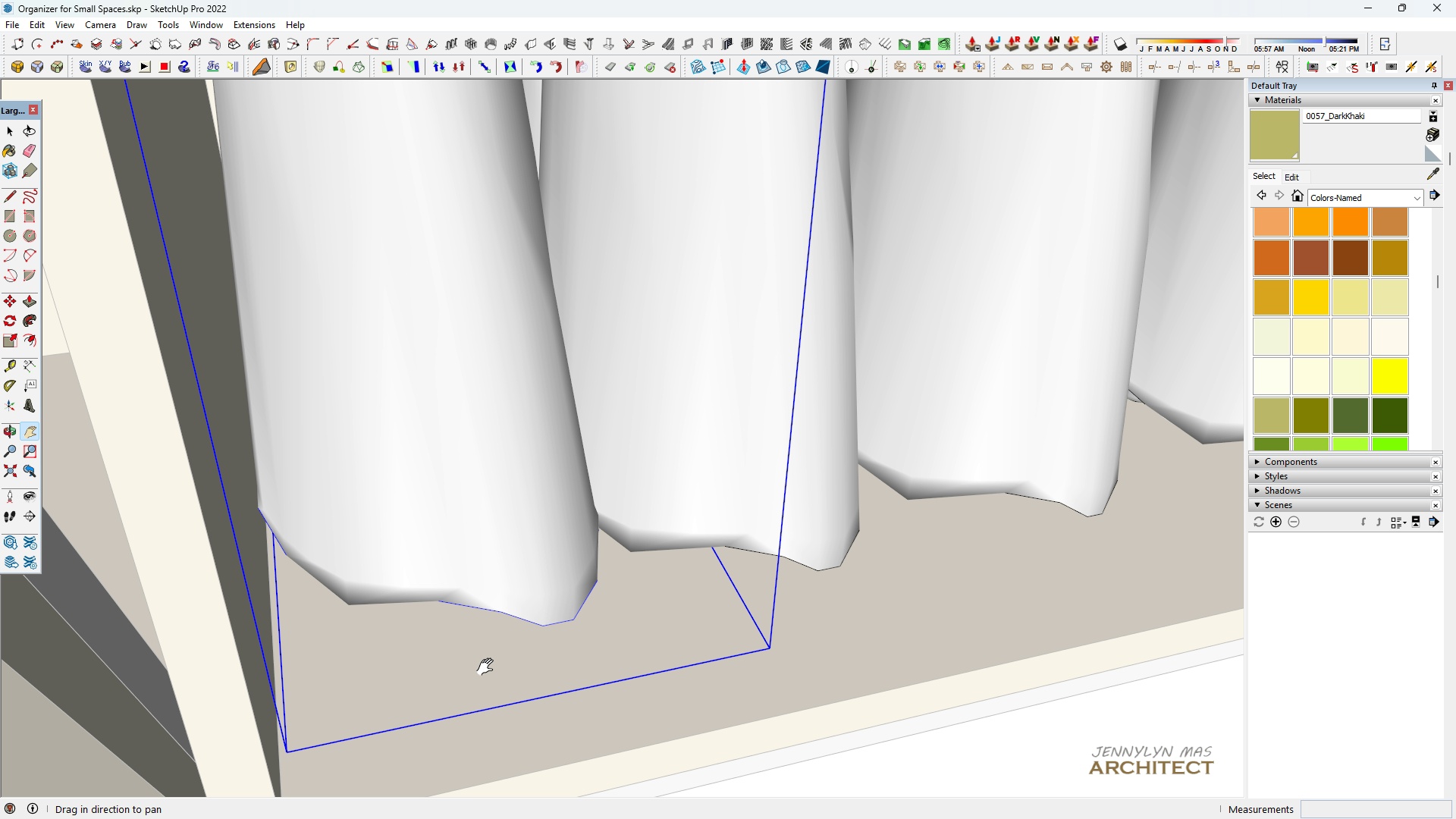 
type(hh )
 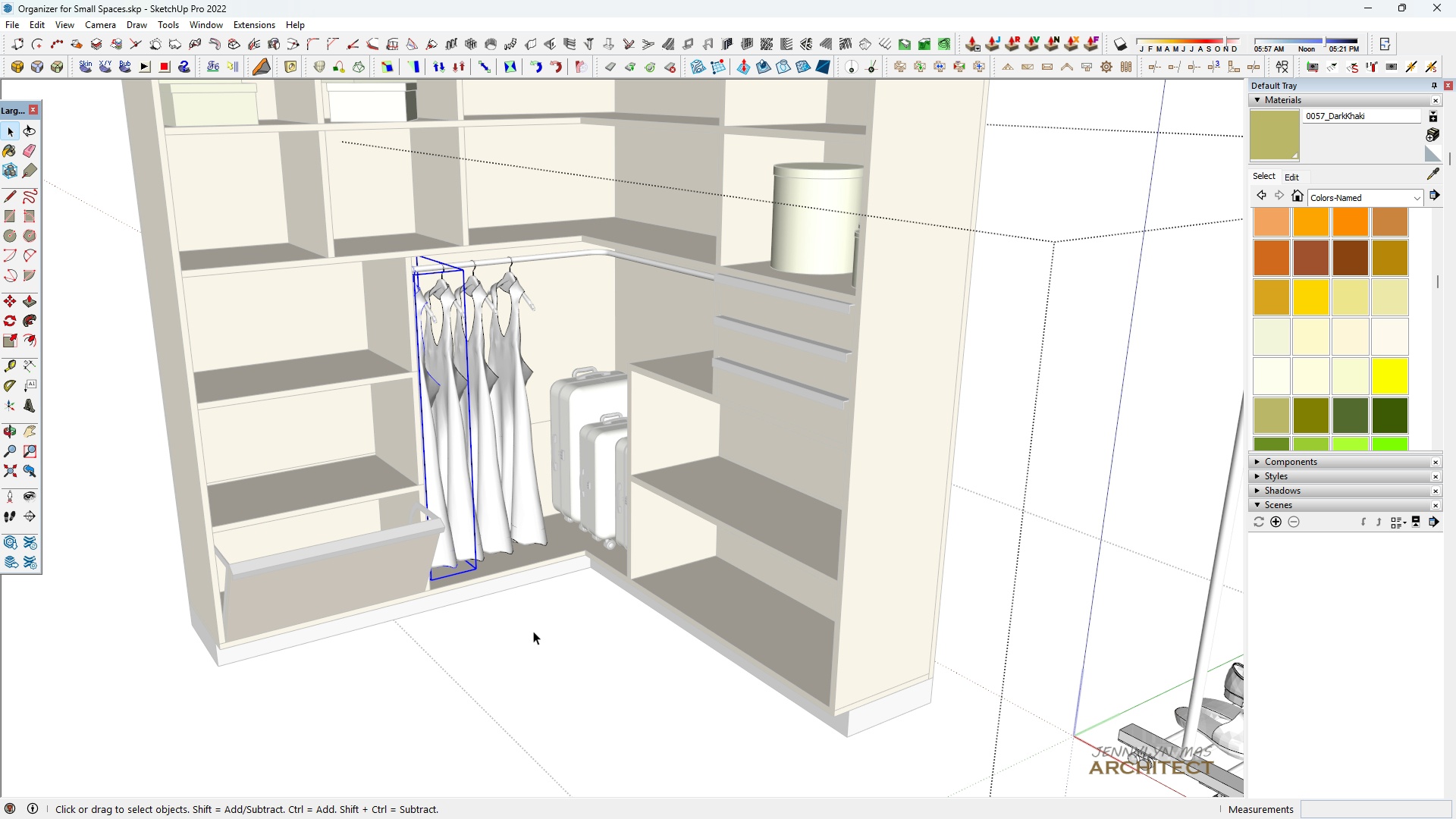 
scroll: coordinate [511, 478], scroll_direction: down, amount: 25.0
 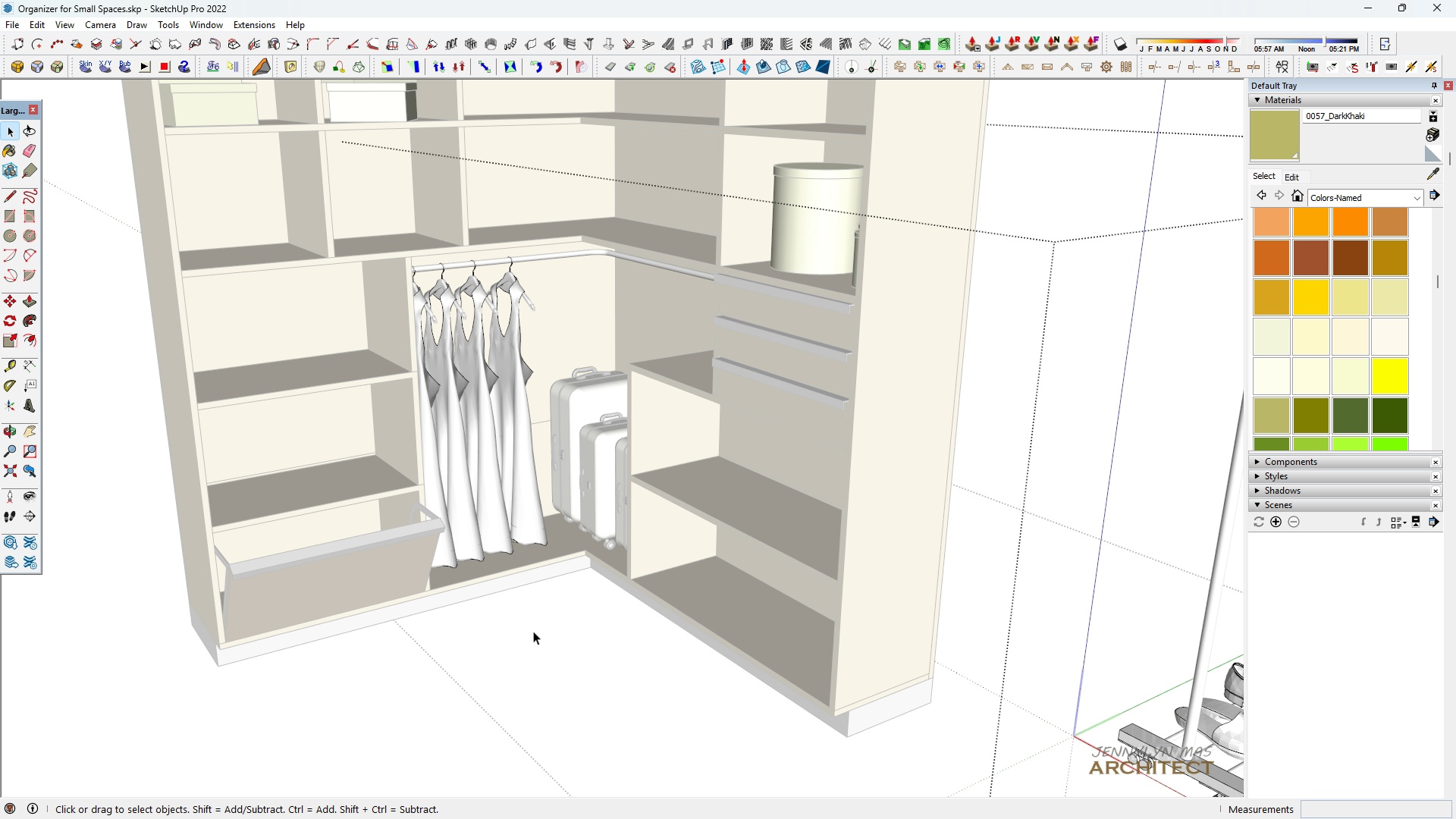 
double_click([533, 631])
 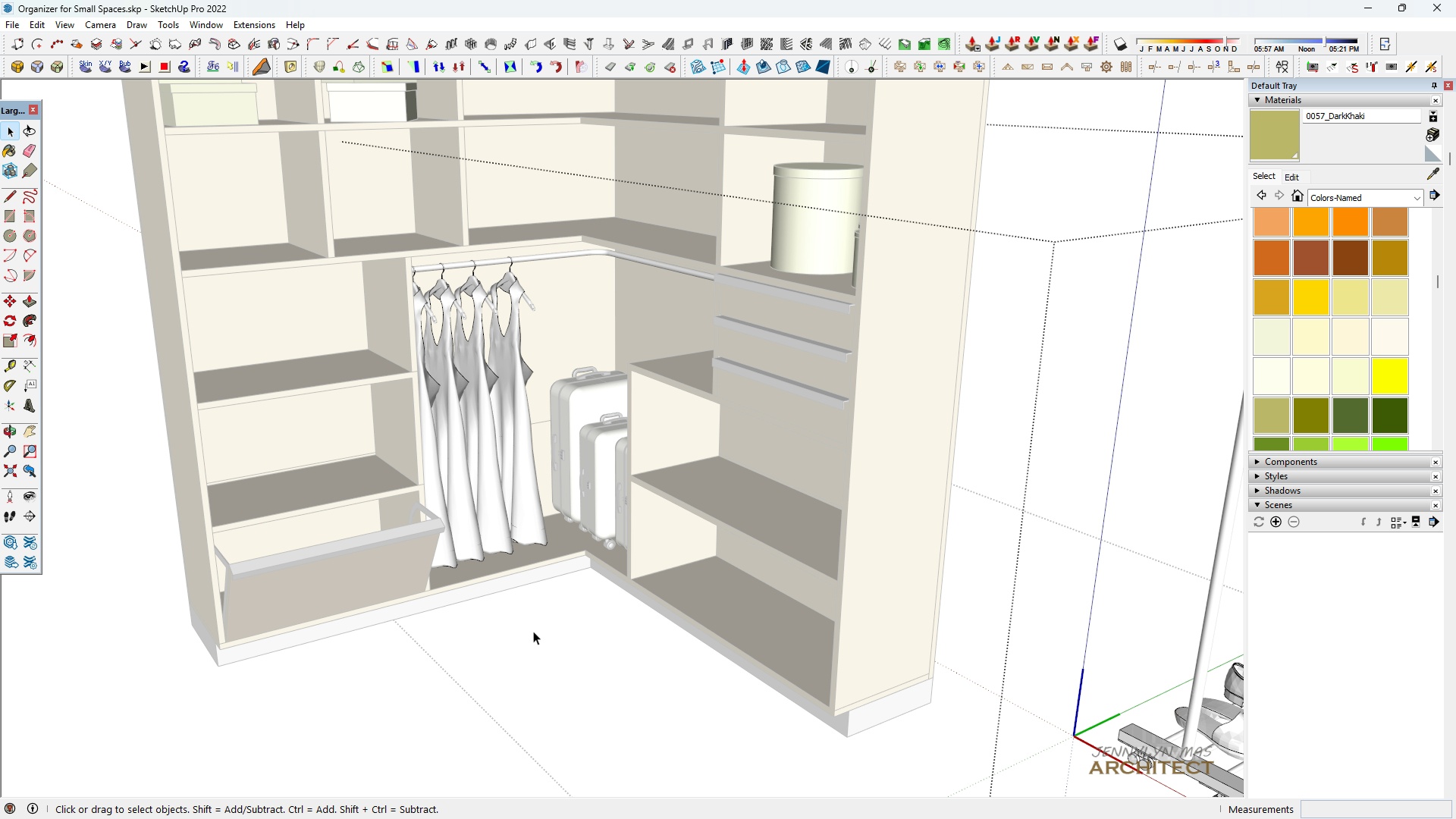 
triple_click([533, 631])
 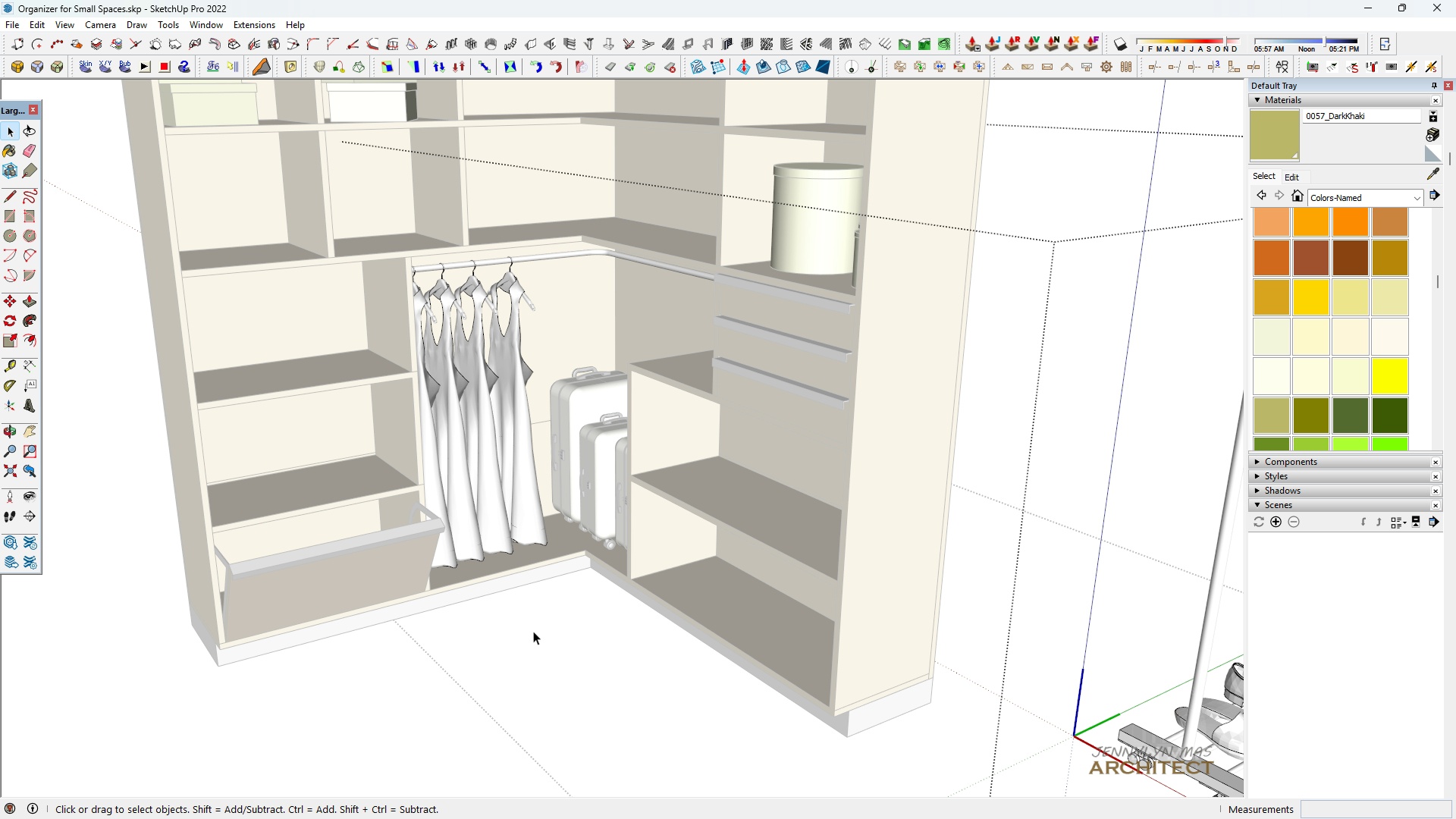 
triple_click([533, 631])
 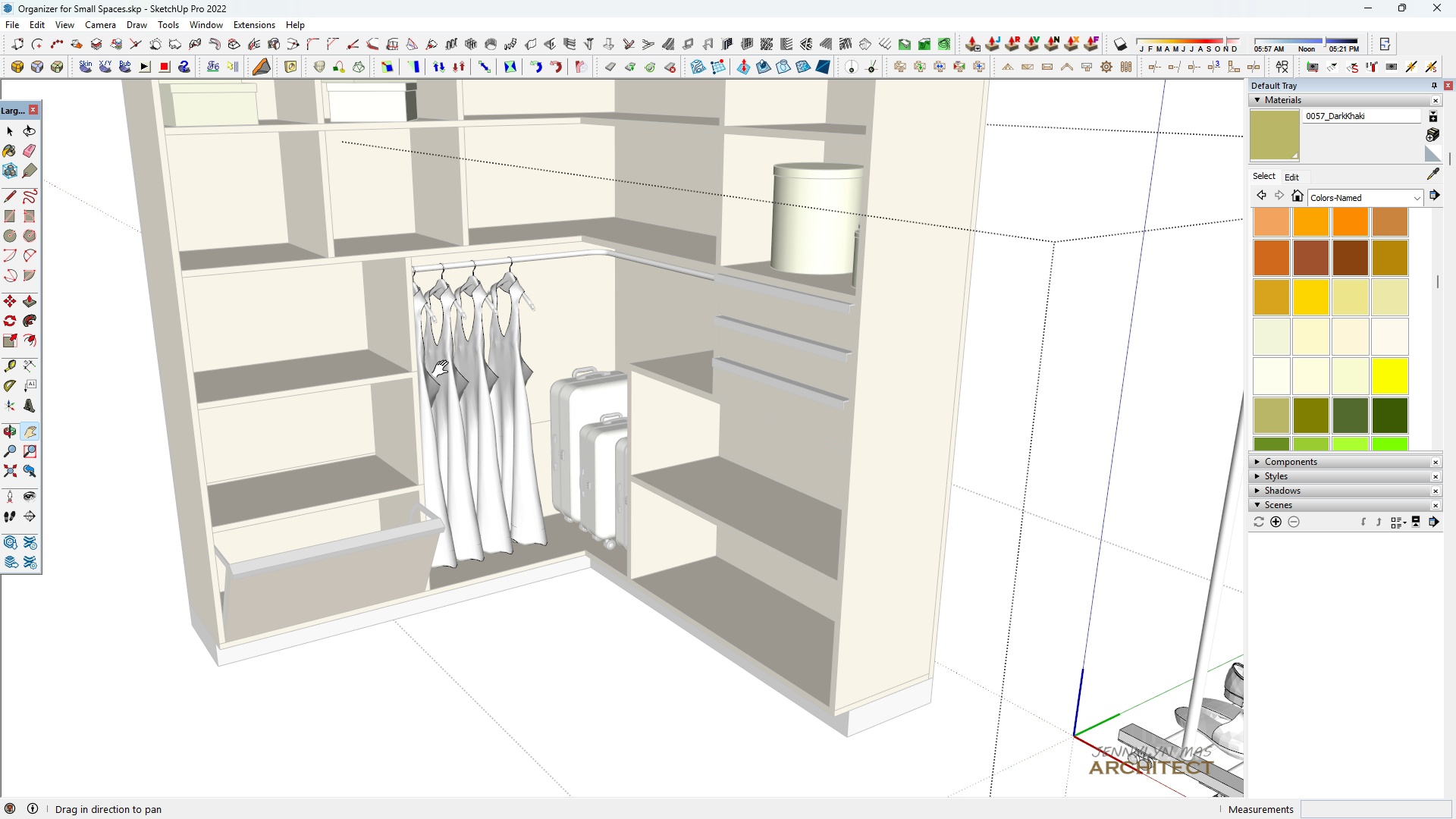 
type(h hh )
 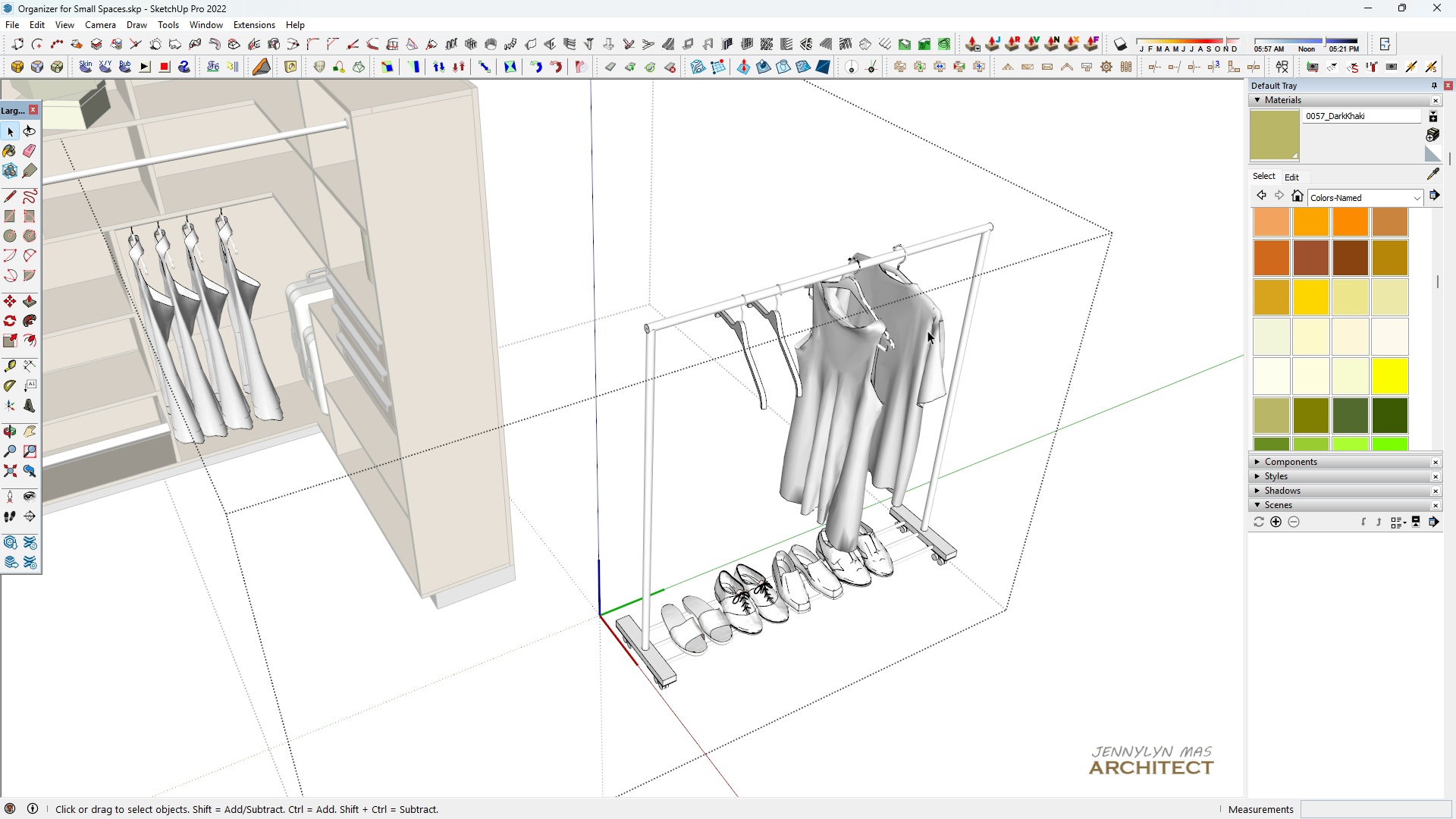 
scroll: coordinate [417, 308], scroll_direction: down, amount: 5.0
 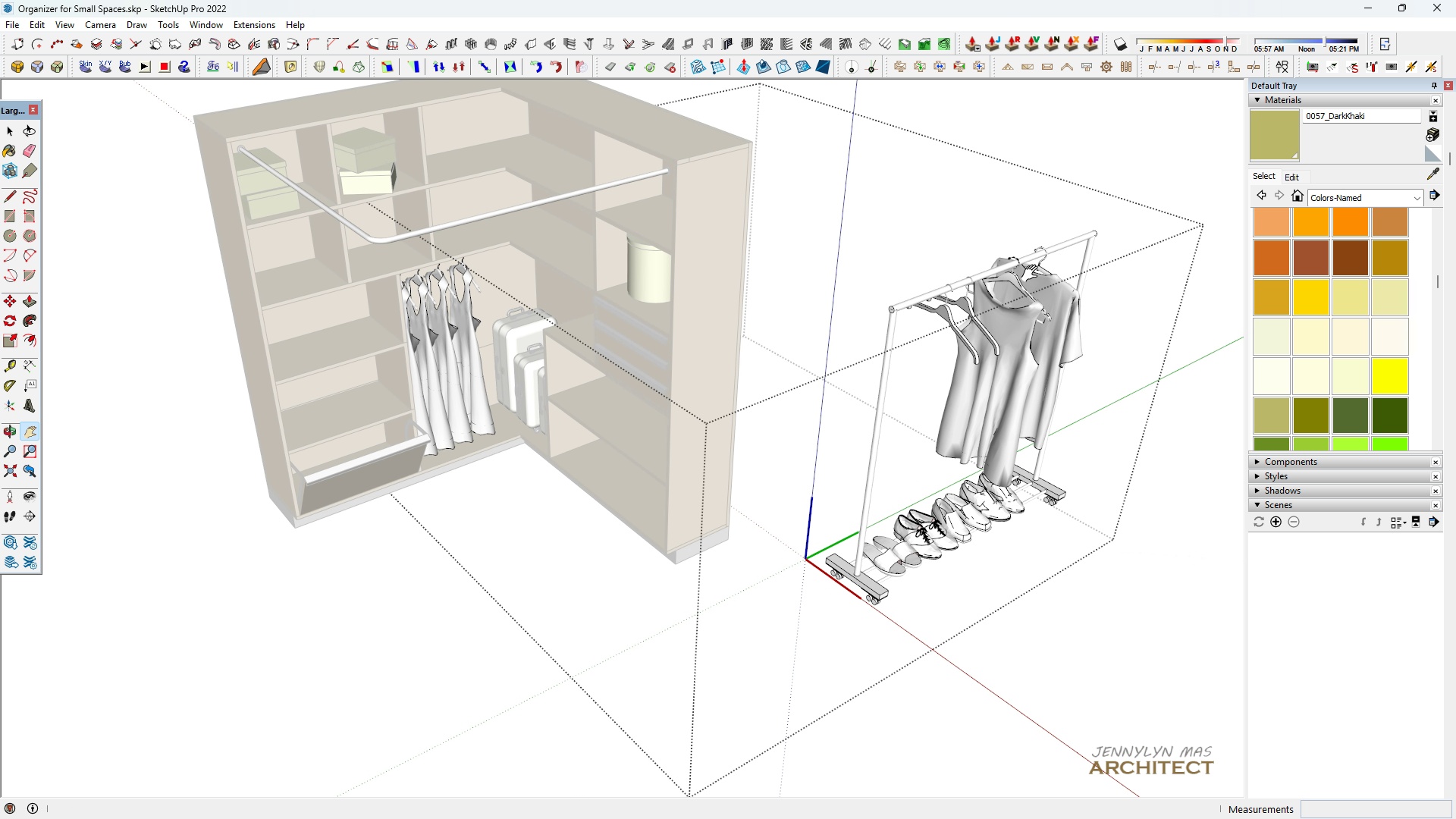 
scroll: coordinate [927, 304], scroll_direction: up, amount: 9.0
 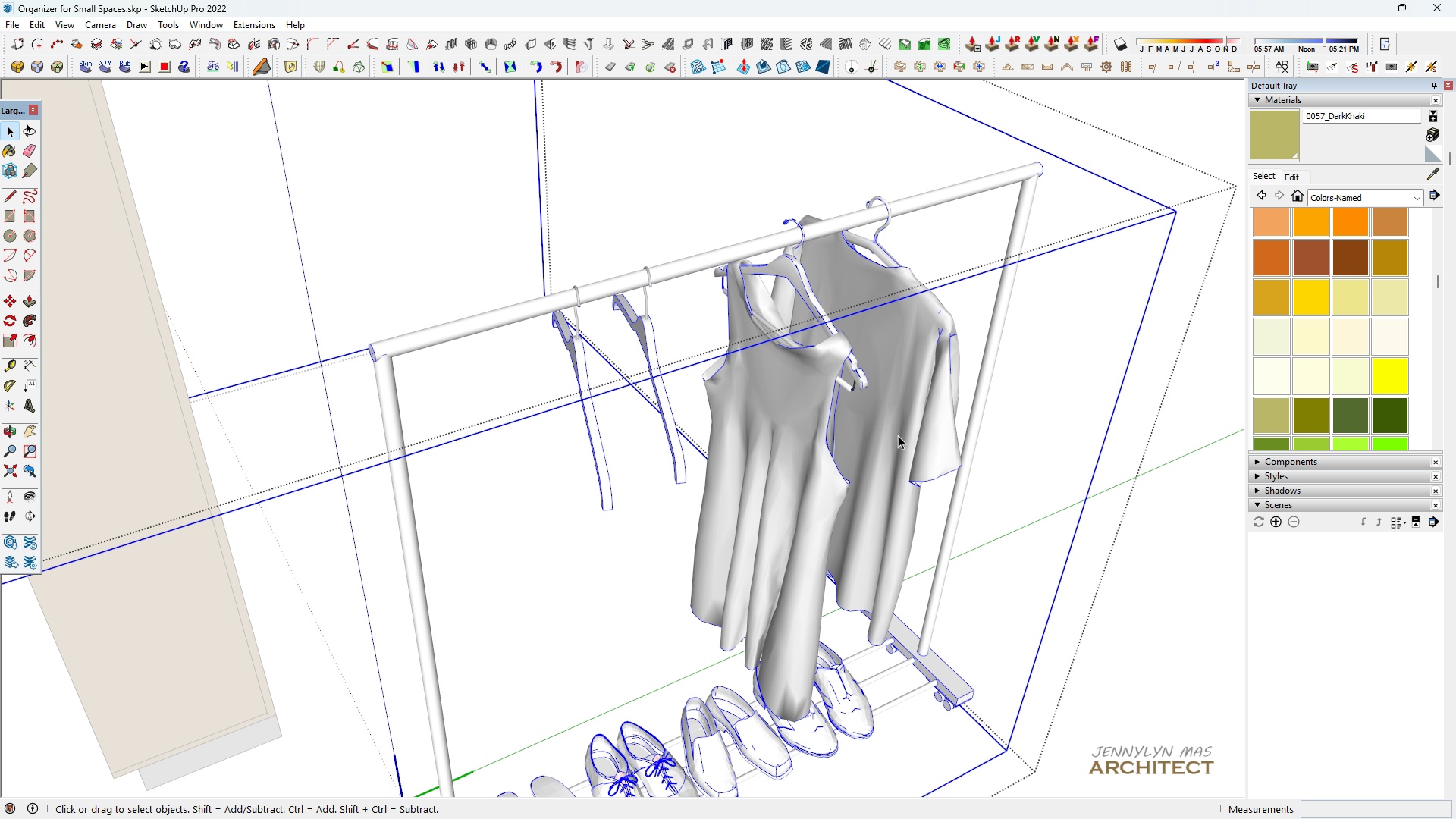 
double_click([898, 435])
 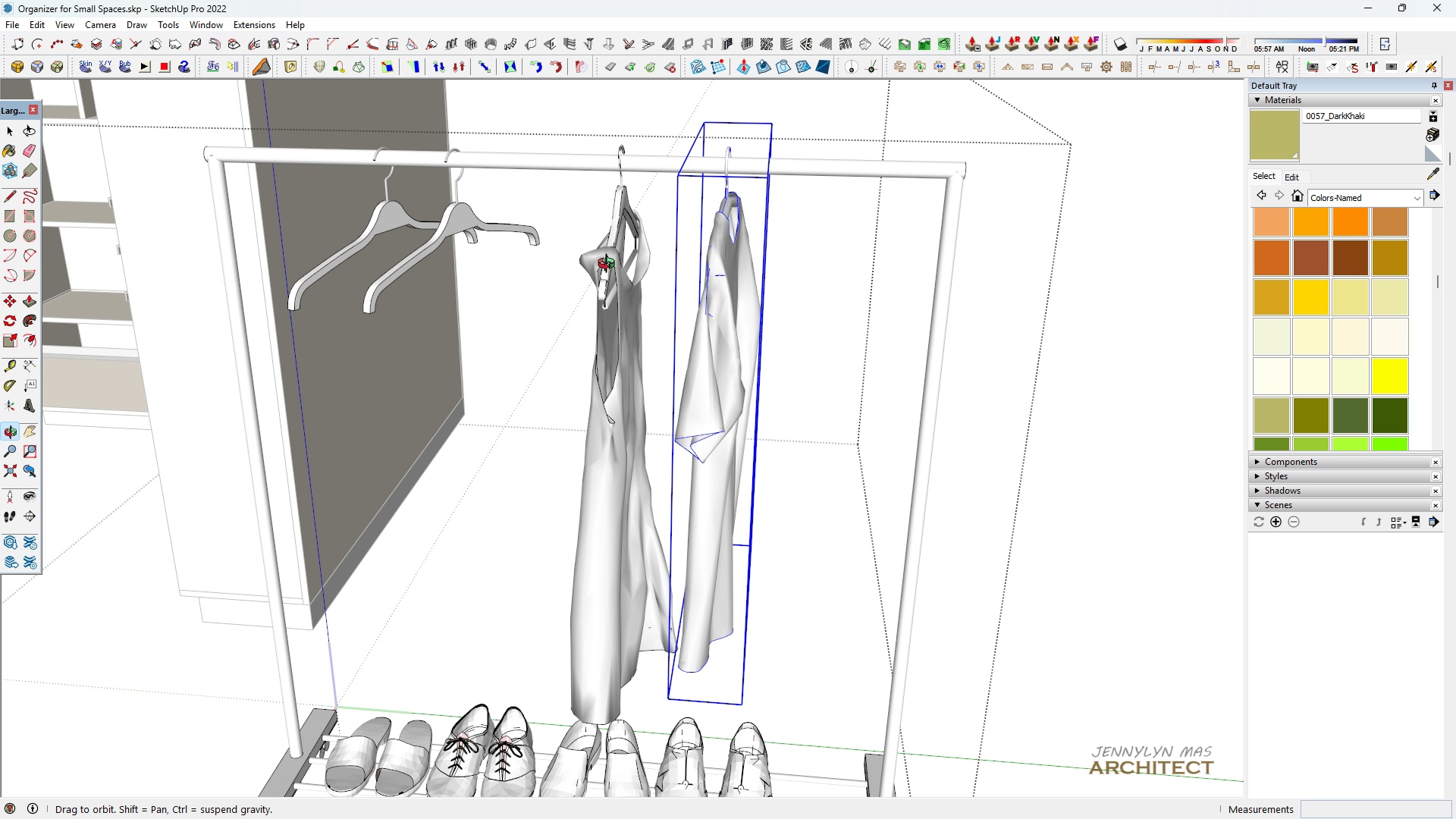 
hold_key(key=ControlLeft, duration=0.42)
left_click([609, 267])
 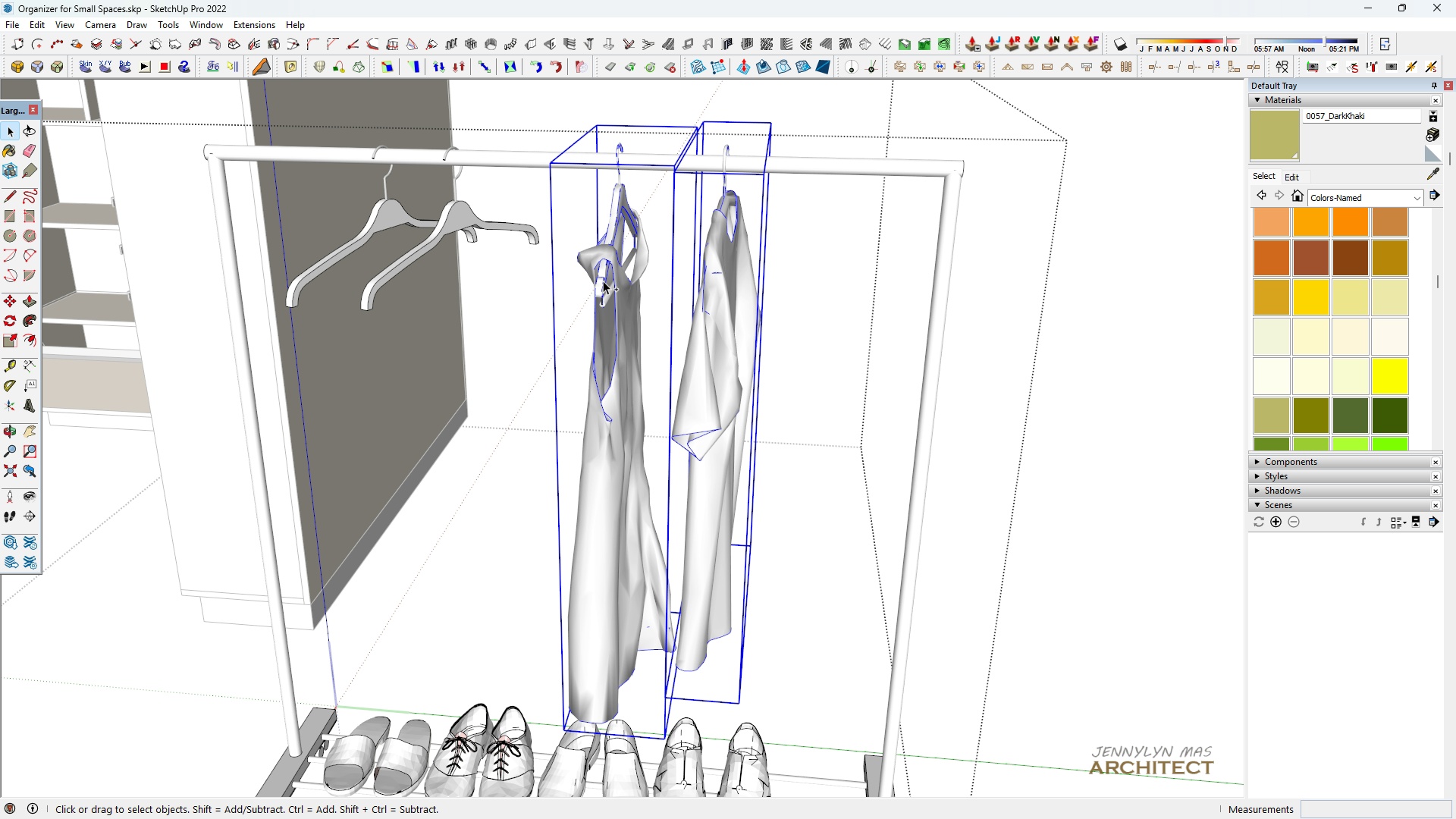 
scroll: coordinate [601, 284], scroll_direction: up, amount: 1.0
 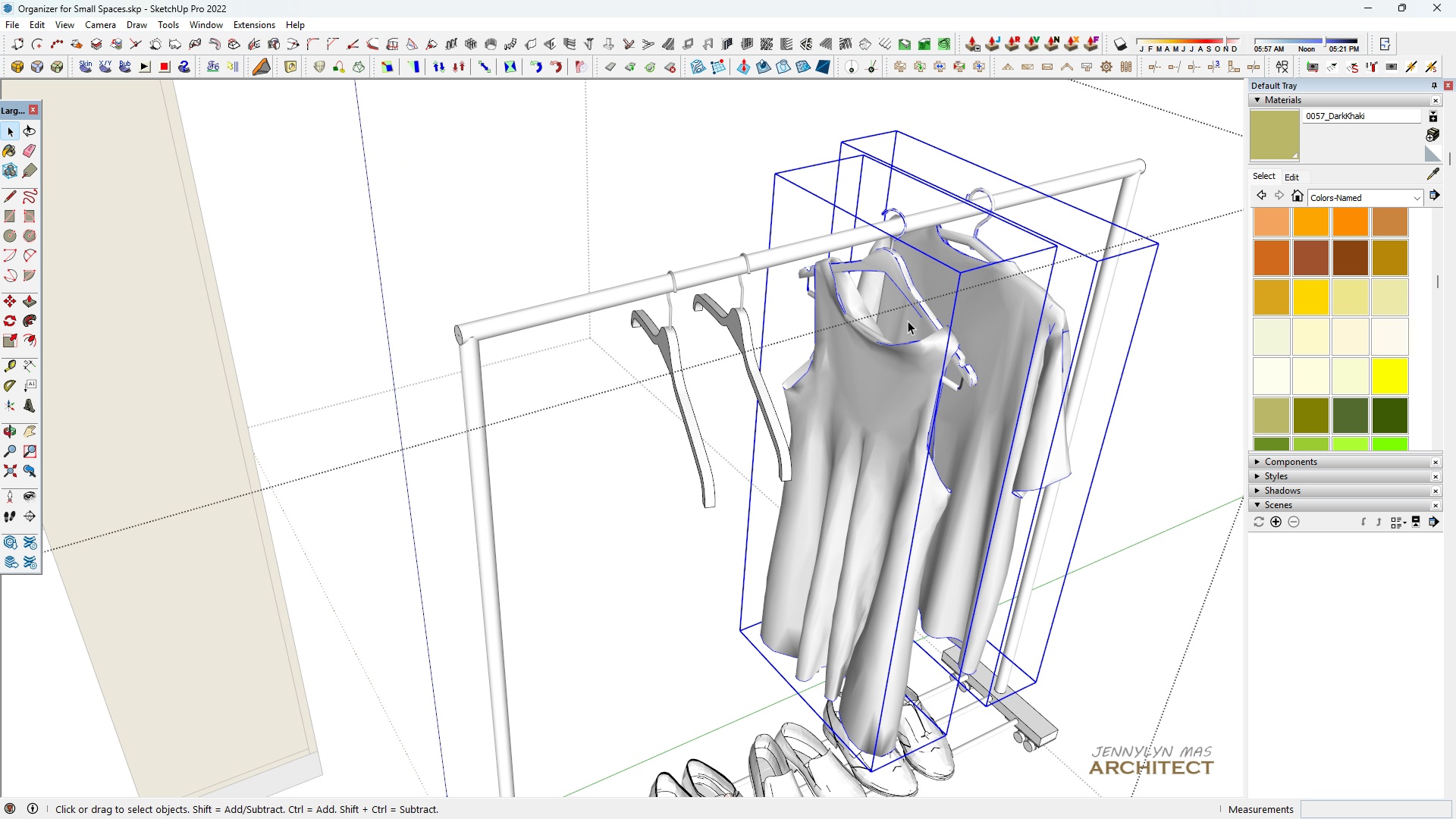 
type(hhhhh m)
 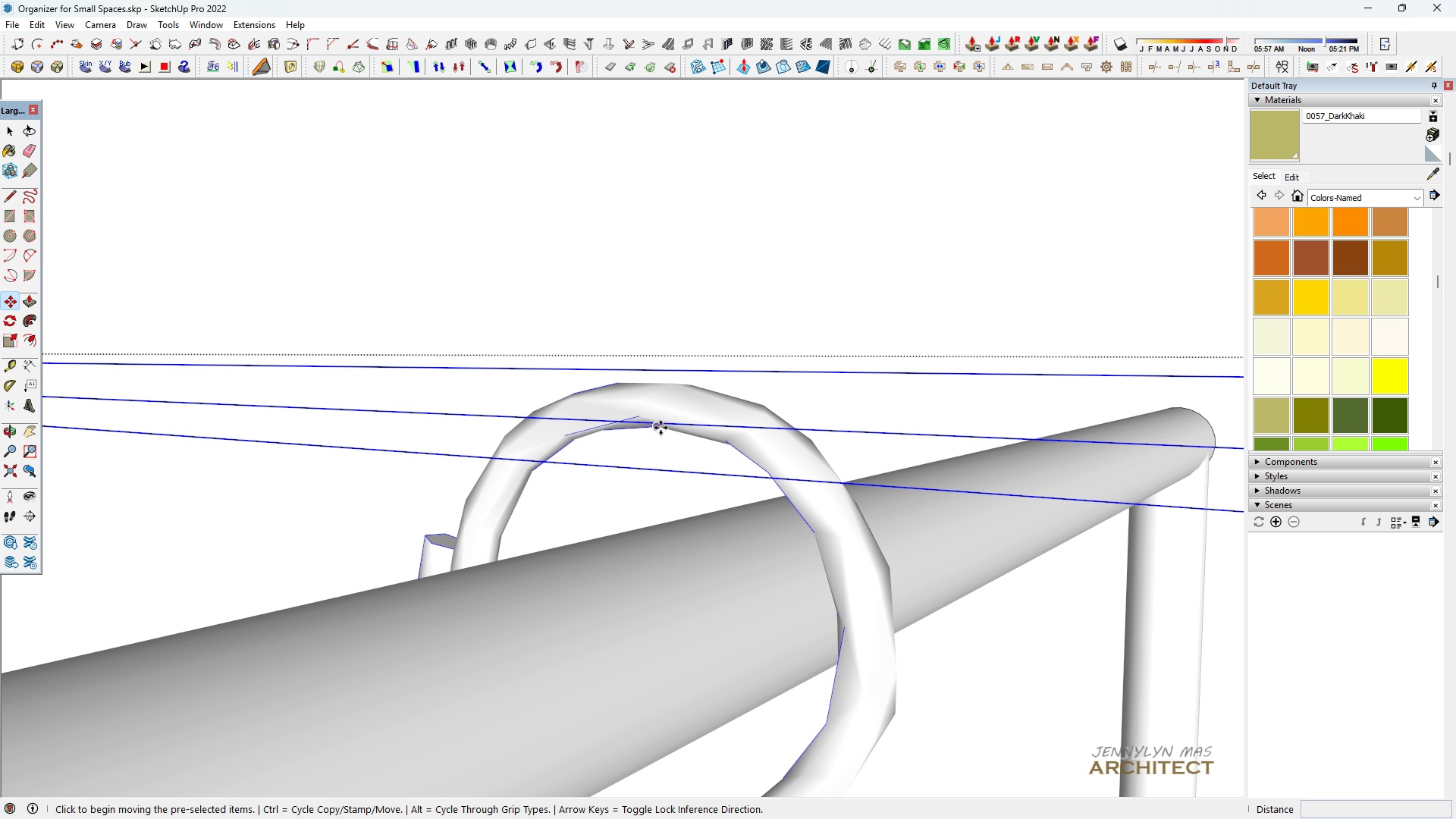 
scroll: coordinate [701, 410], scroll_direction: up, amount: 4.0
 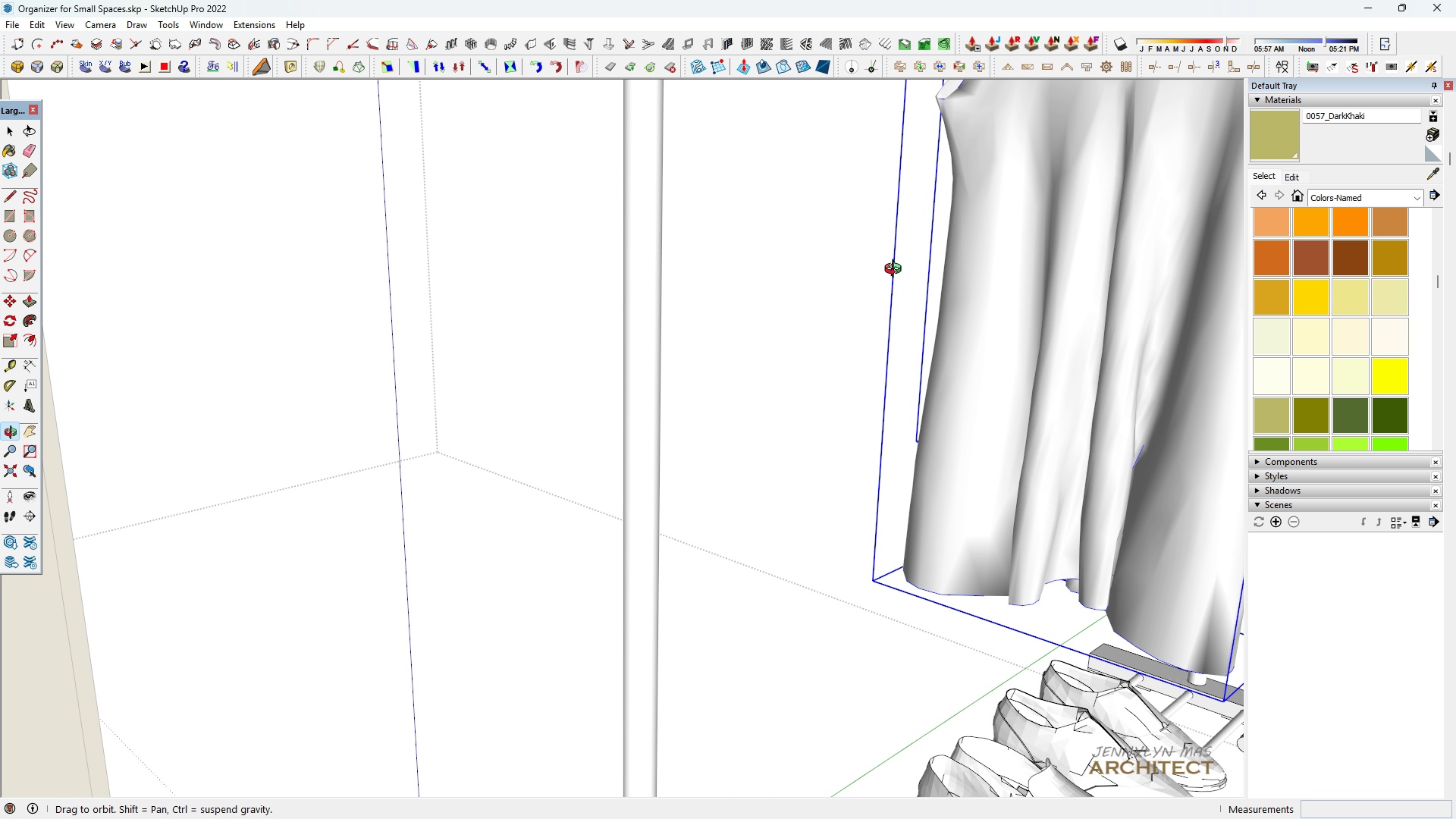 
scroll: coordinate [880, 305], scroll_direction: down, amount: 4.0
 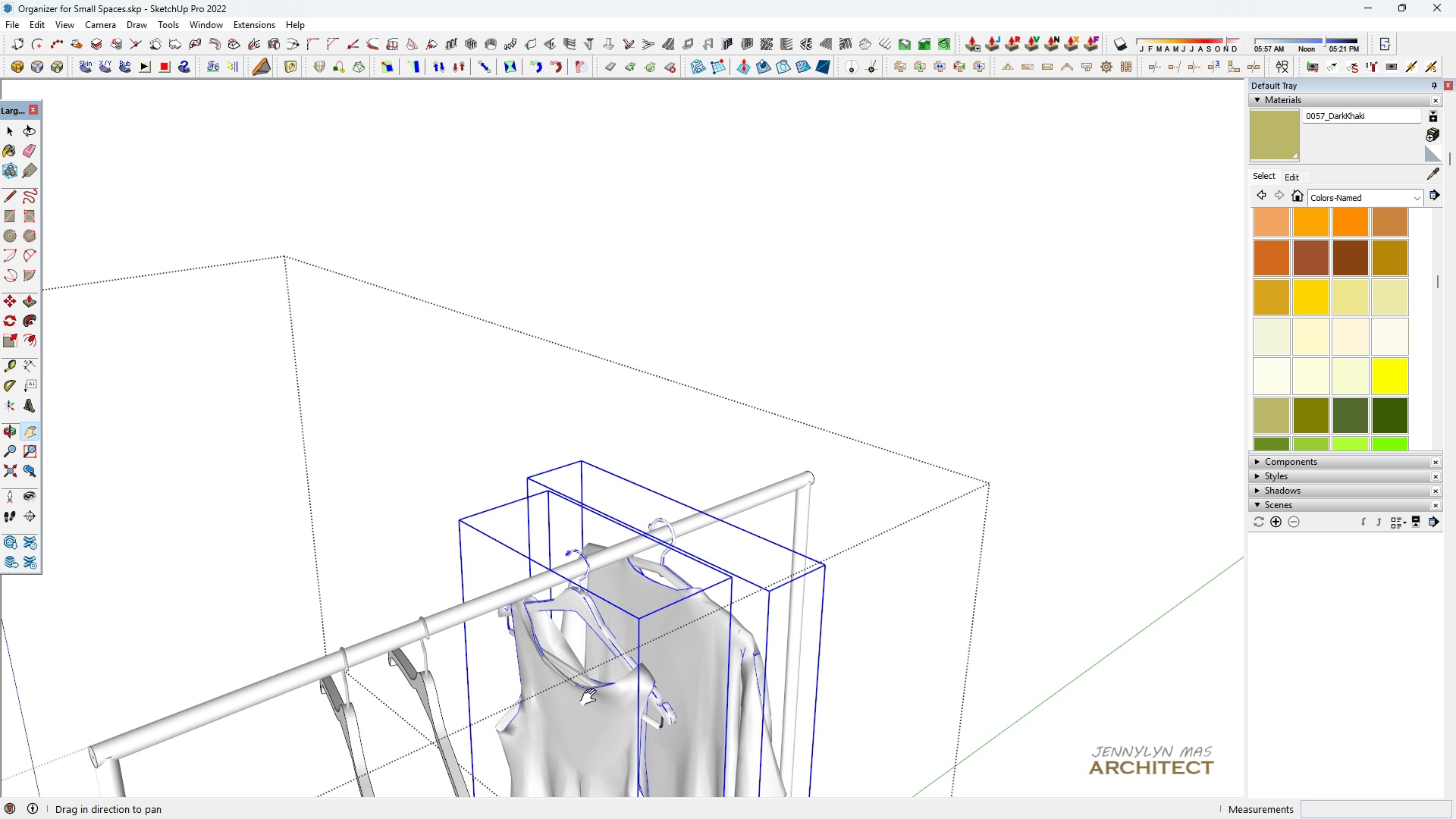 
scroll: coordinate [663, 423], scroll_direction: up, amount: 26.0
 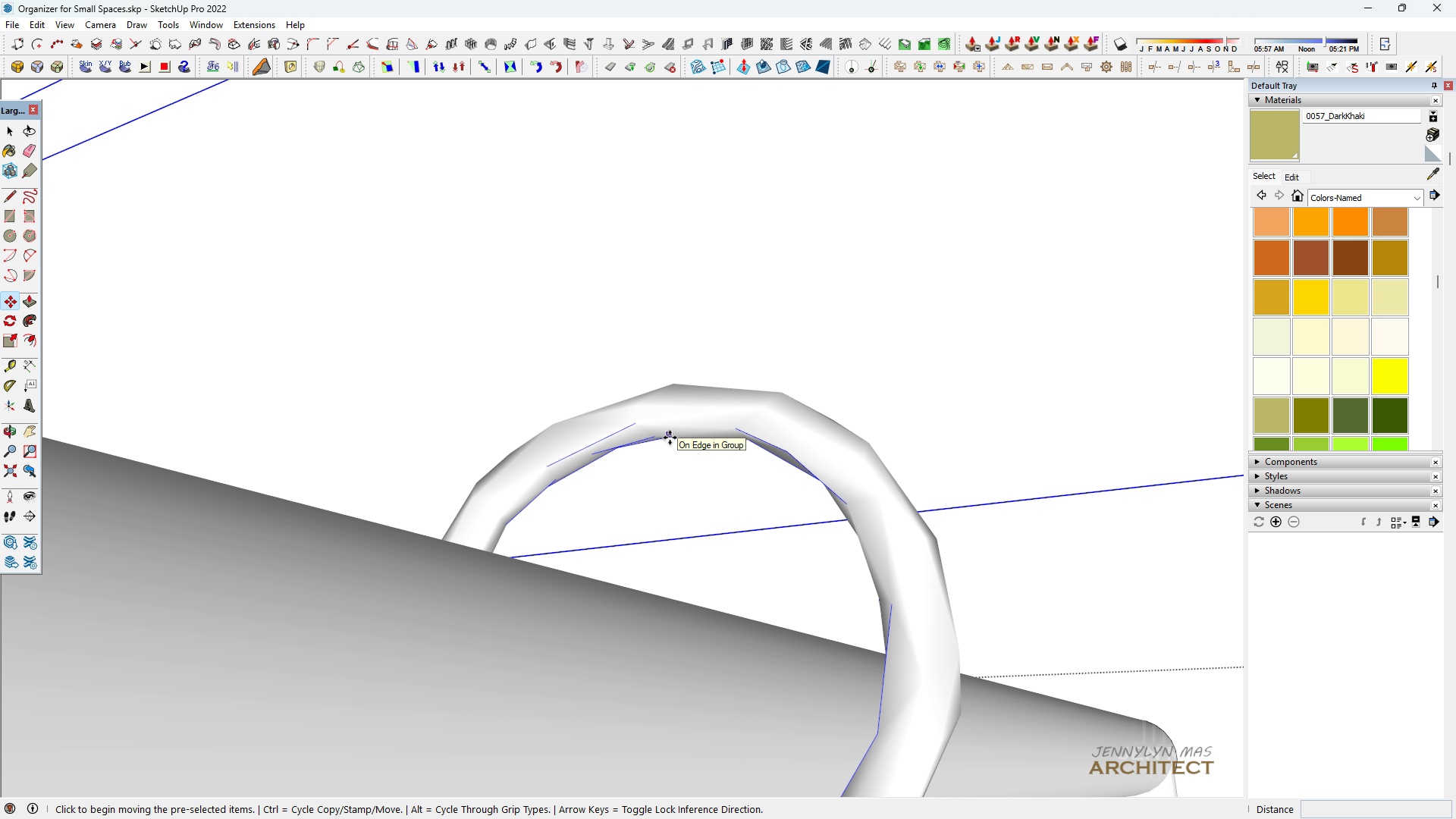 
left_click([670, 438])
 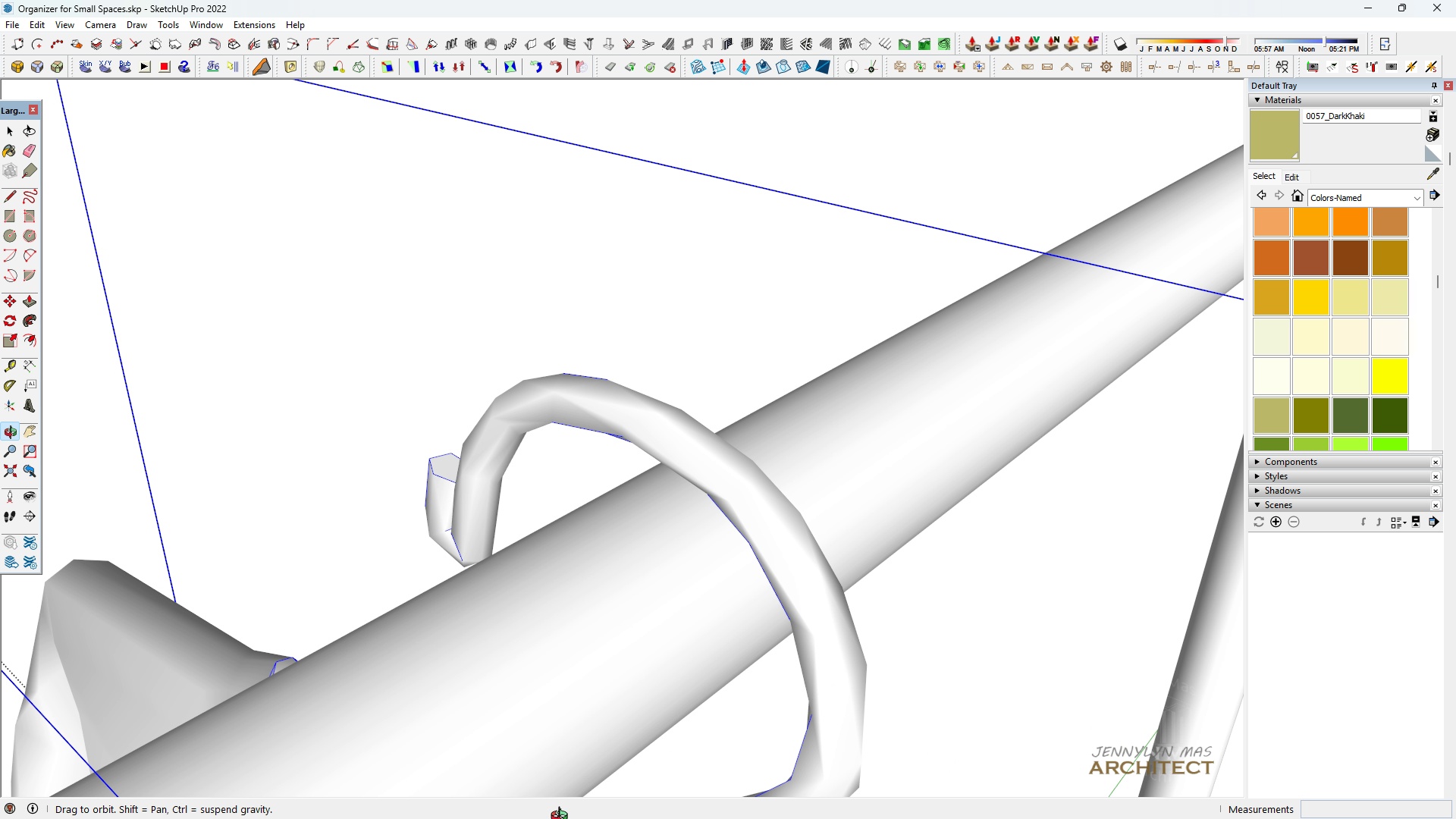 
scroll: coordinate [936, 251], scroll_direction: down, amount: 36.0
 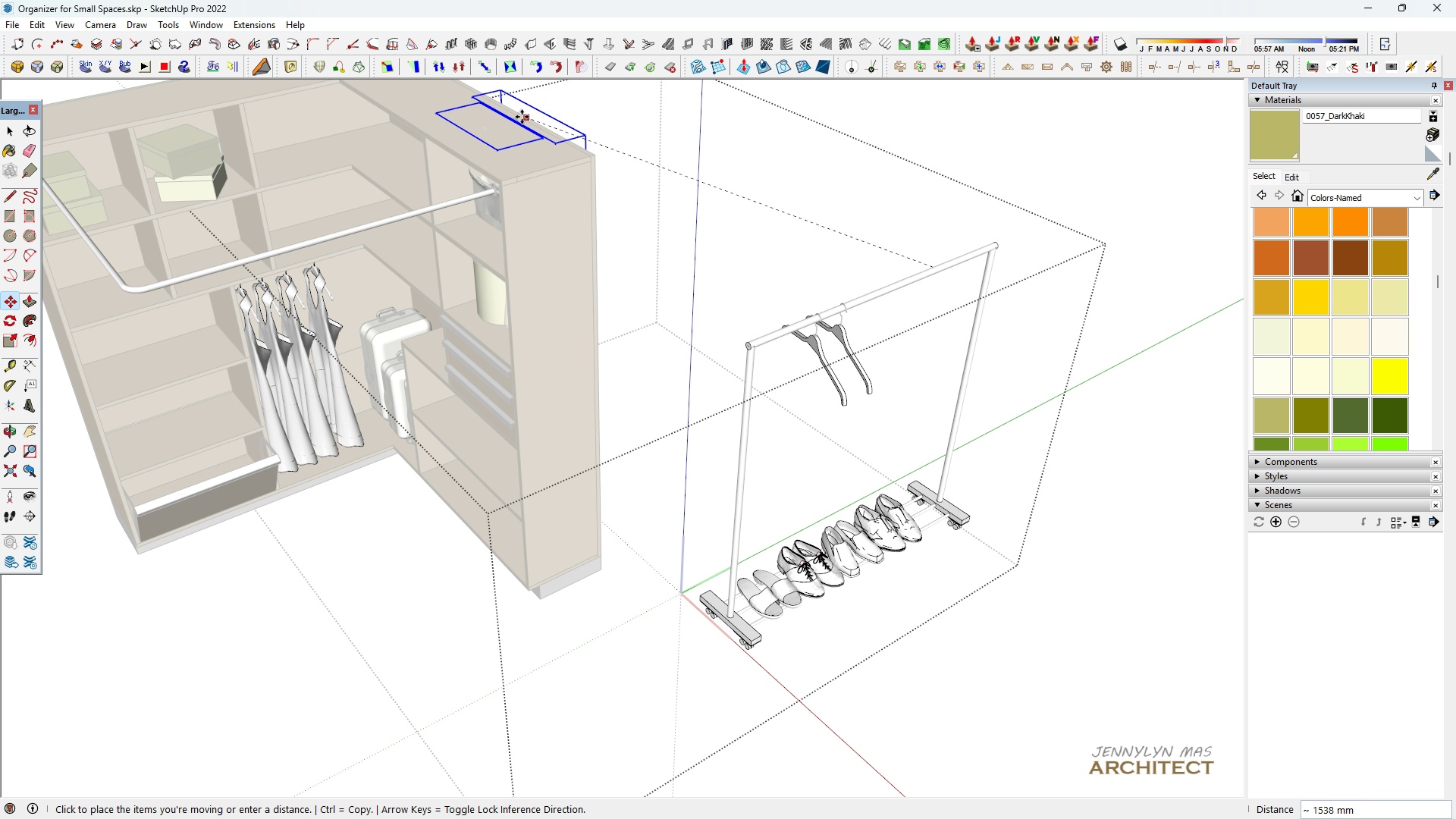 
scroll: coordinate [644, 475], scroll_direction: up, amount: 14.0
 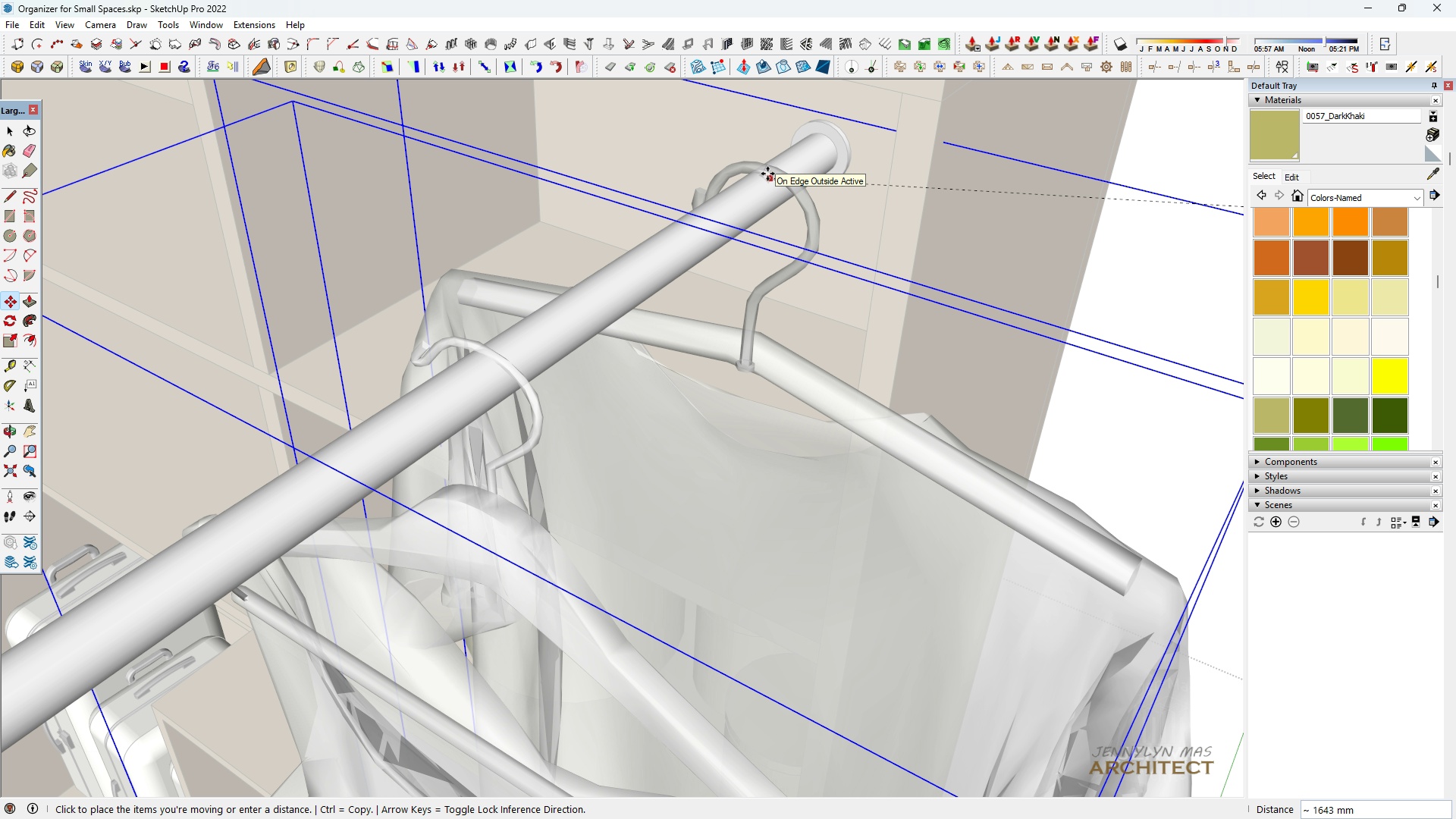 
type(hhhh m)
 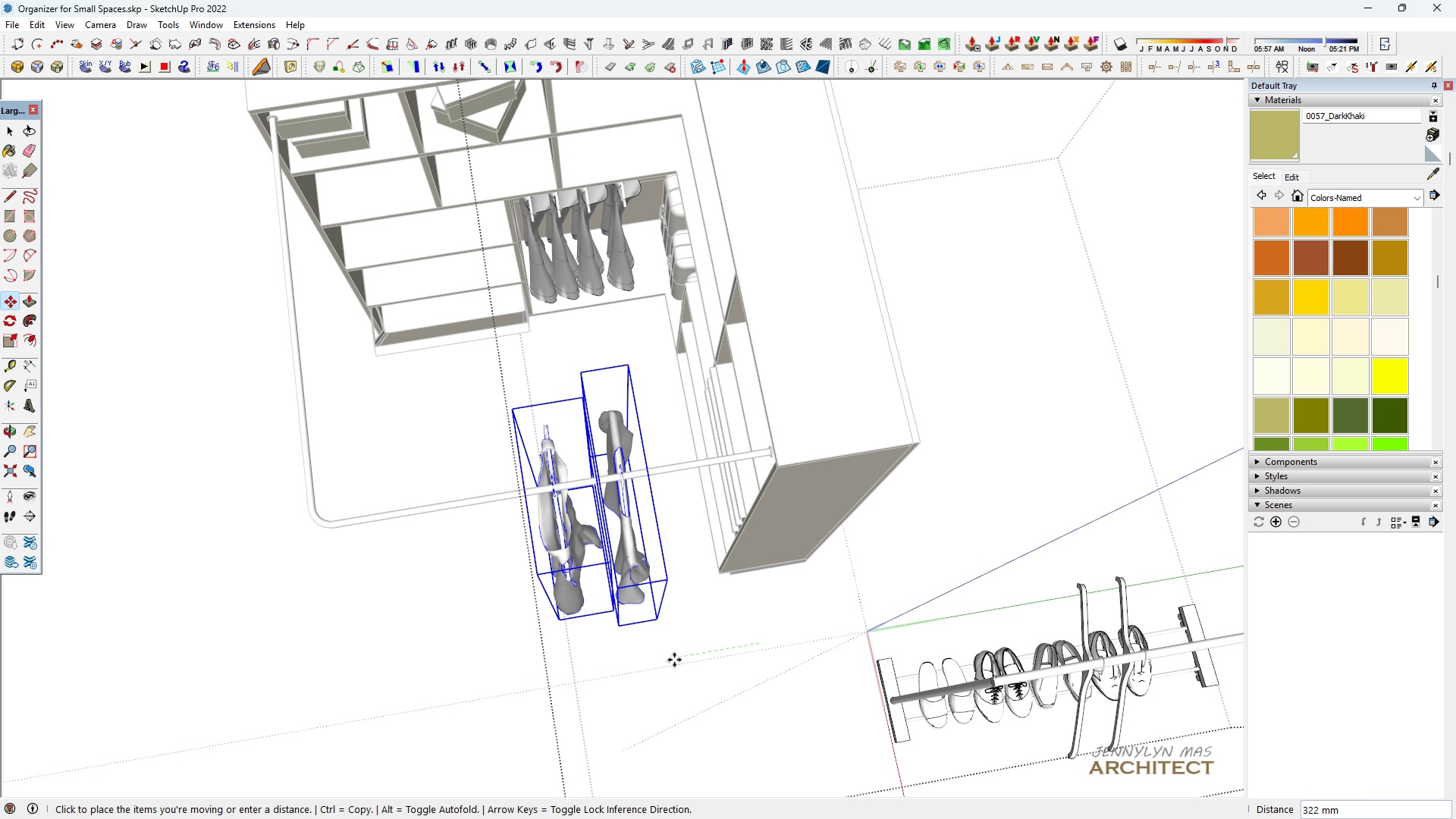 
scroll: coordinate [812, 536], scroll_direction: down, amount: 15.0
 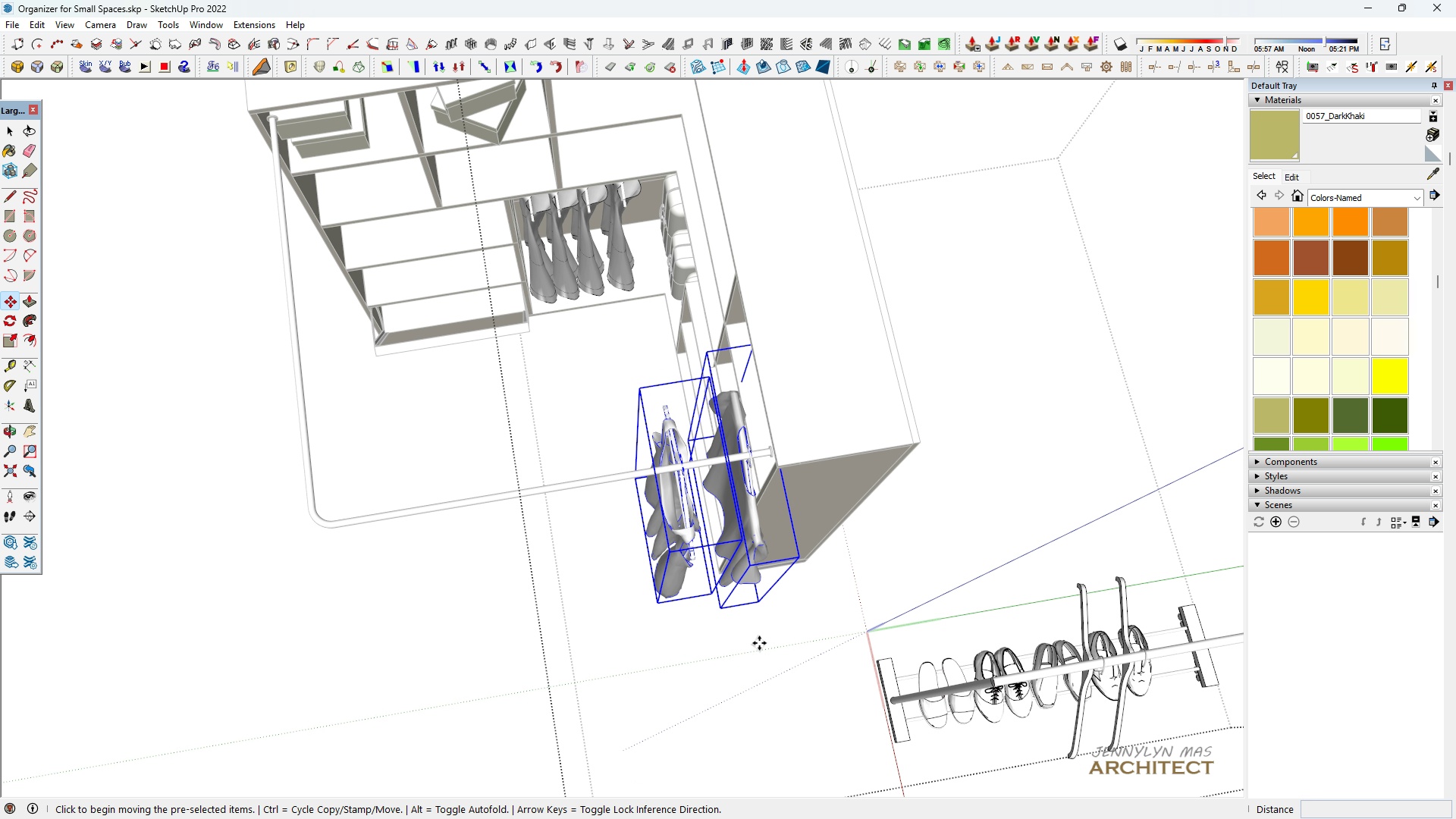 
left_click([759, 643])
 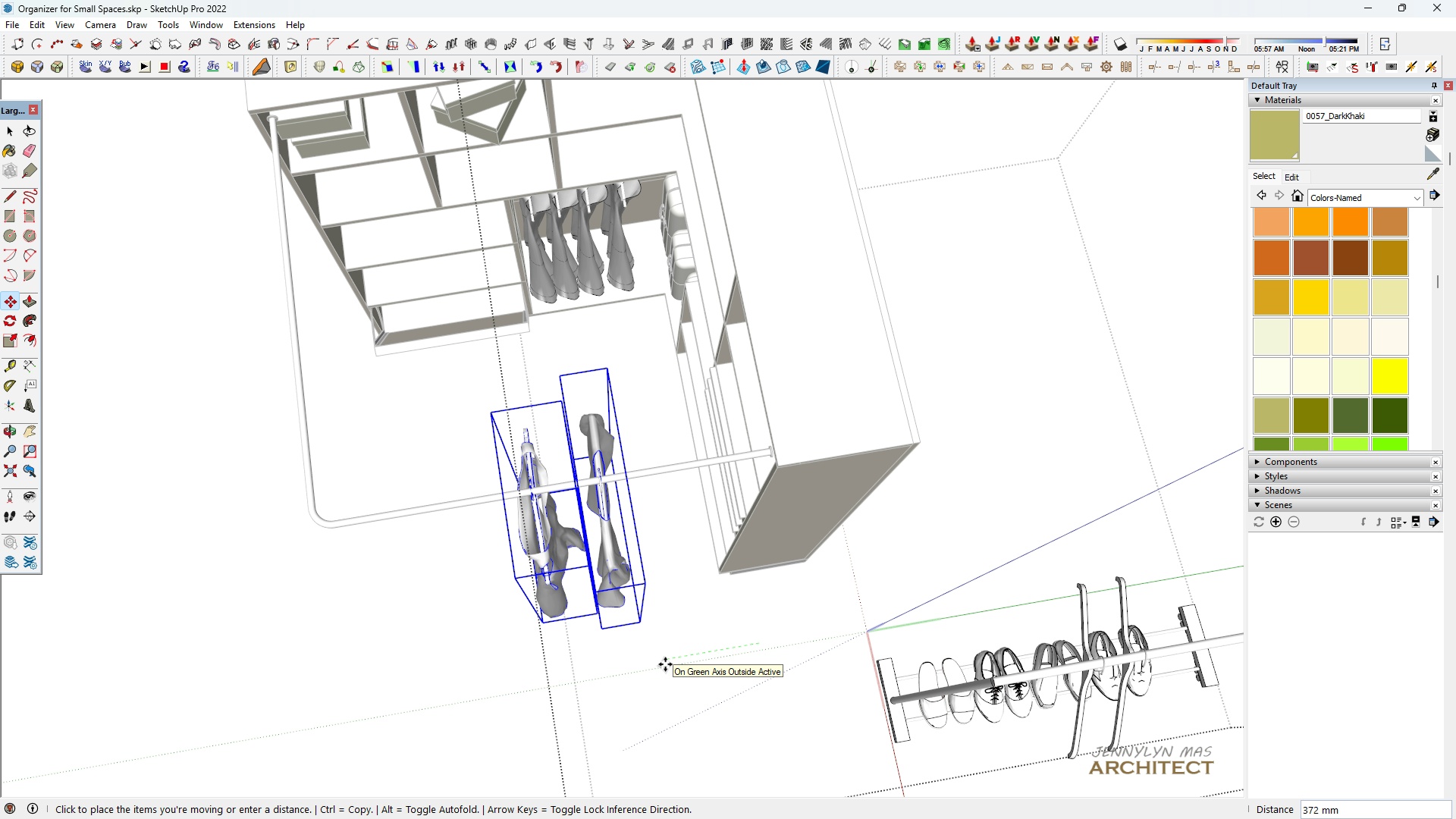 
left_click([665, 664])
 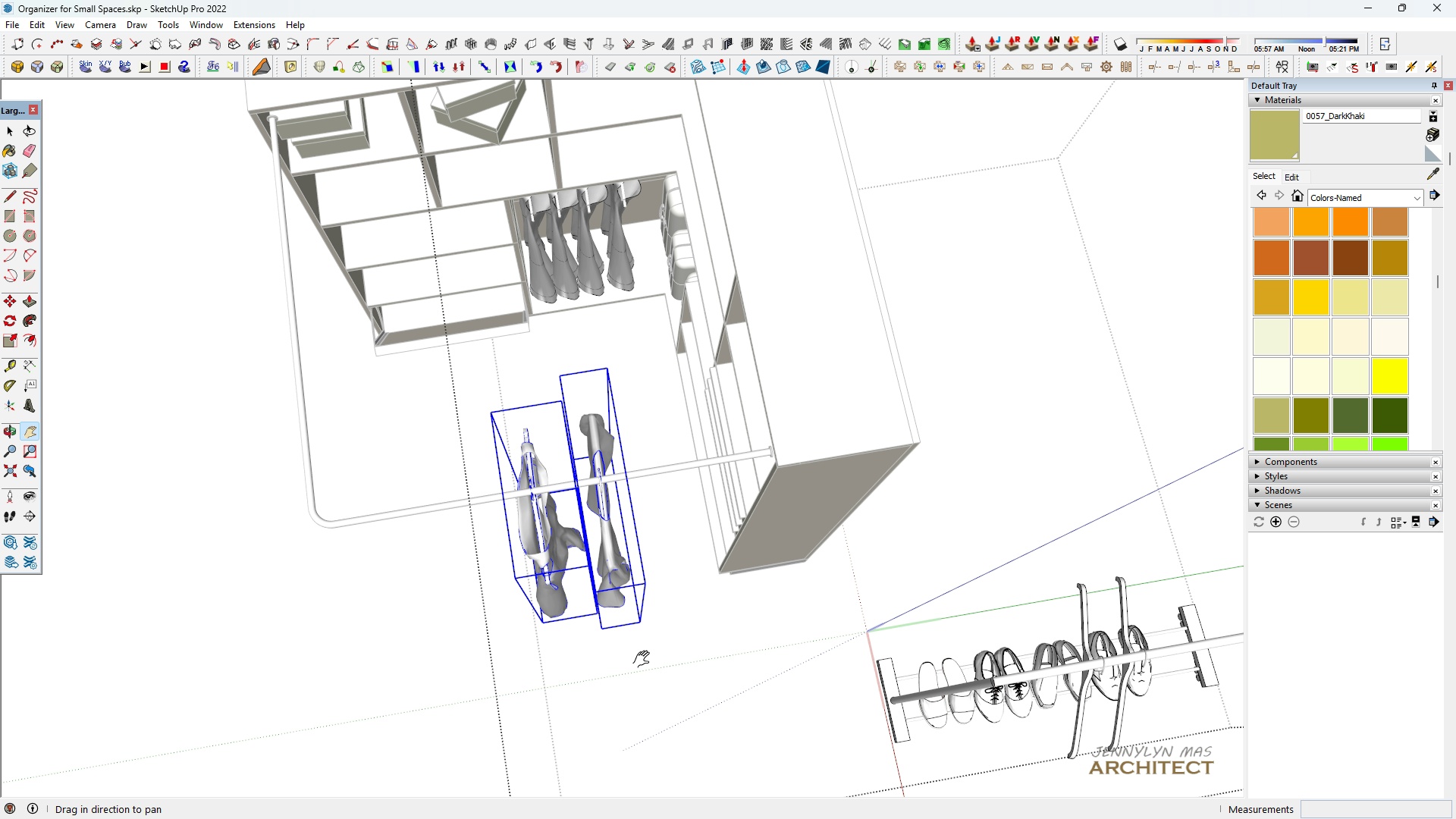 
key(H)
 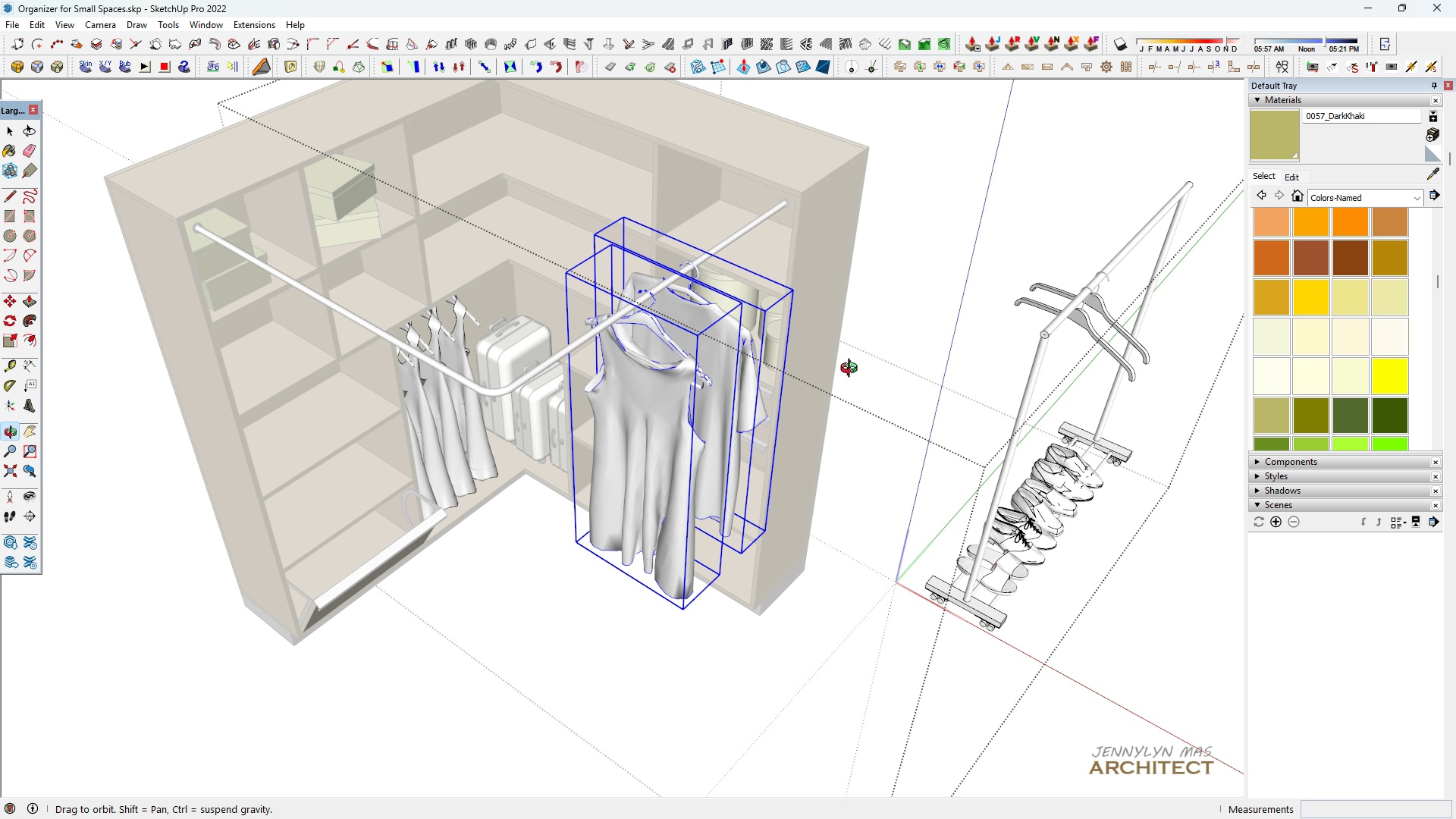 
key(Space)
 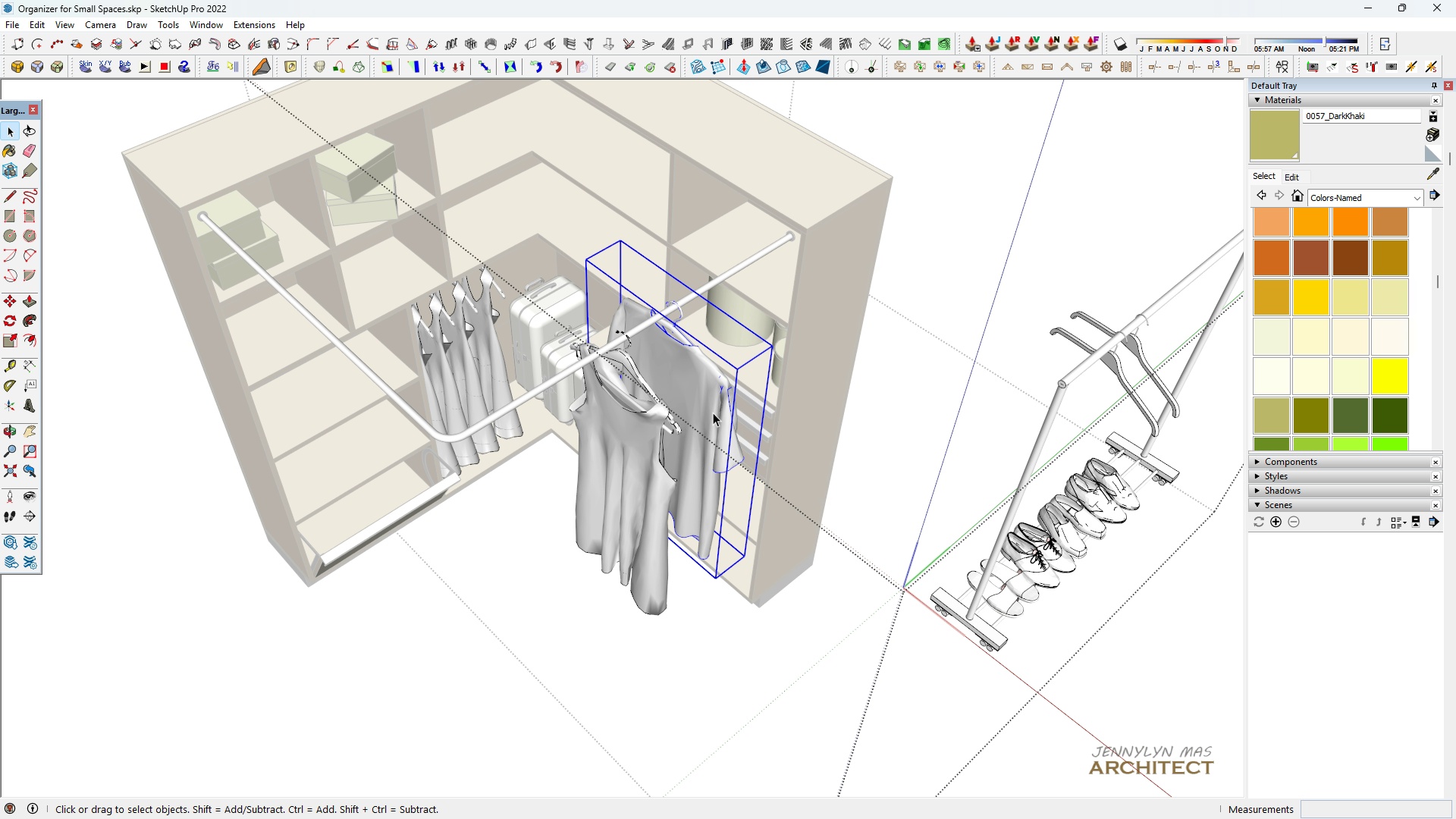 
scroll: coordinate [714, 447], scroll_direction: up, amount: 3.0
 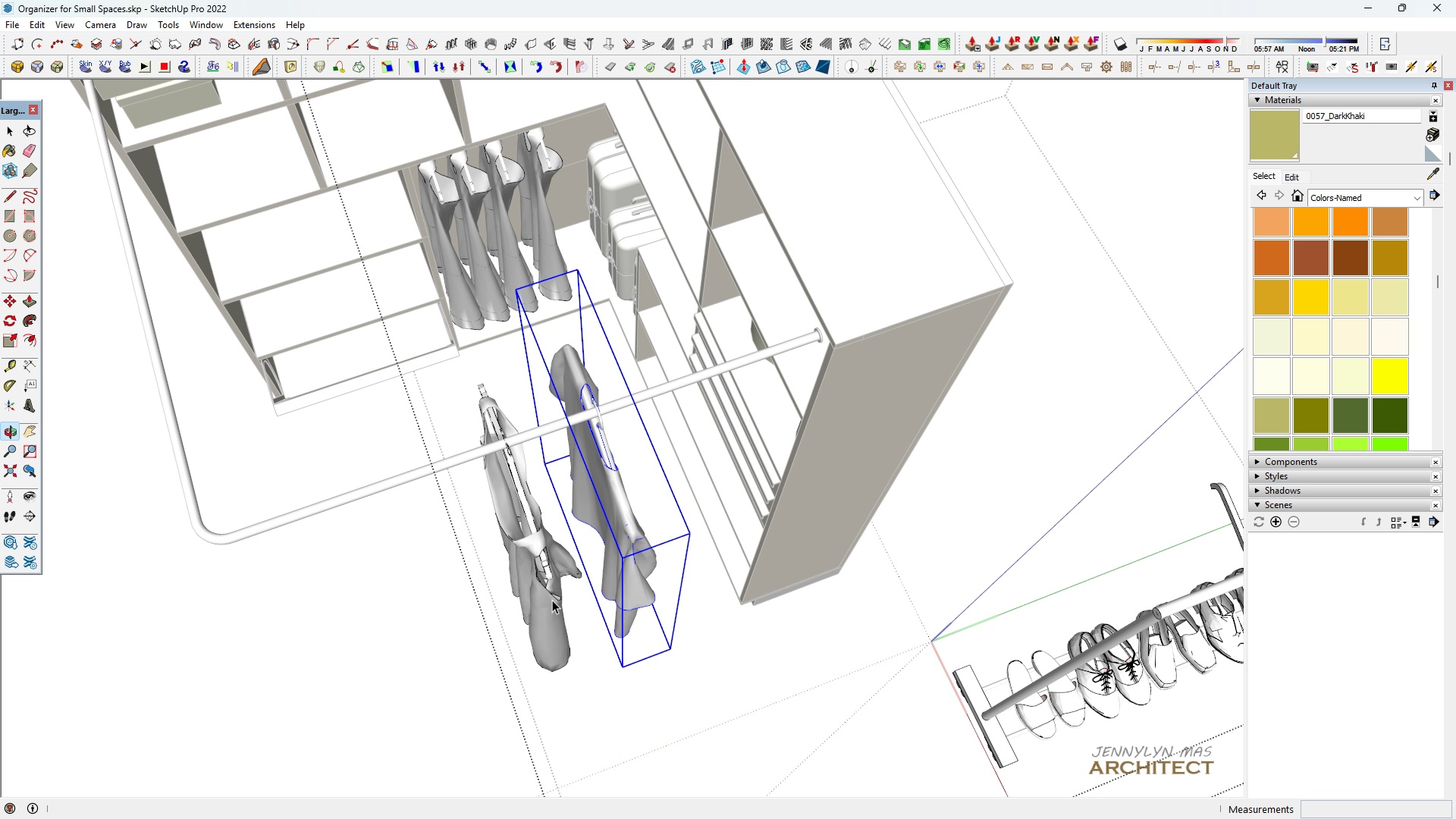 
key(M)
 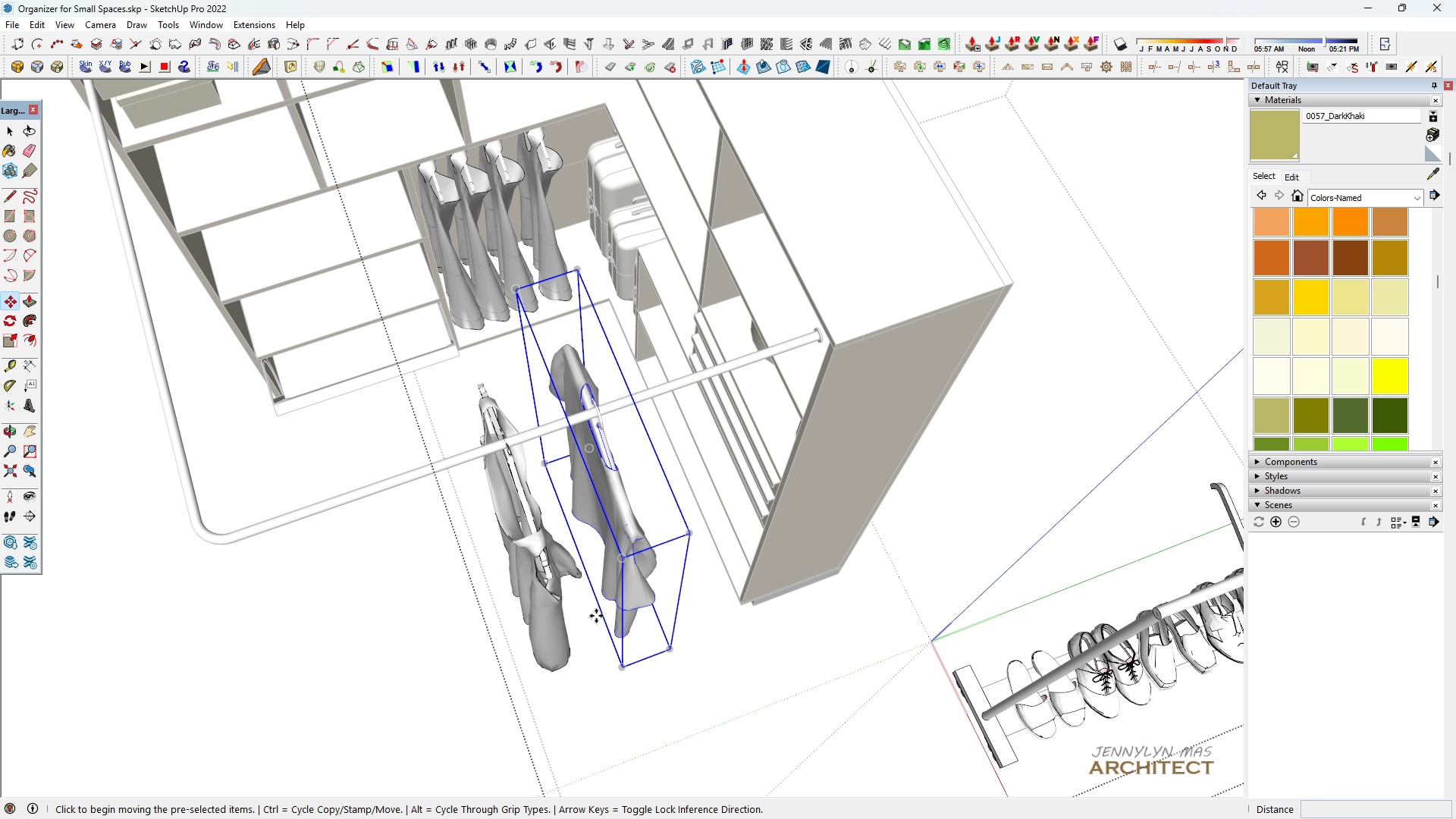 
scroll: coordinate [619, 655], scroll_direction: up, amount: 4.0
 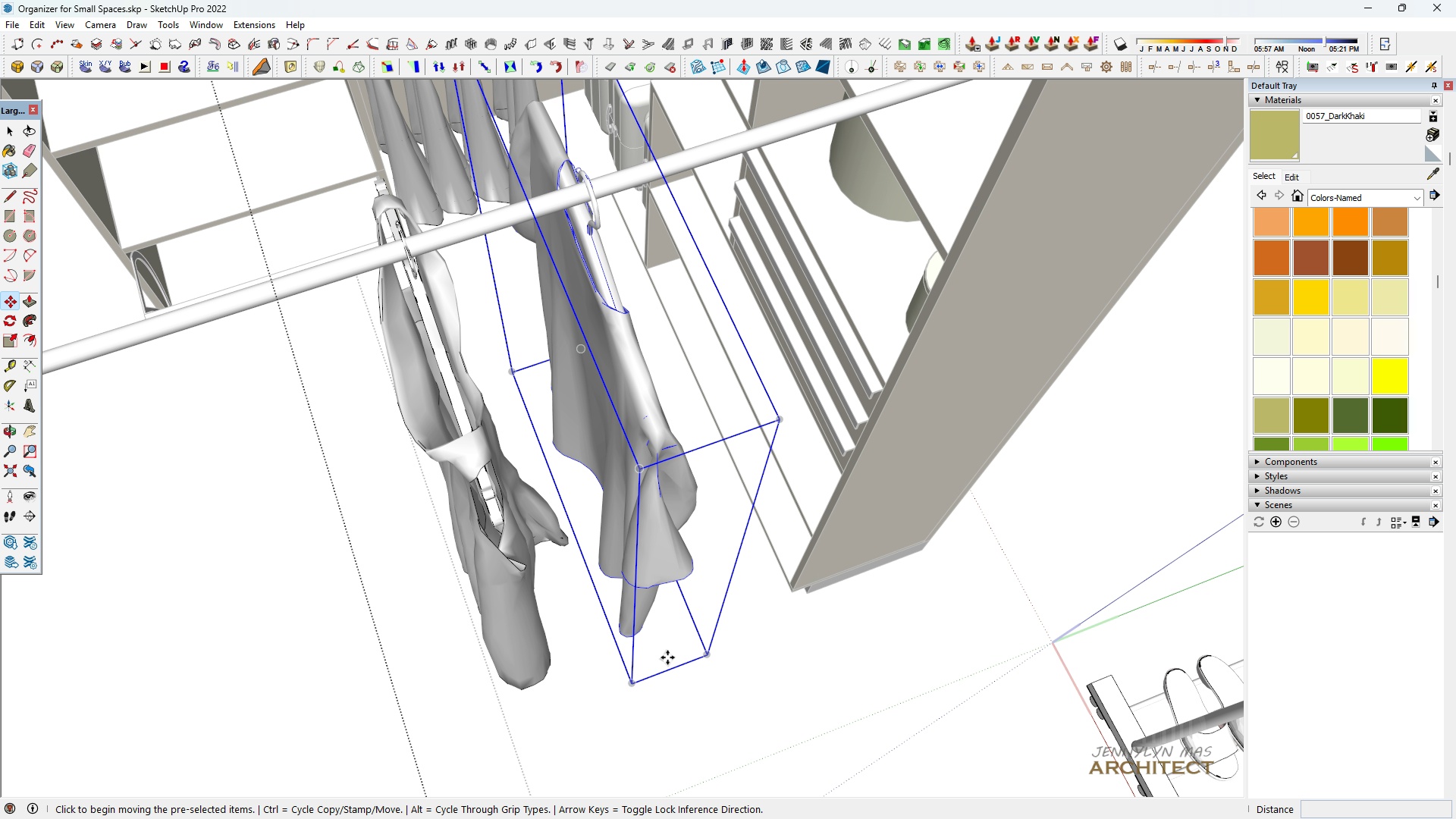 
key(Control+ControlLeft)
 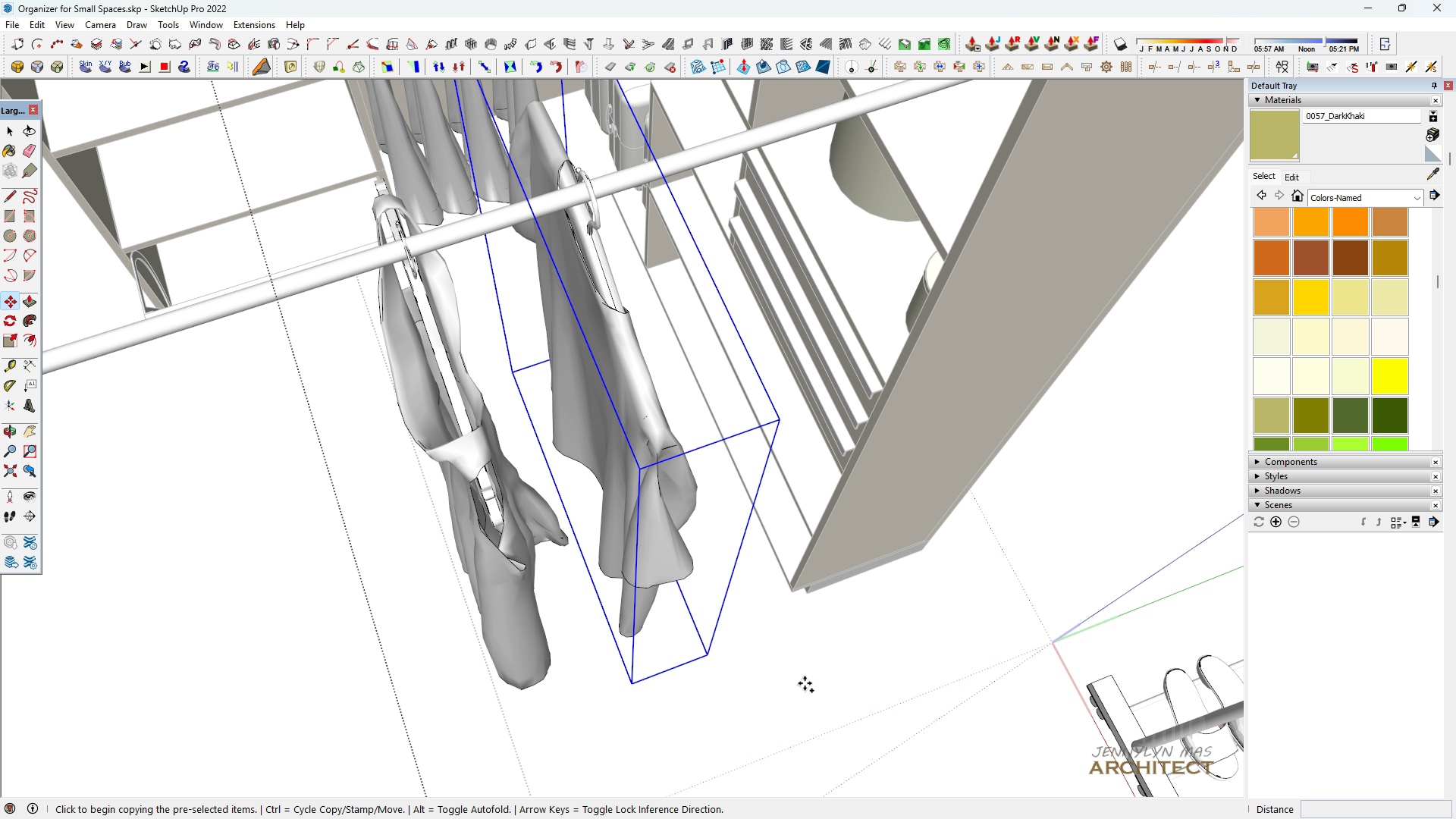 
left_click([805, 683])
 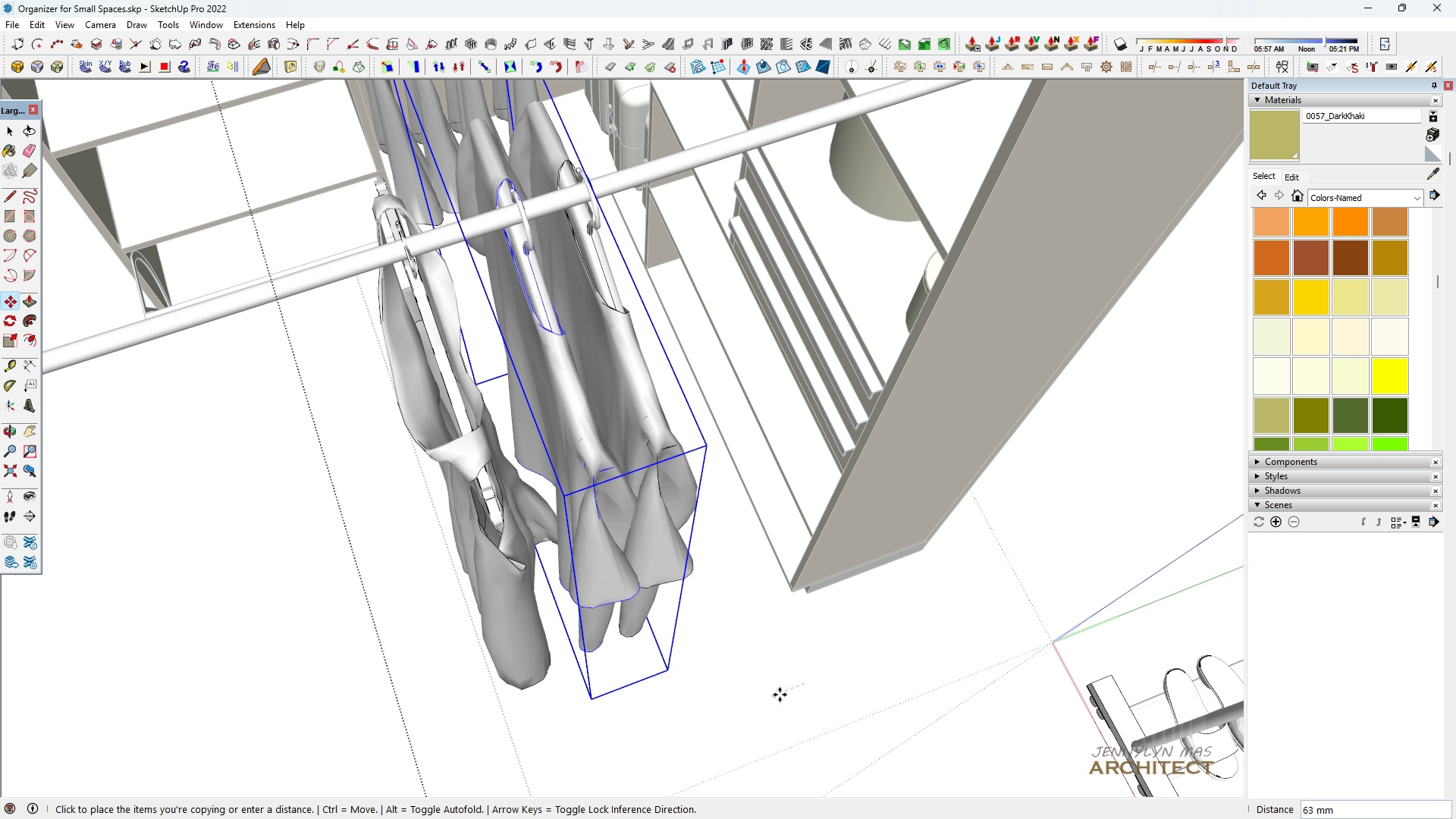 
left_click([780, 695])
 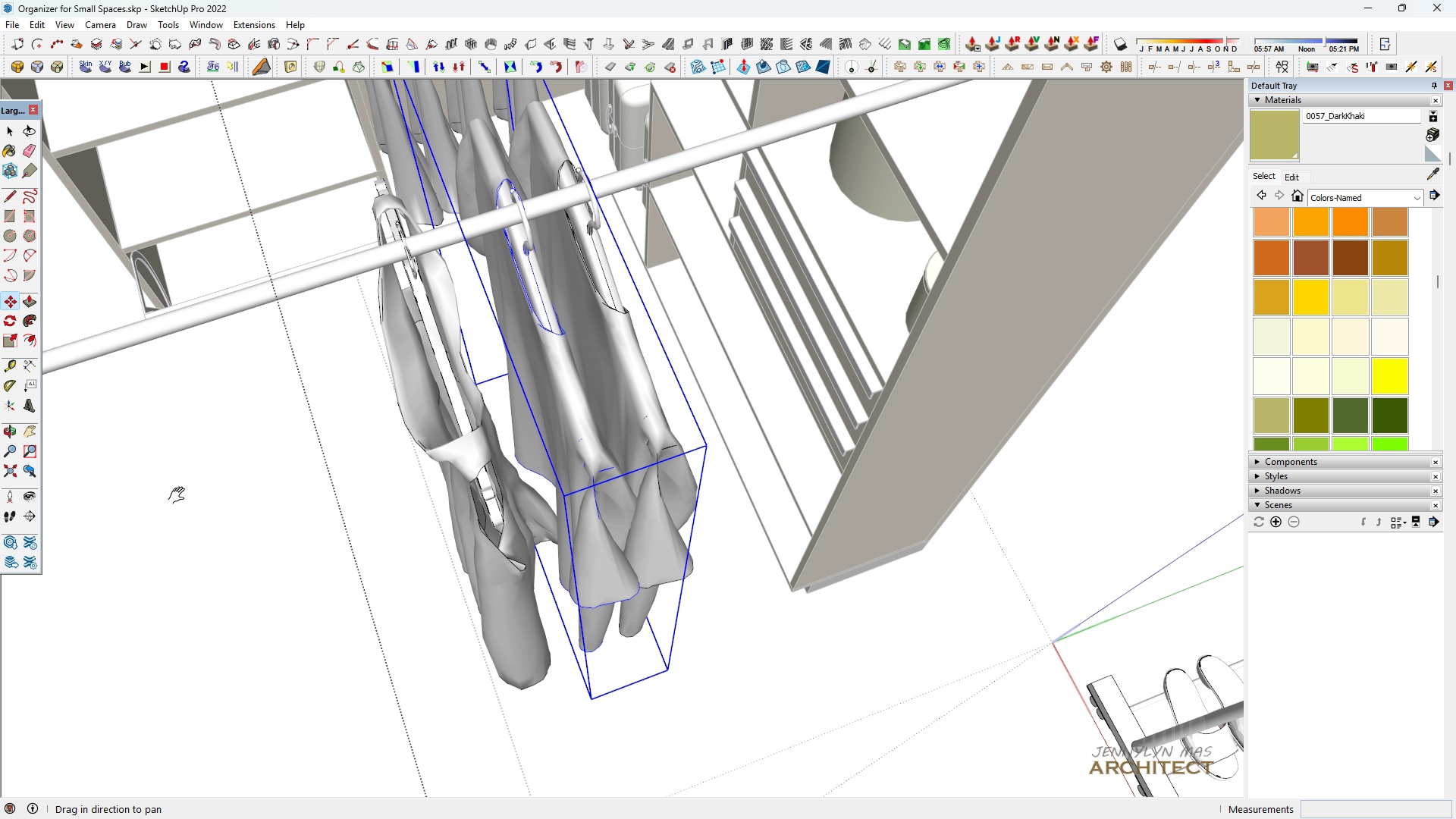 
type(hh   q)
 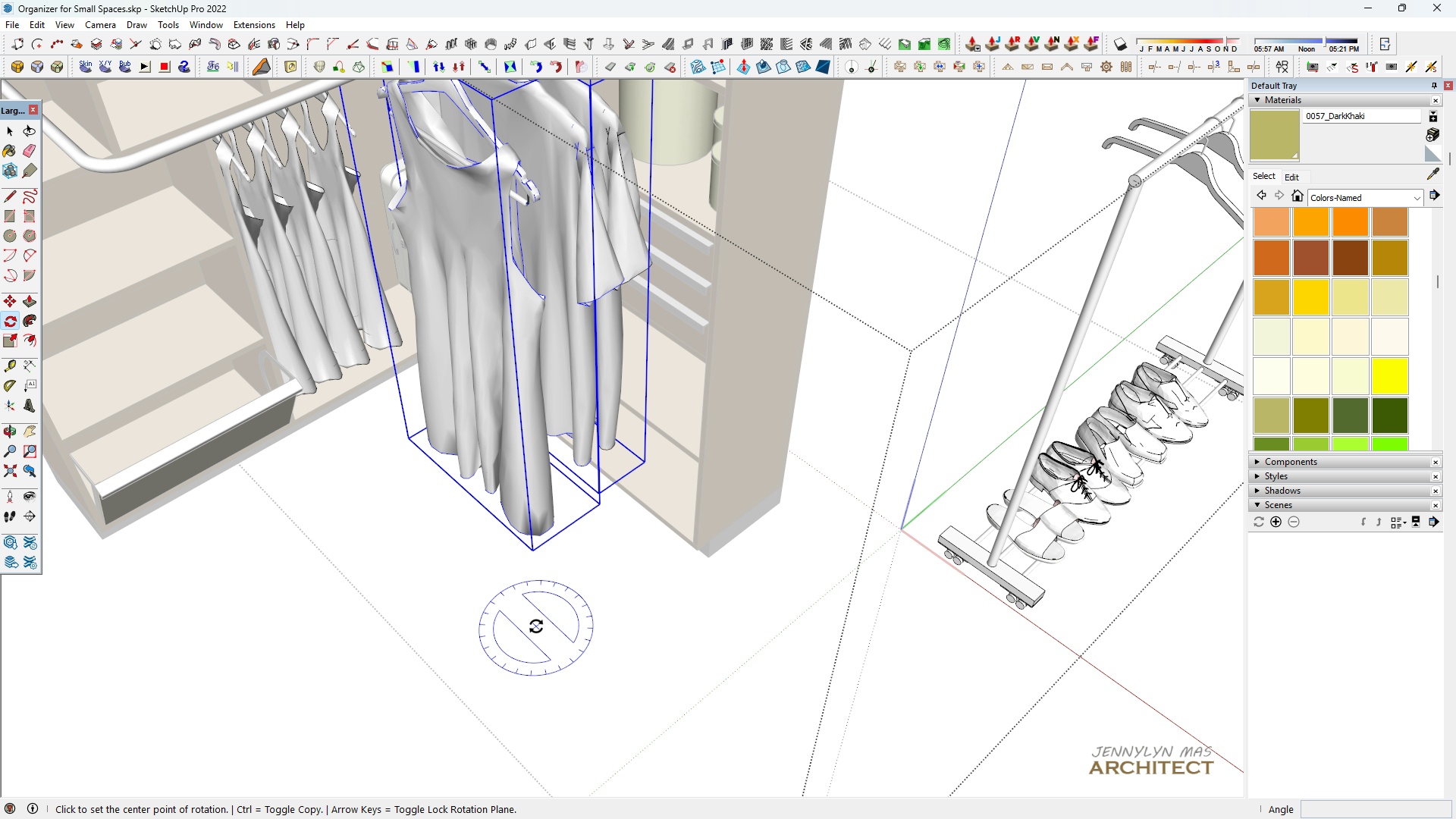 
scroll: coordinate [548, 222], scroll_direction: down, amount: 10.0
 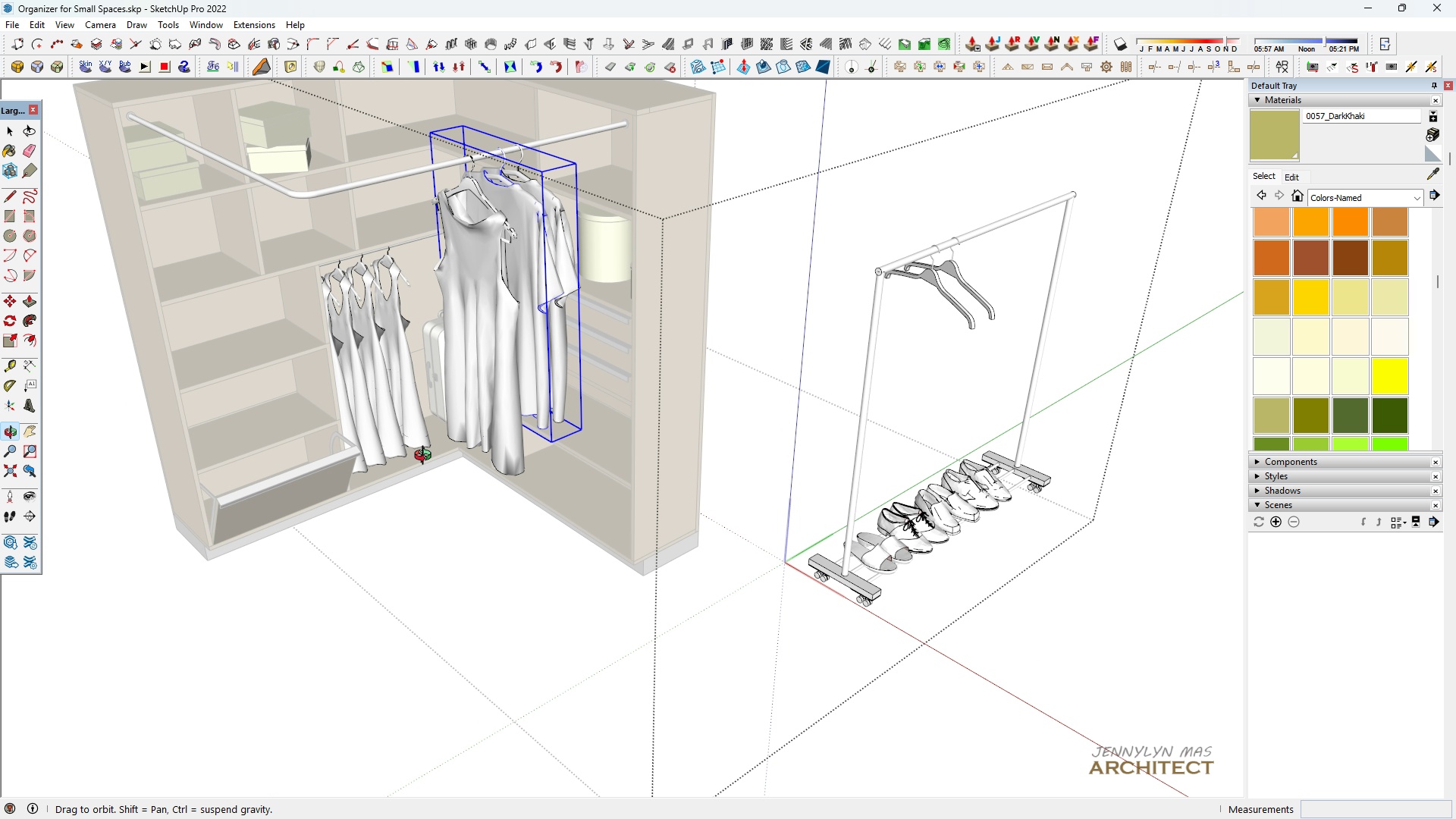 
hold_key(key=ControlLeft, duration=0.4)
 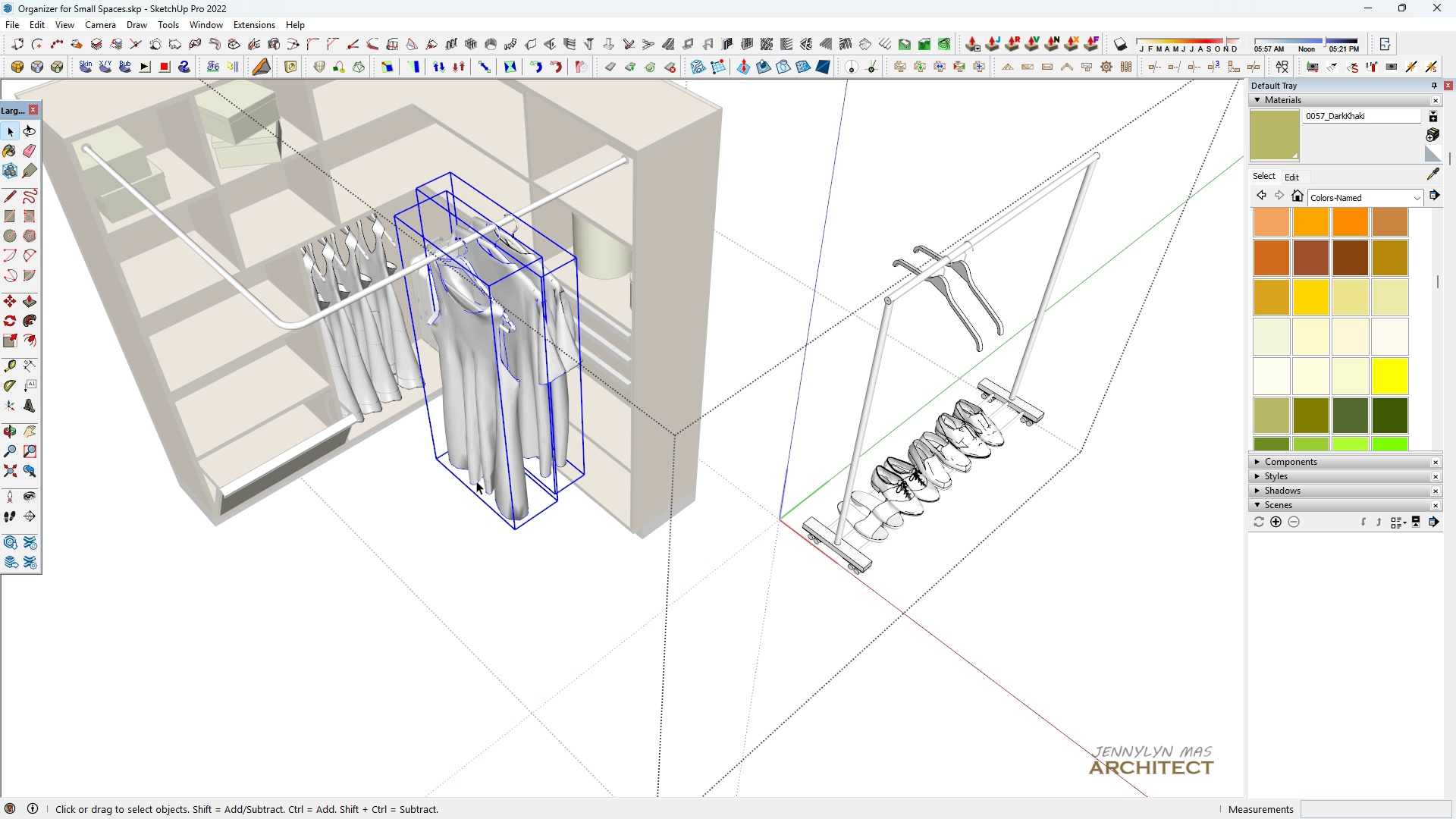 
scroll: coordinate [490, 500], scroll_direction: up, amount: 4.0
 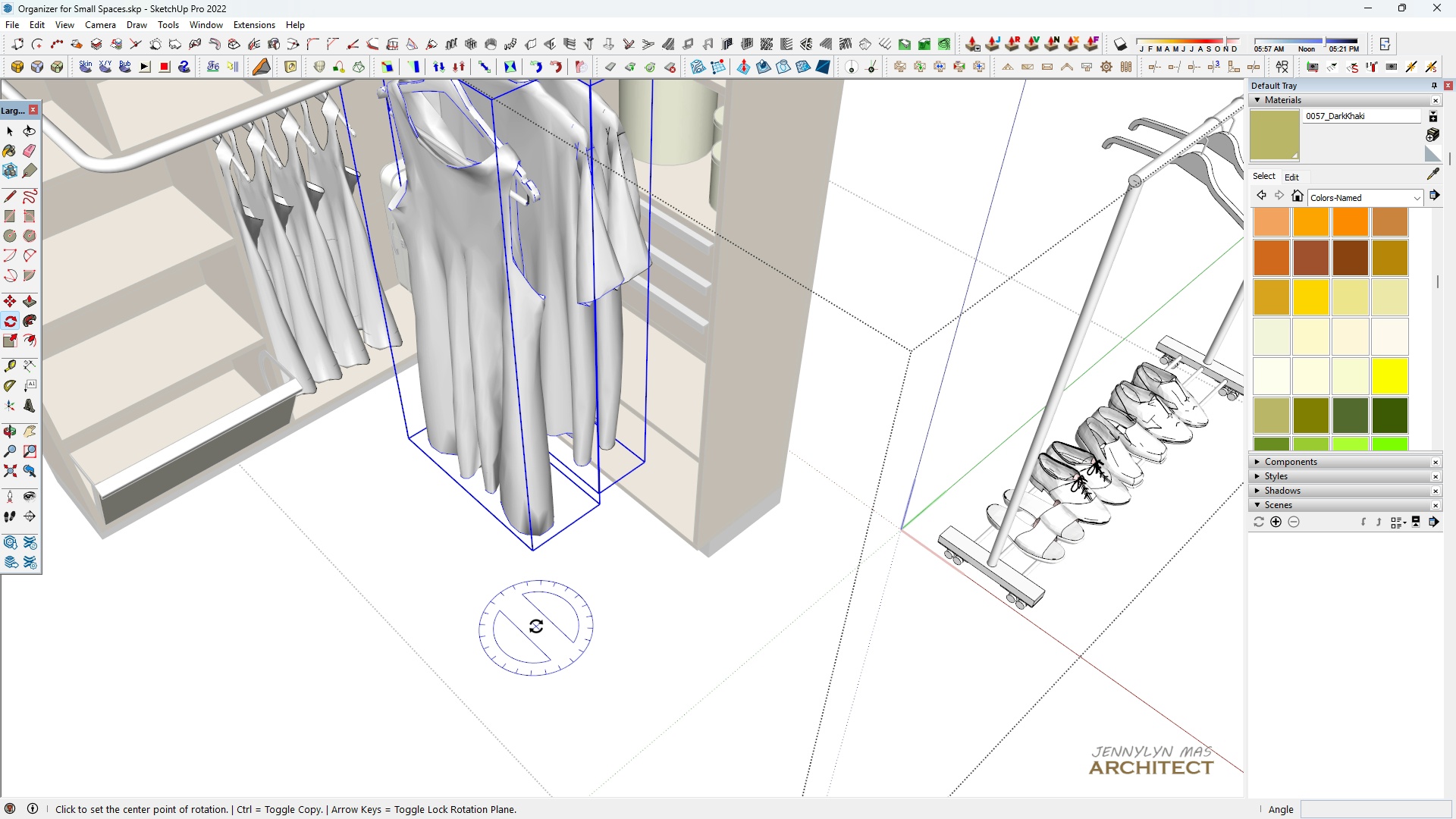 
left_click([536, 626])
 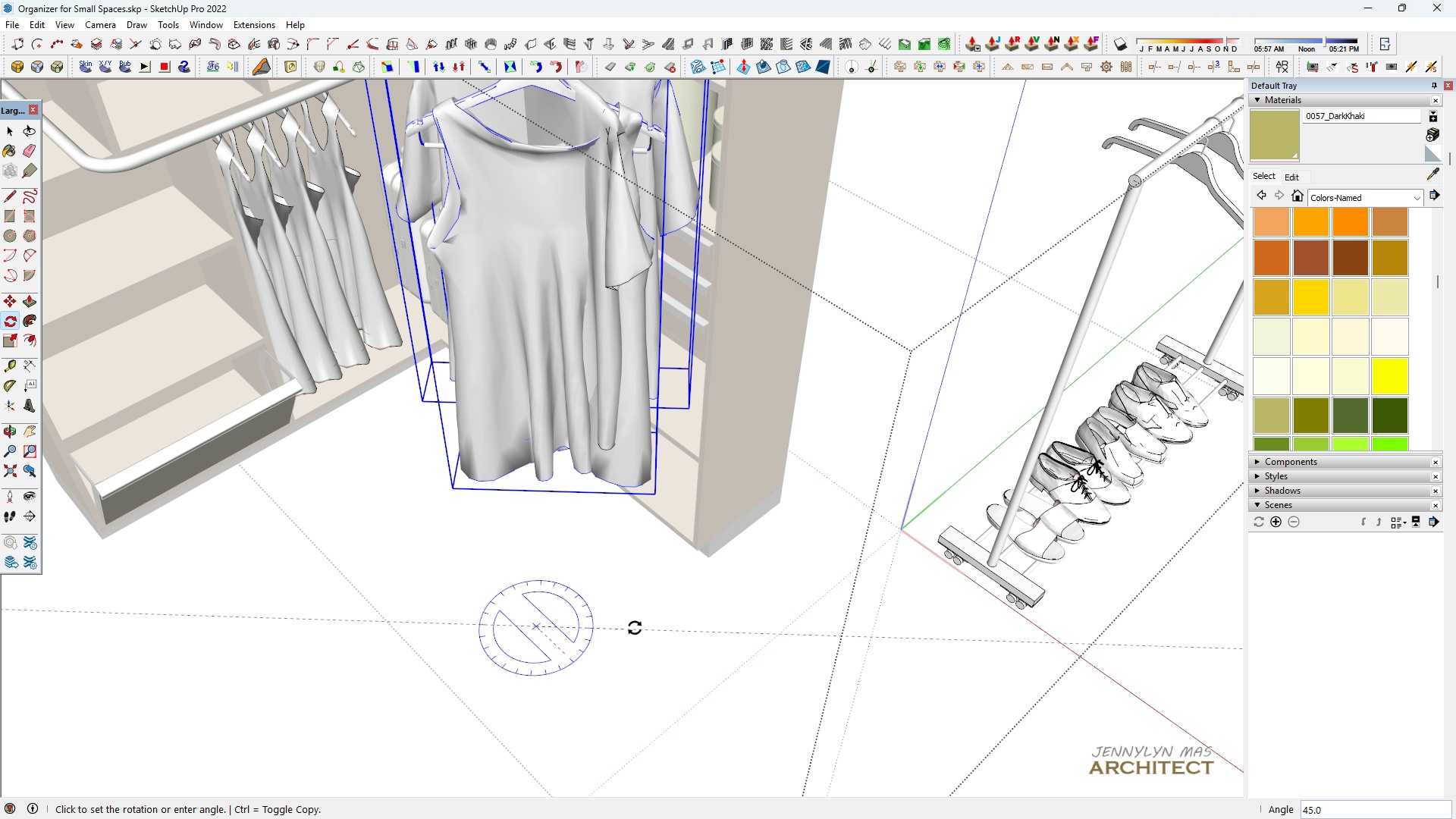 
type(90)
 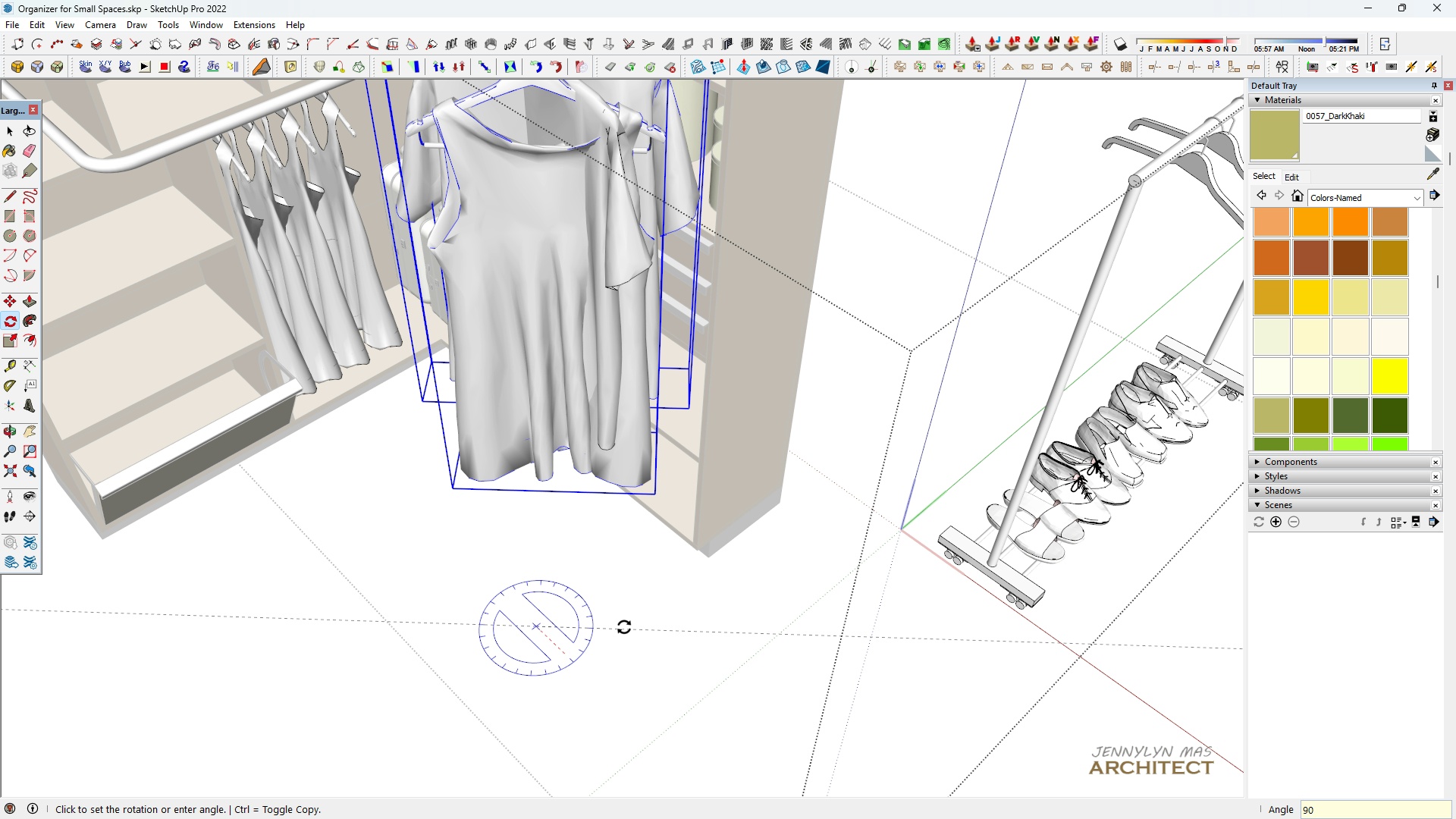 
key(Enter)
 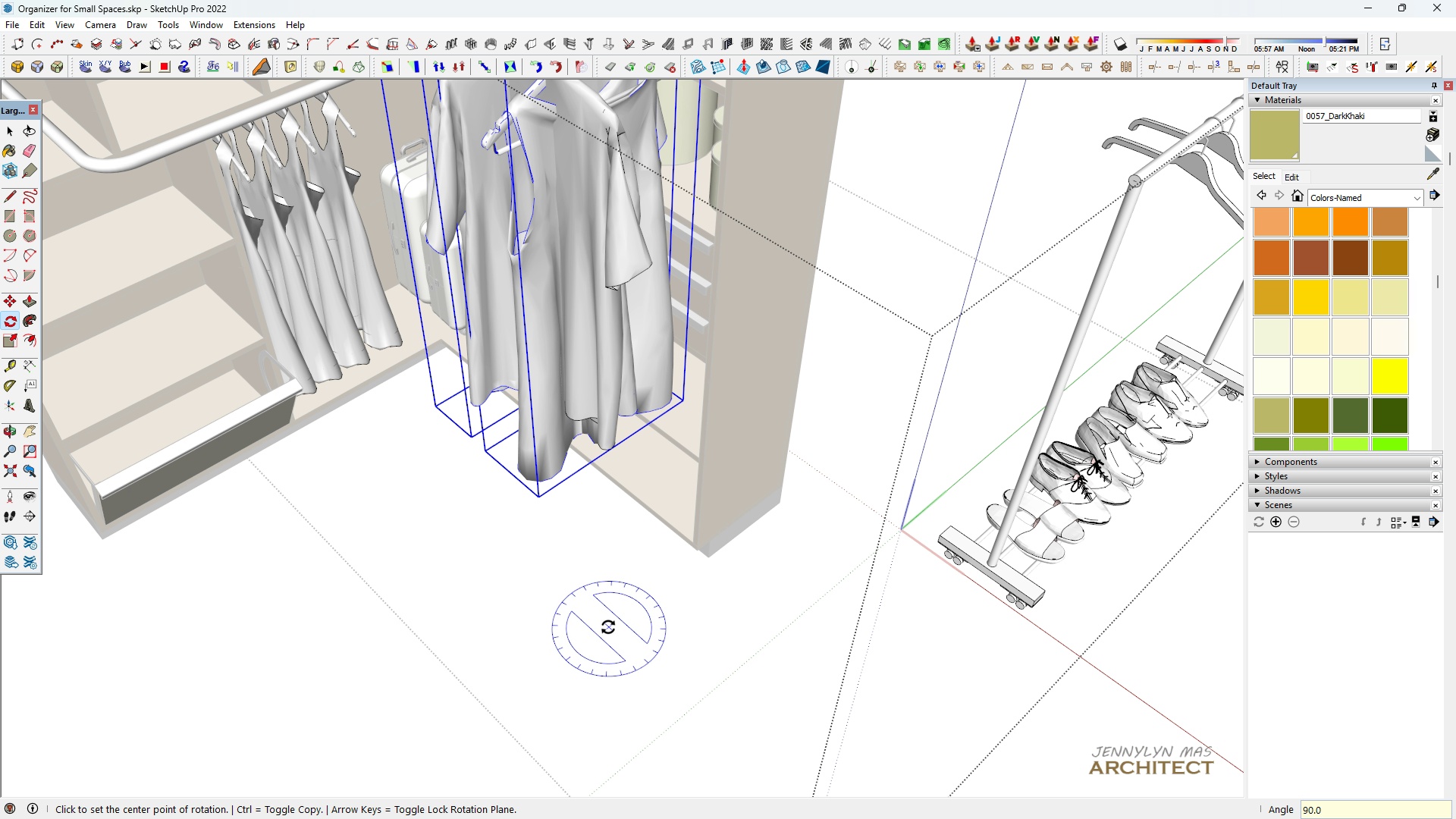 
scroll: coordinate [593, 620], scroll_direction: down, amount: 5.0
 